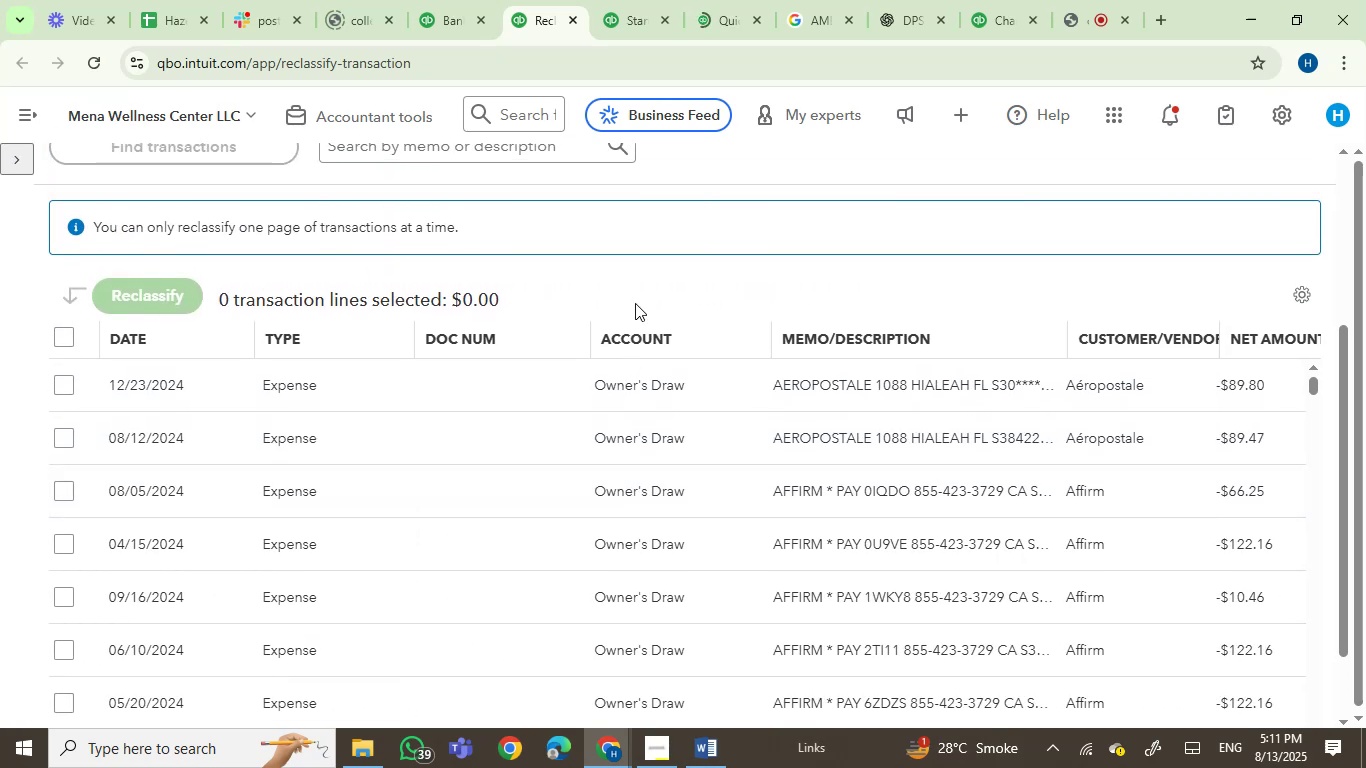 
scroll: coordinate [638, 286], scroll_direction: down, amount: 2.0
 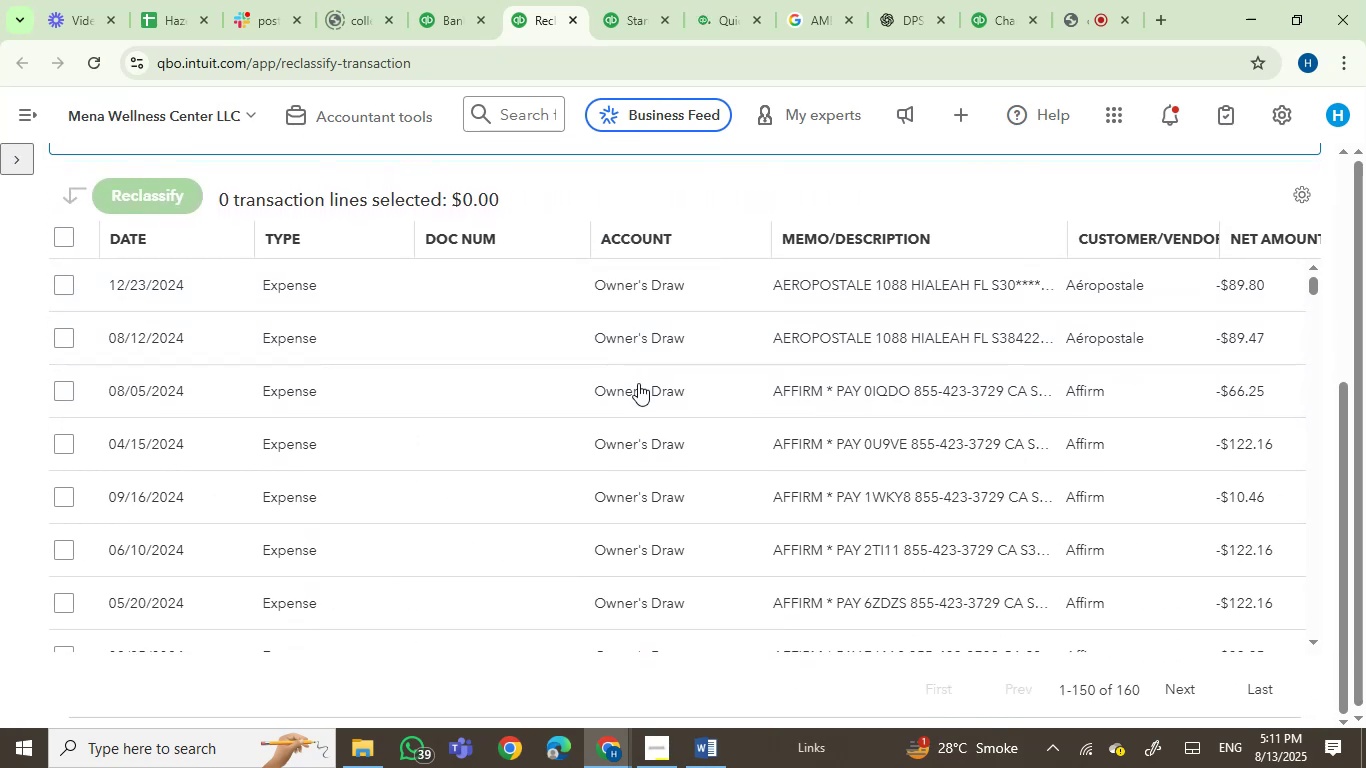 
scroll: coordinate [638, 383], scroll_direction: up, amount: 2.0
 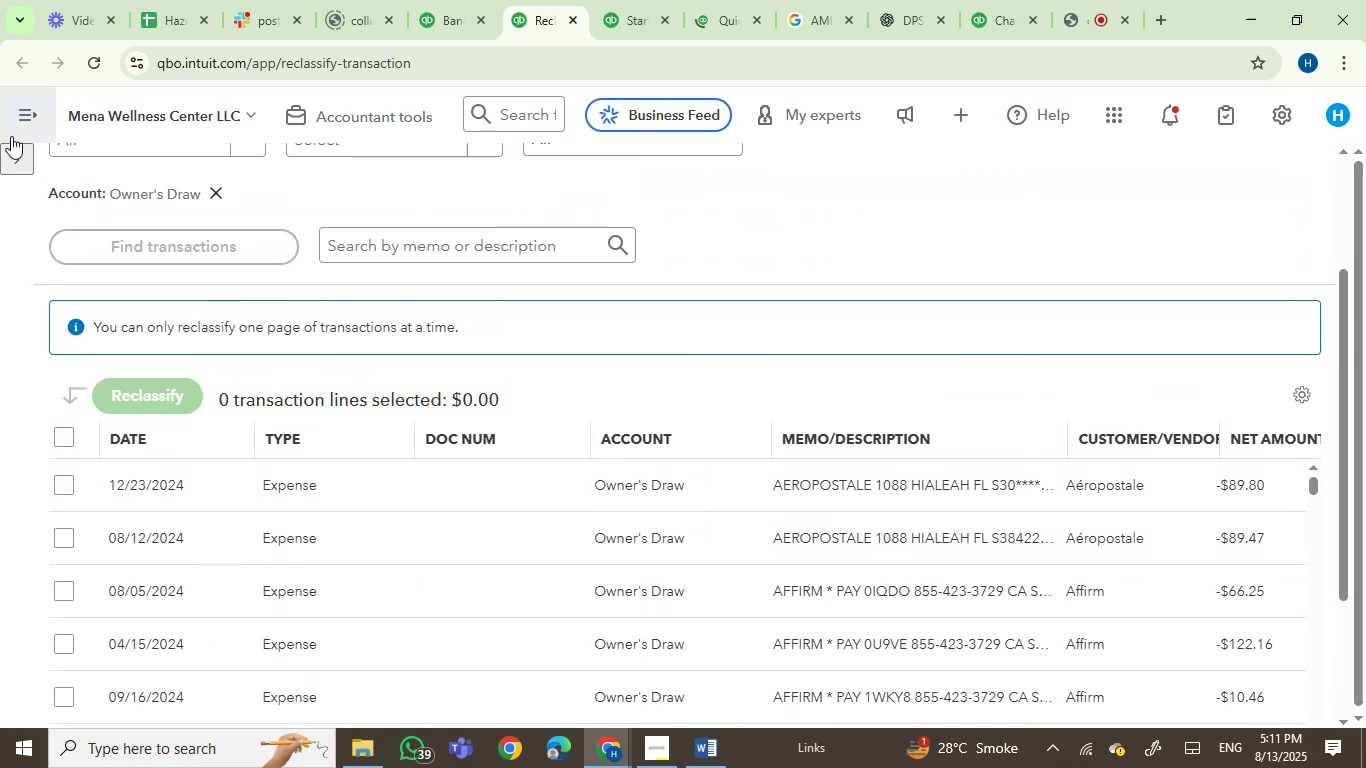 
left_click([9, 161])
 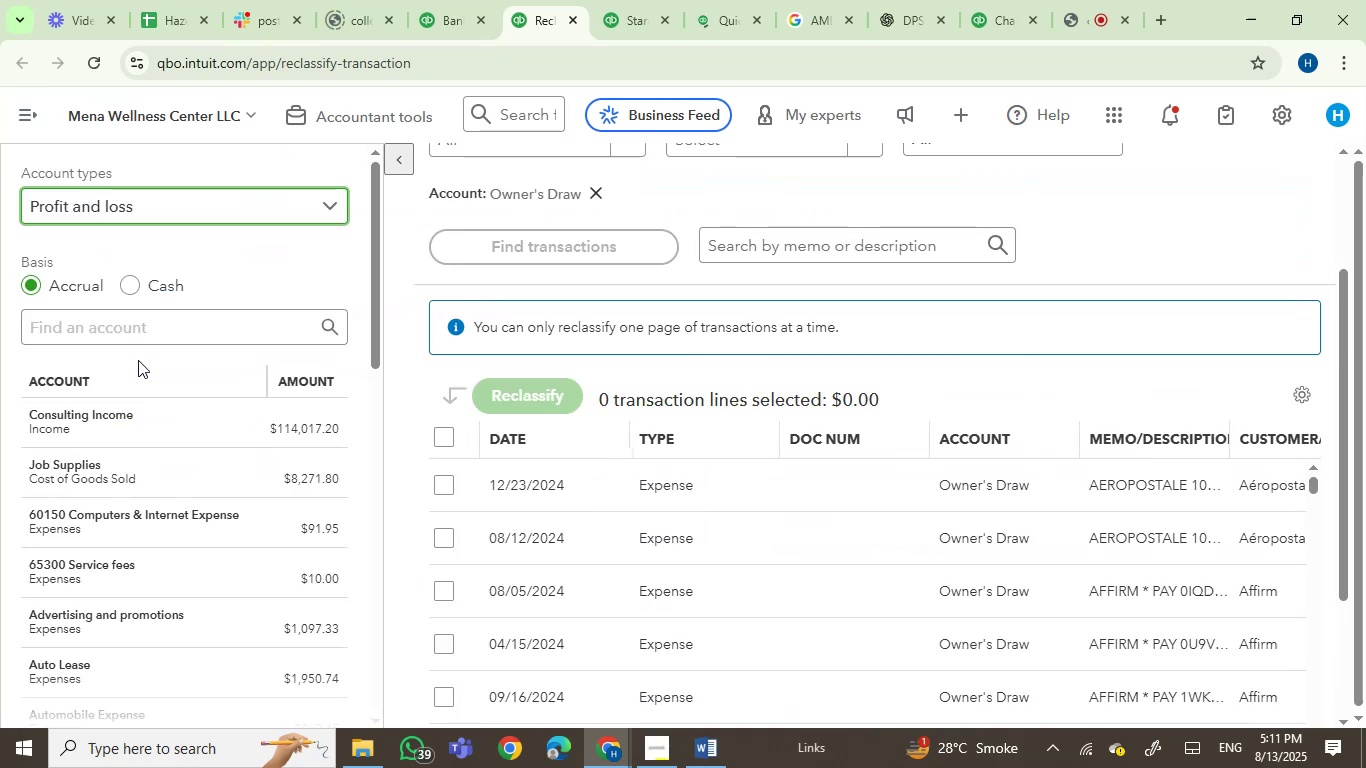 
scroll: coordinate [138, 360], scroll_direction: down, amount: 1.0
 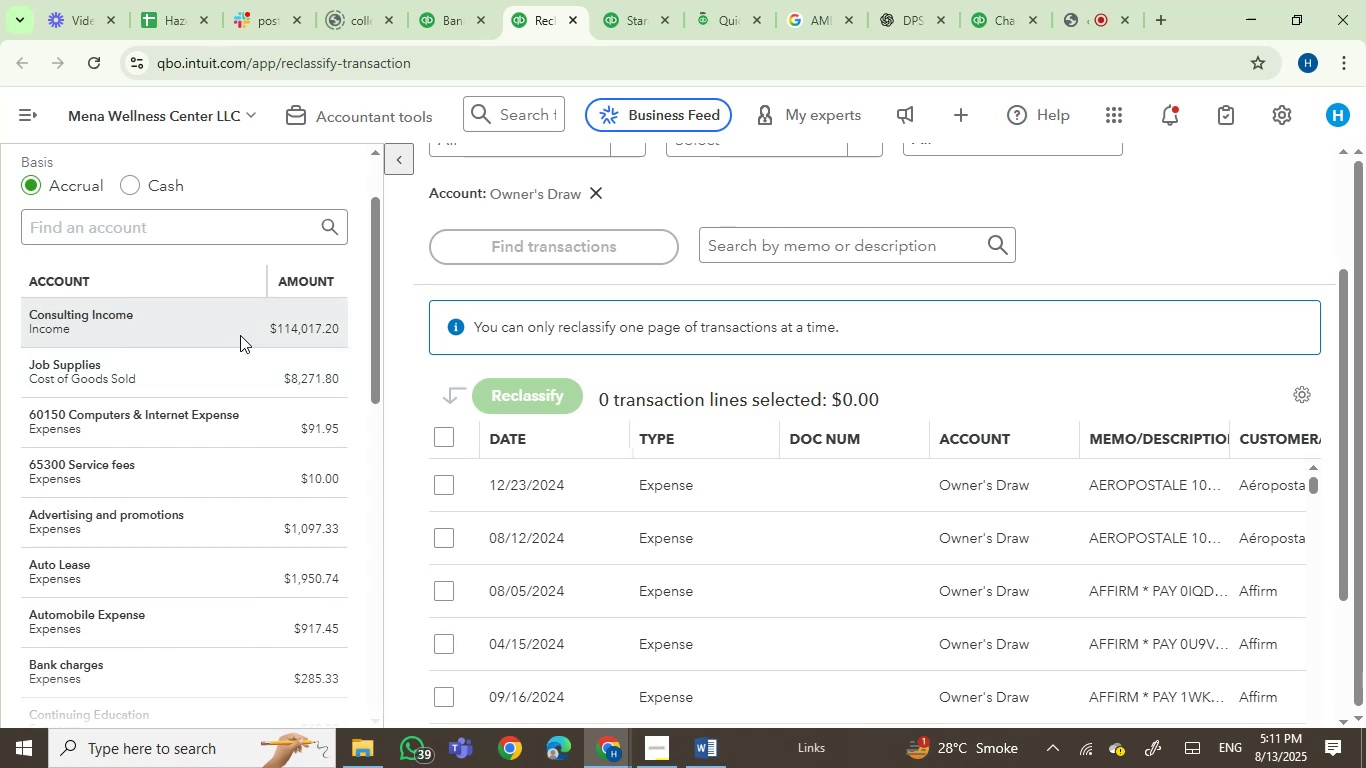 
left_click([241, 334])
 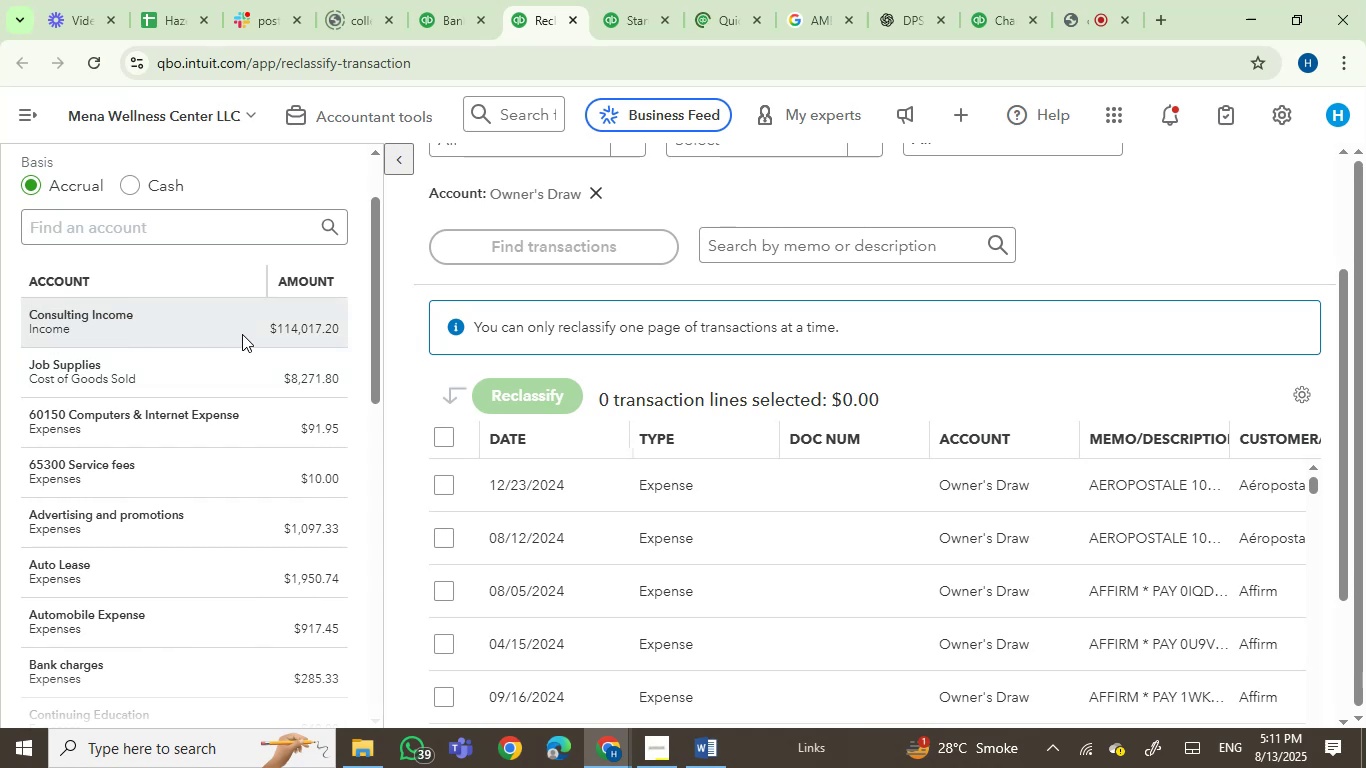 
mouse_move([443, 366])
 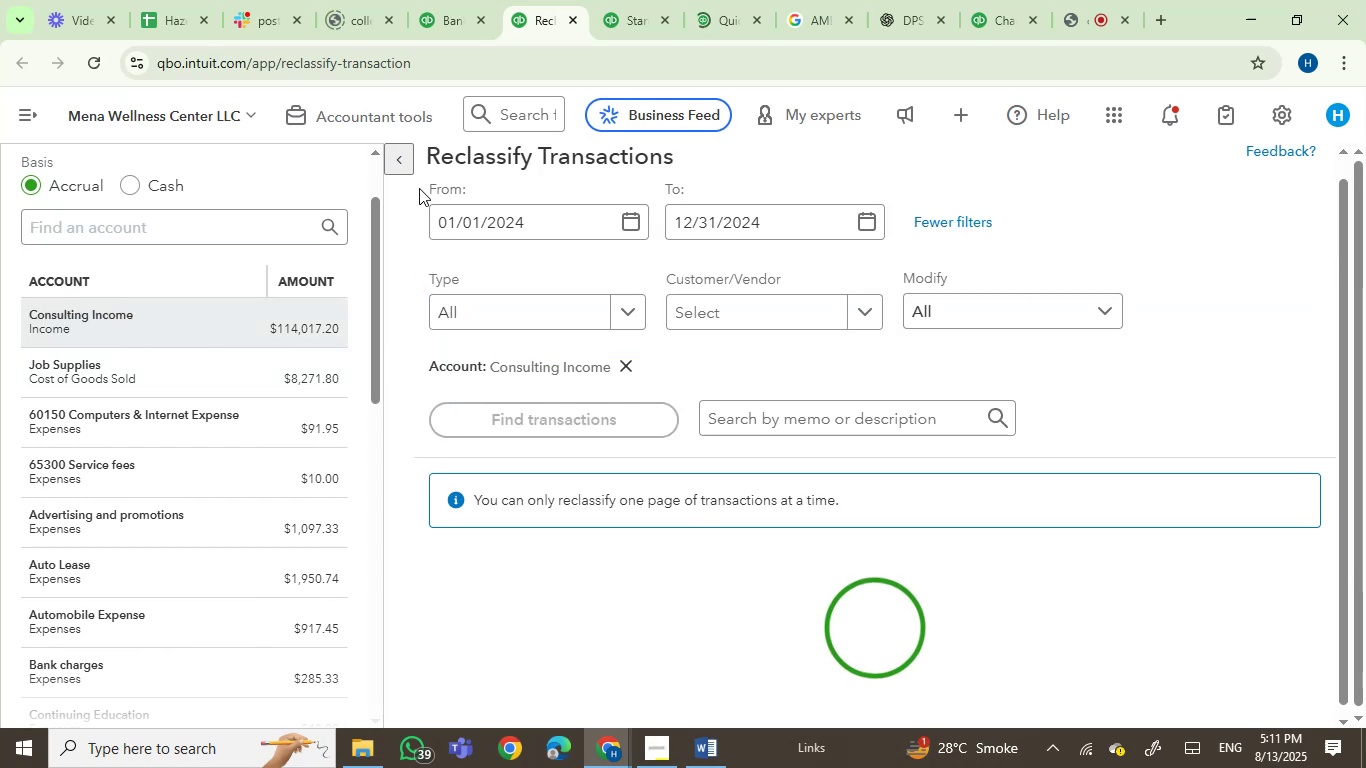 
left_click([395, 157])
 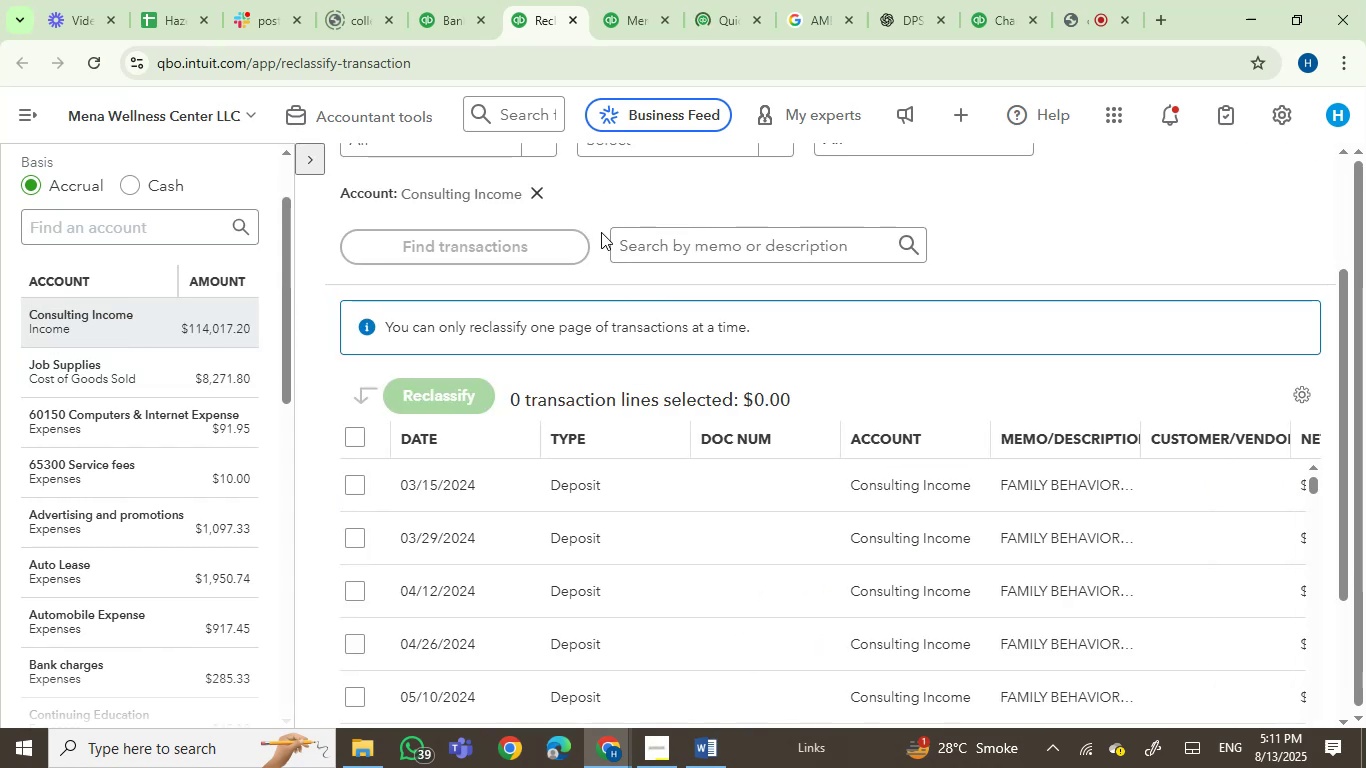 
scroll: coordinate [568, 451], scroll_direction: down, amount: 17.0
 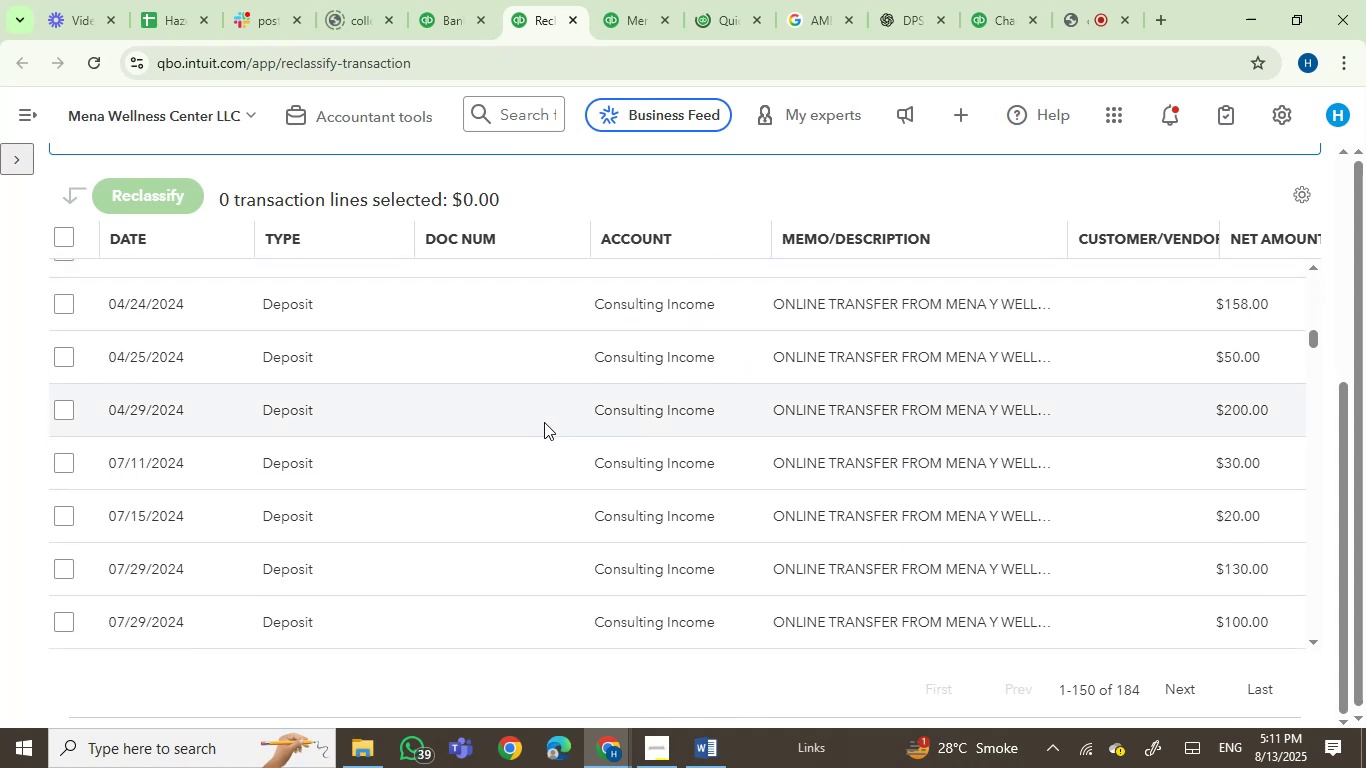 
scroll: coordinate [544, 422], scroll_direction: up, amount: 1.0
 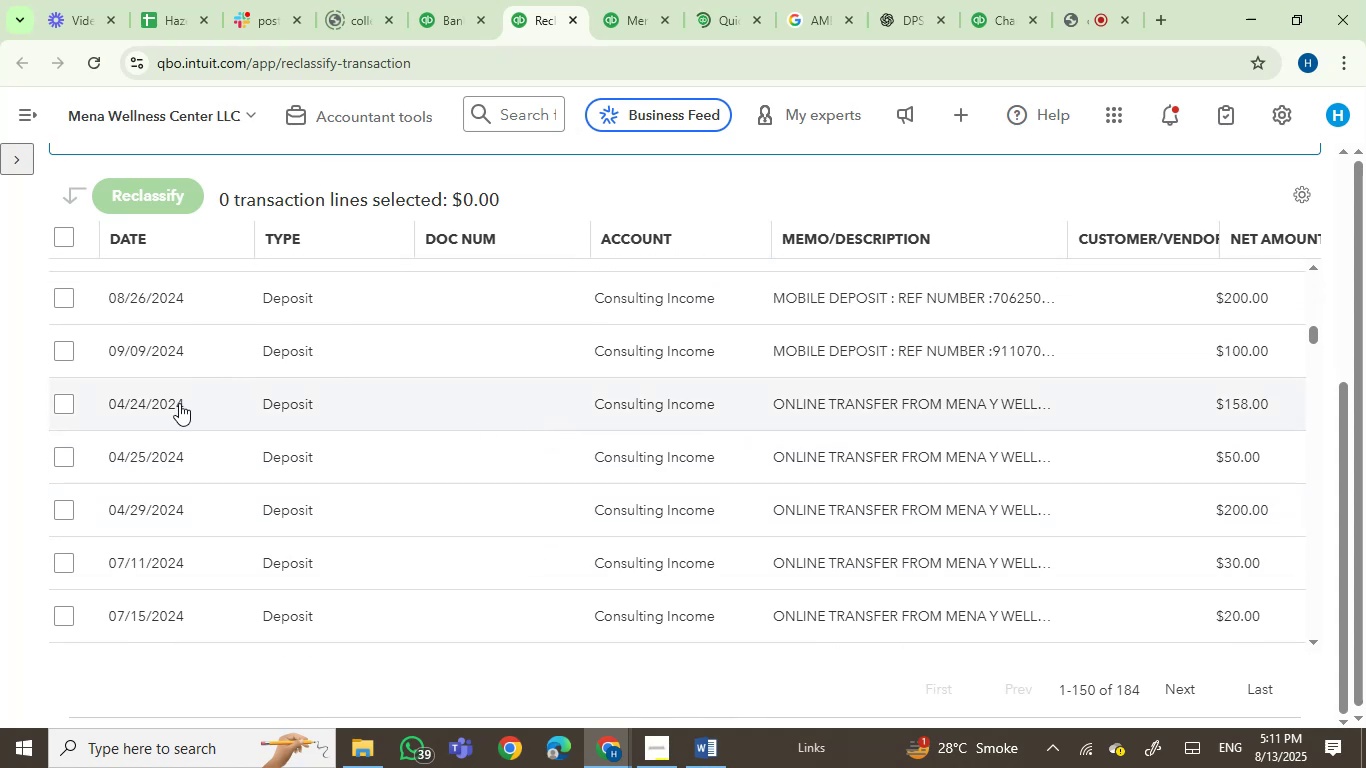 
scroll: coordinate [369, 513], scroll_direction: down, amount: 6.0
 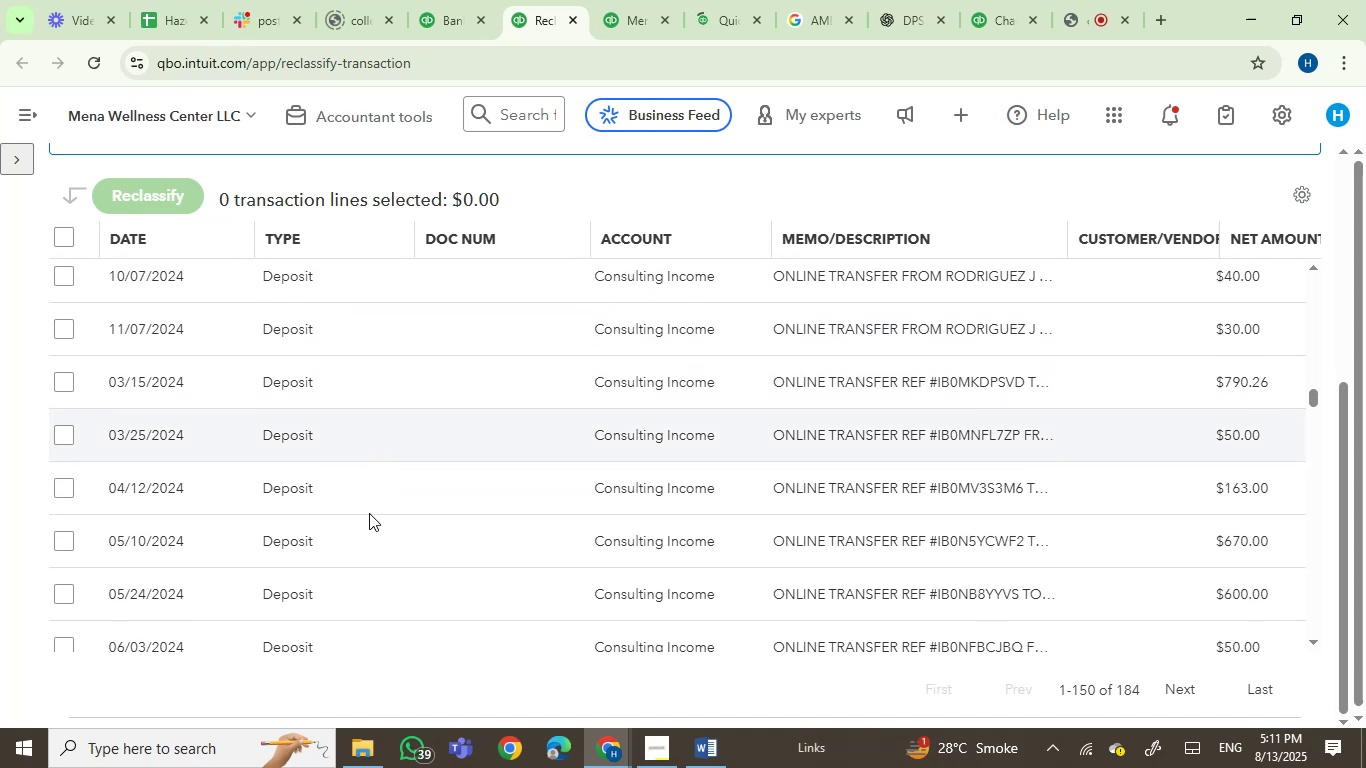 
scroll: coordinate [369, 513], scroll_direction: up, amount: 3.0
 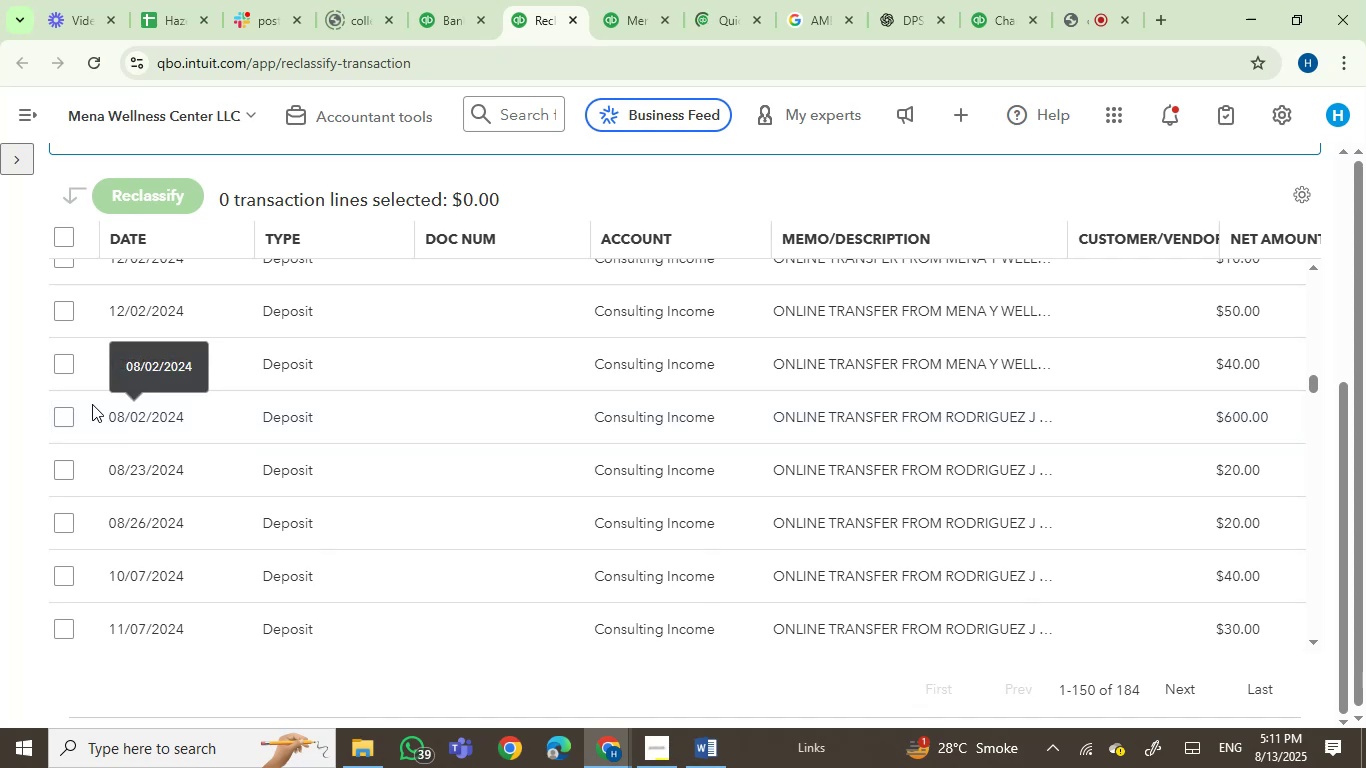 
left_click([68, 418])
 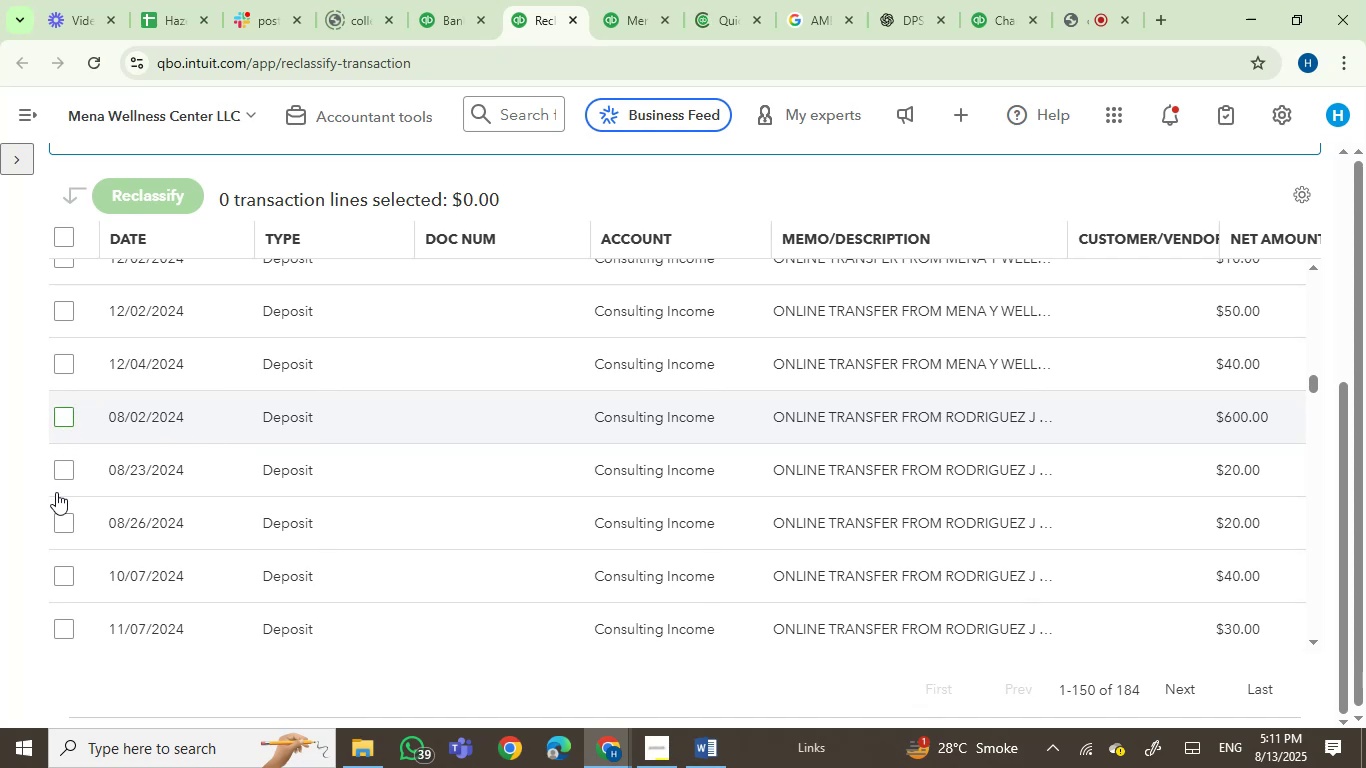 
left_click([65, 473])
 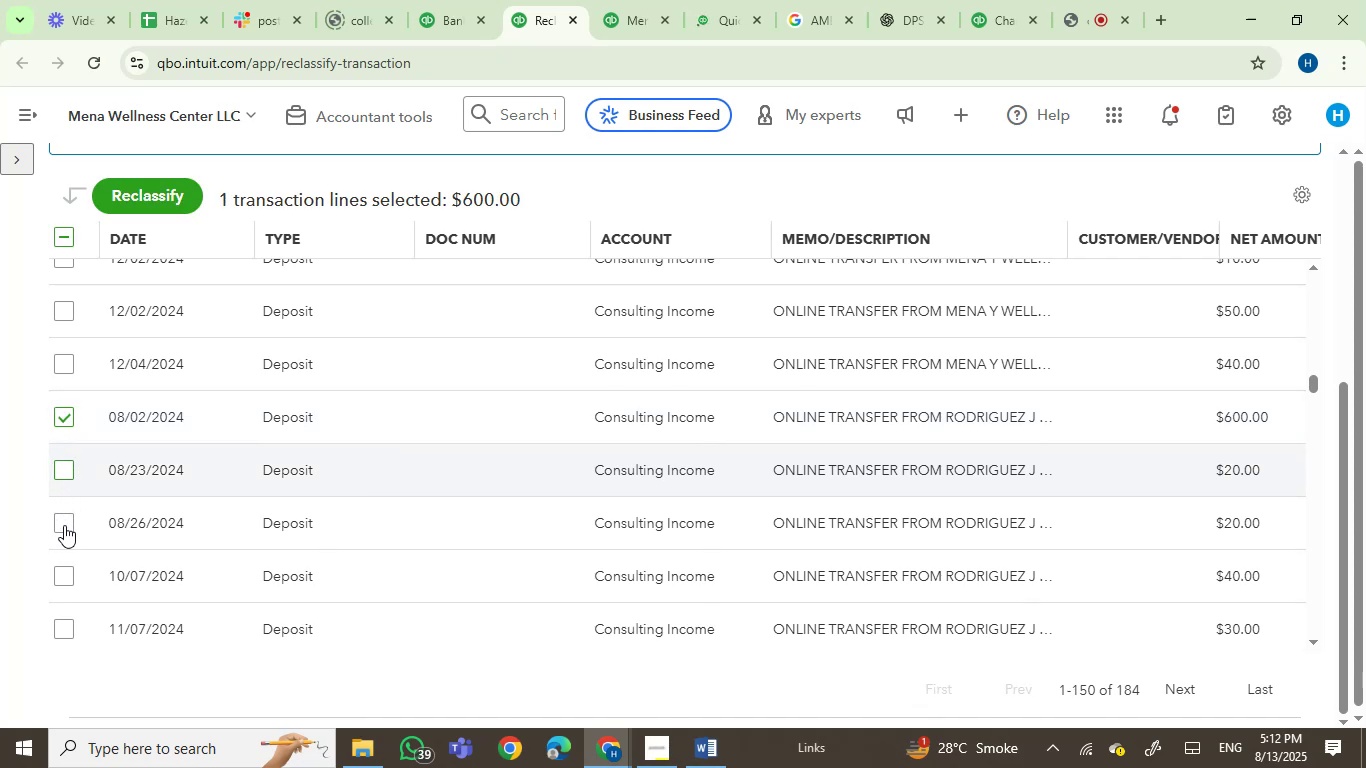 
left_click([64, 526])
 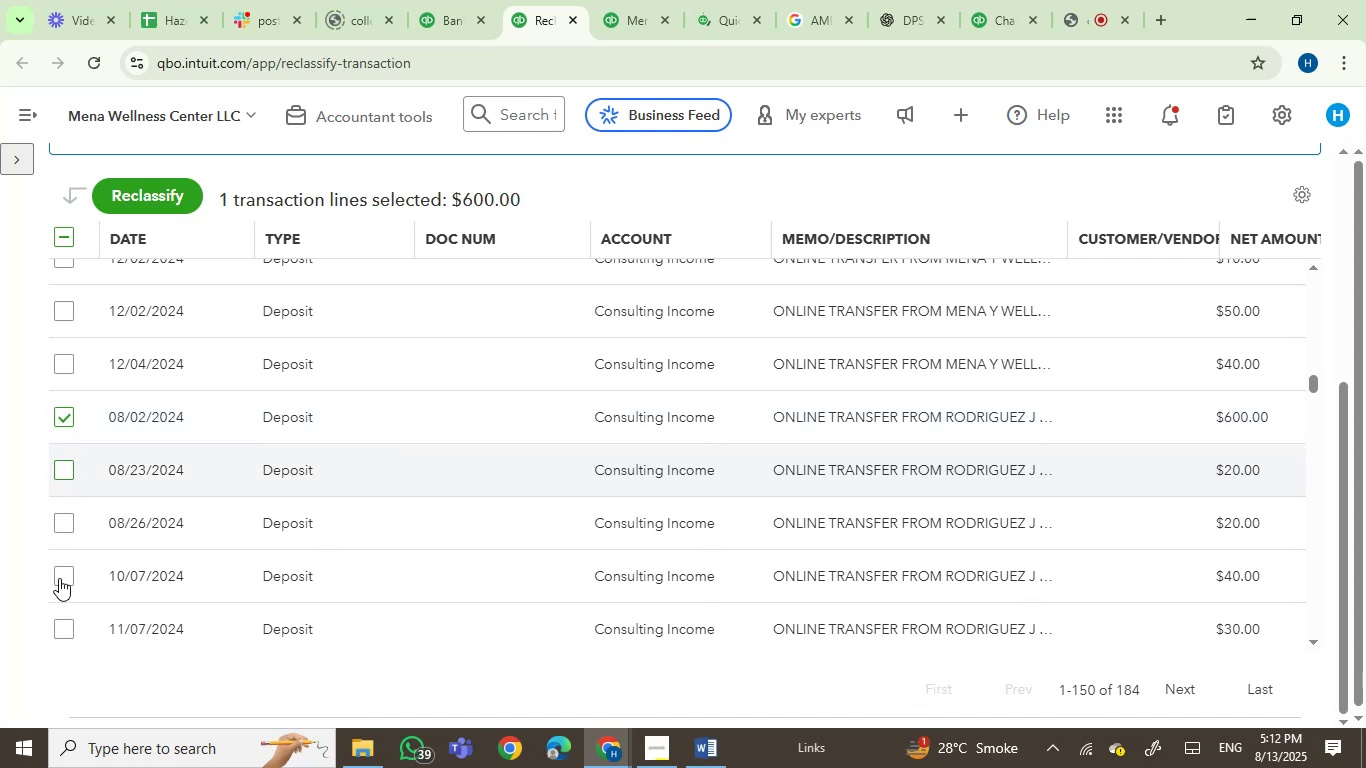 
double_click([62, 623])
 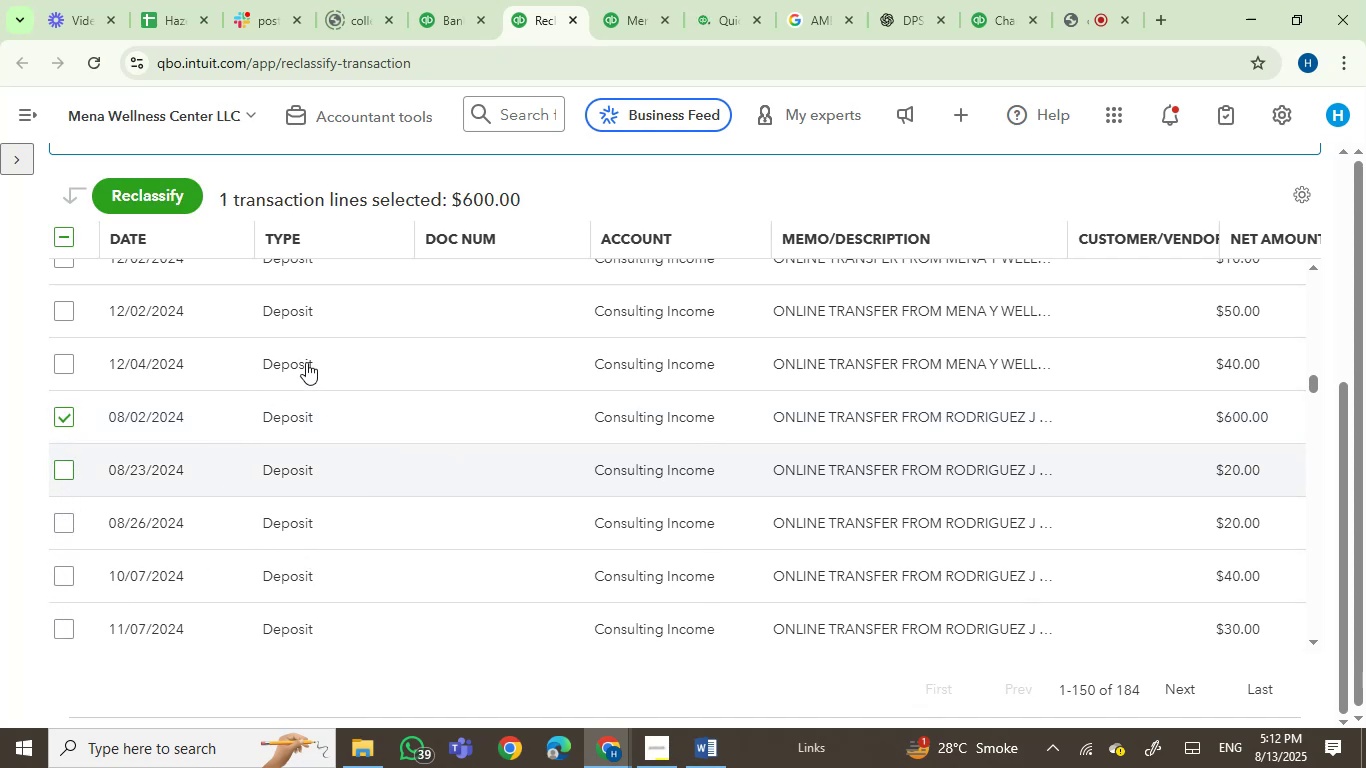 
scroll: coordinate [460, 455], scroll_direction: down, amount: 2.0
 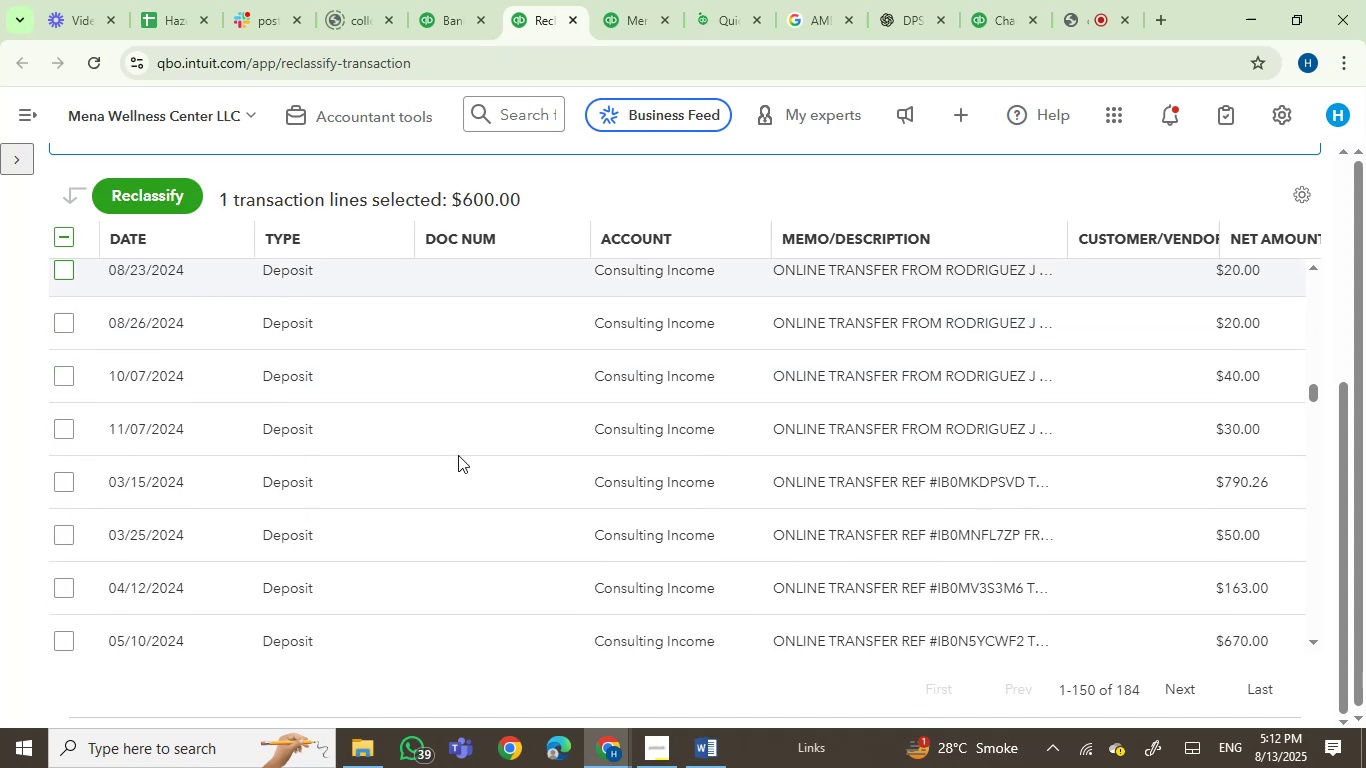 
scroll: coordinate [456, 457], scroll_direction: up, amount: 1.0
 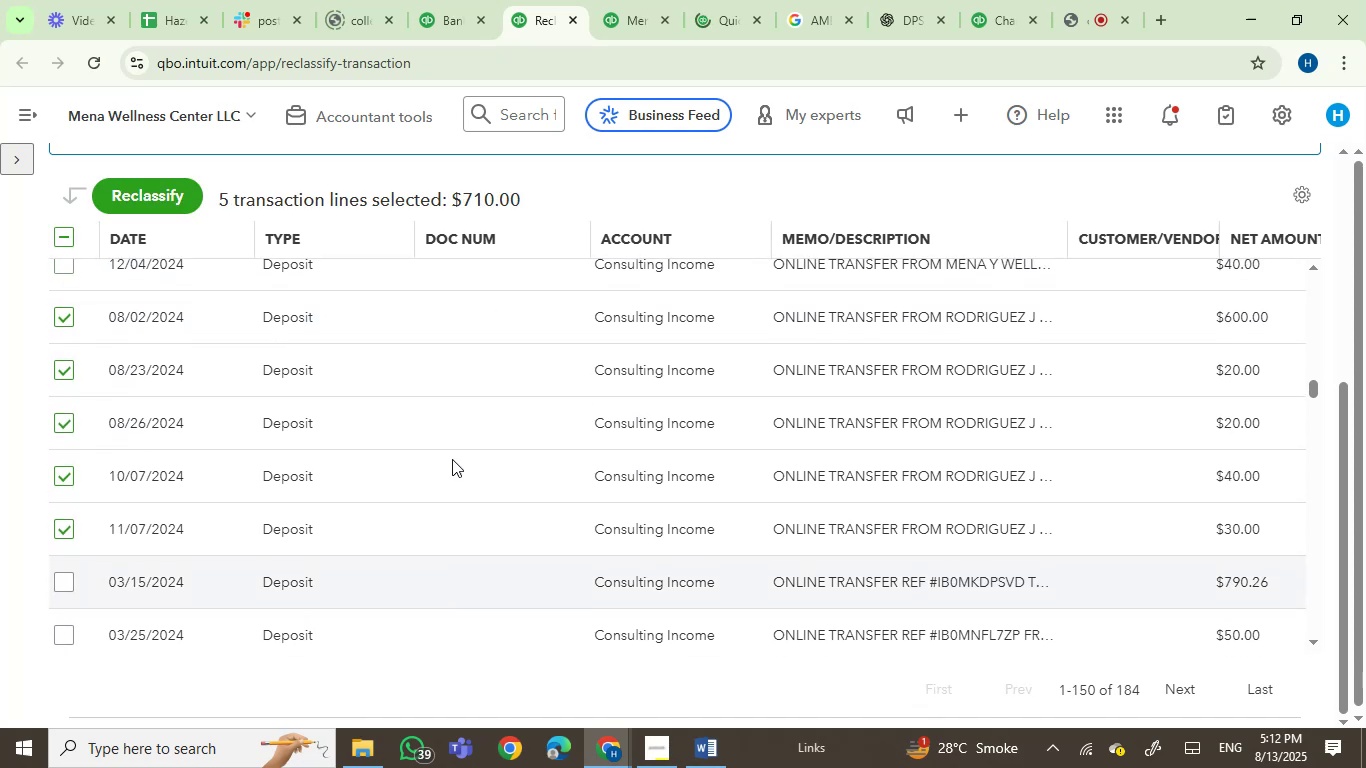 
scroll: coordinate [450, 460], scroll_direction: down, amount: 2.0
 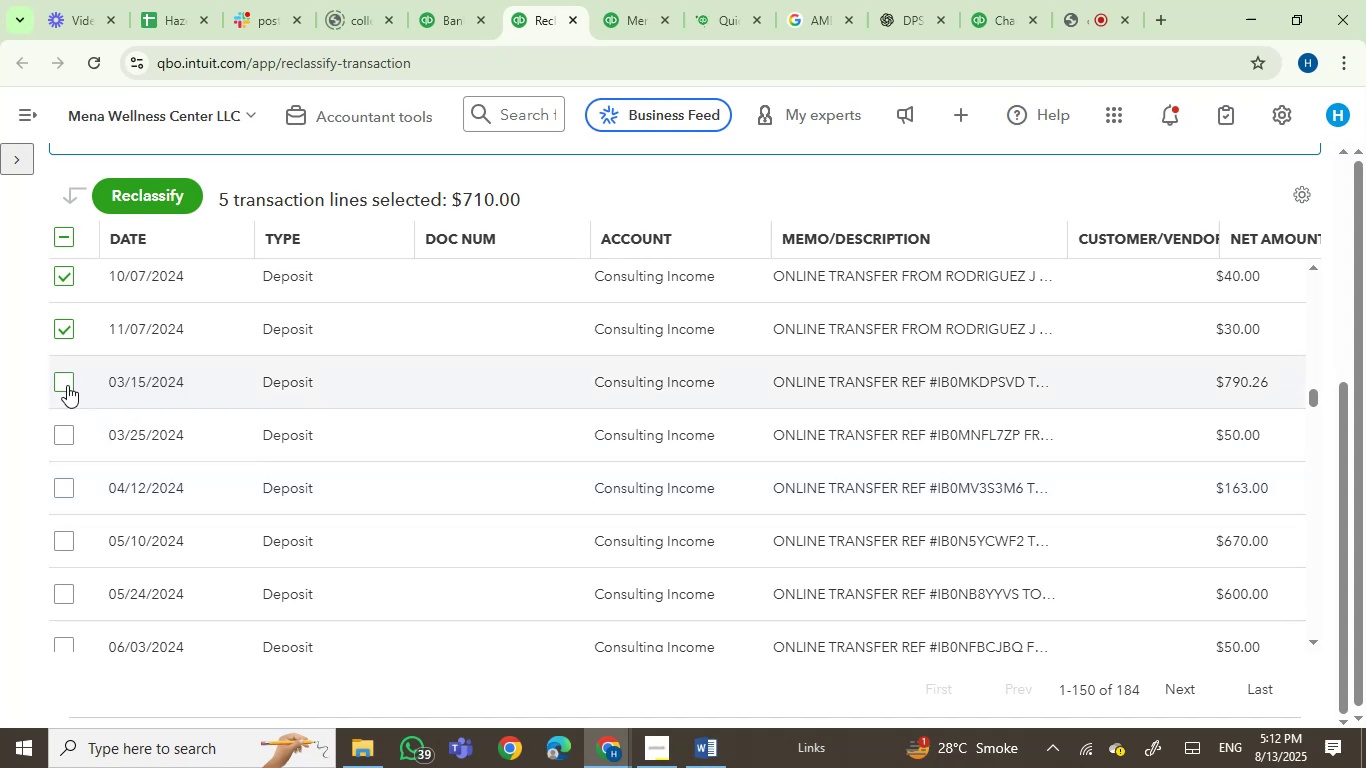 
mouse_move([836, 441])
 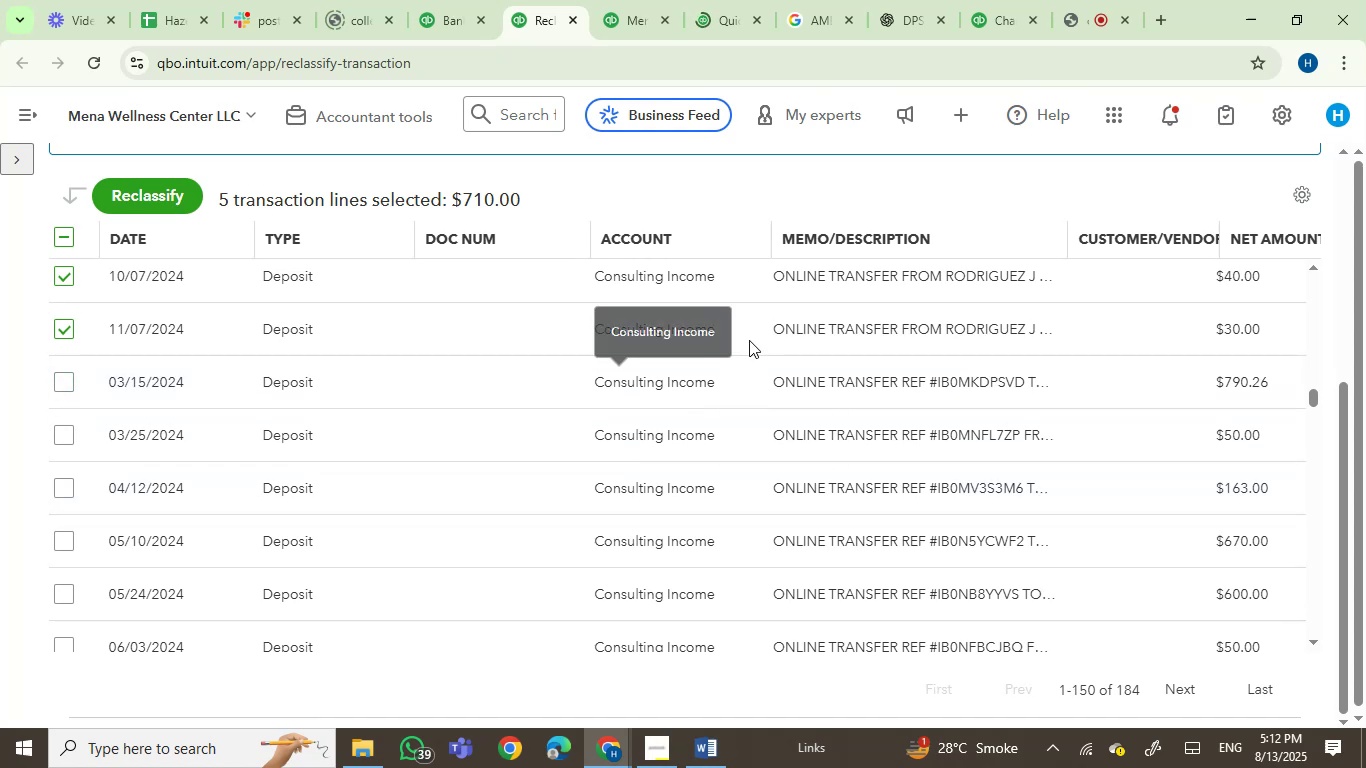 
mouse_move([866, 348])
 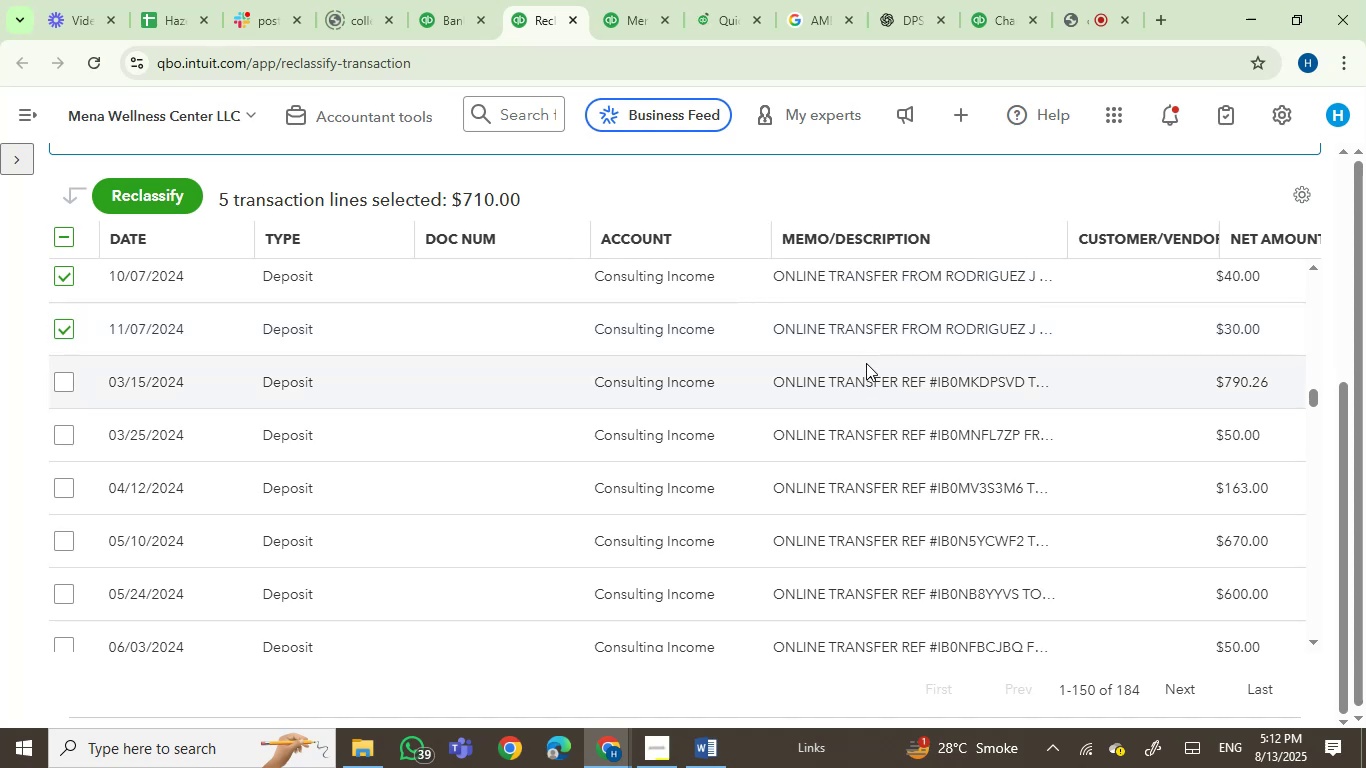 
mouse_move([845, 380])
 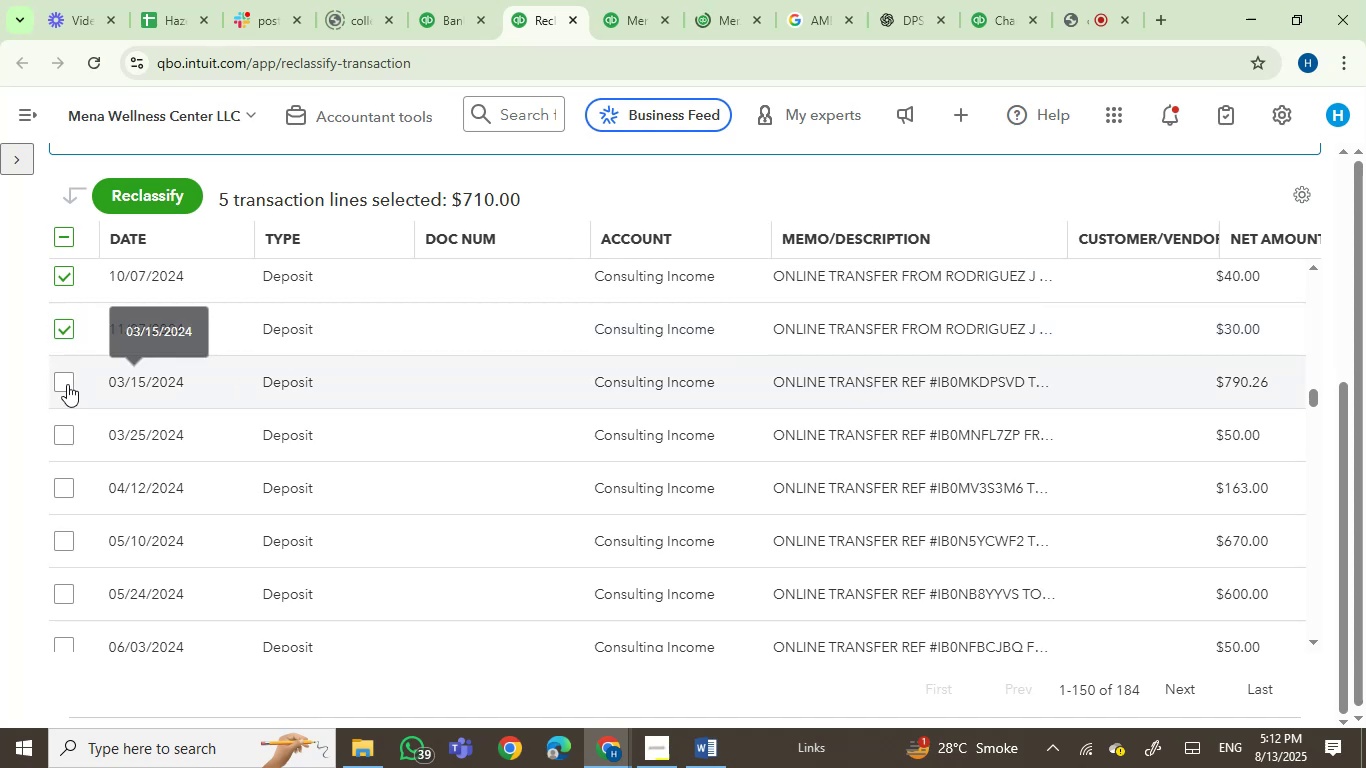 
left_click([67, 384])
 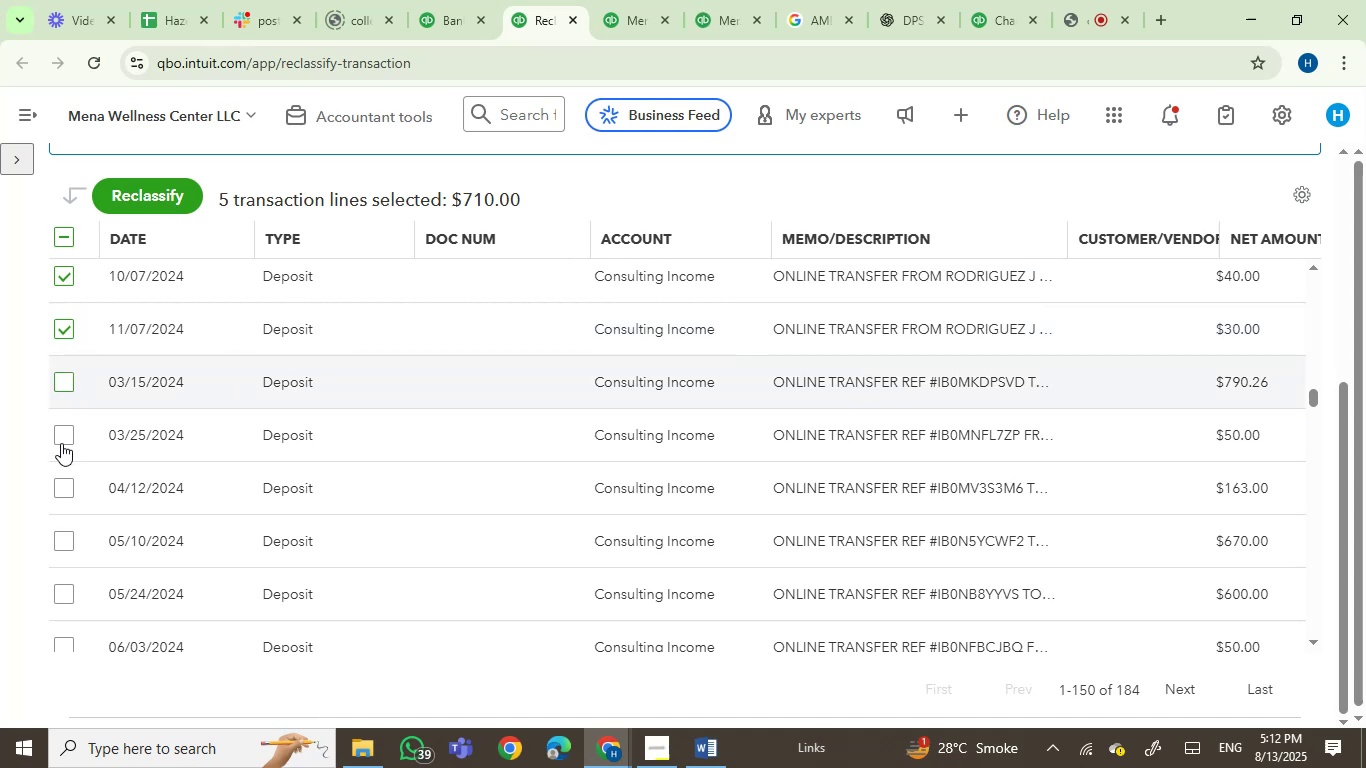 
left_click([60, 441])
 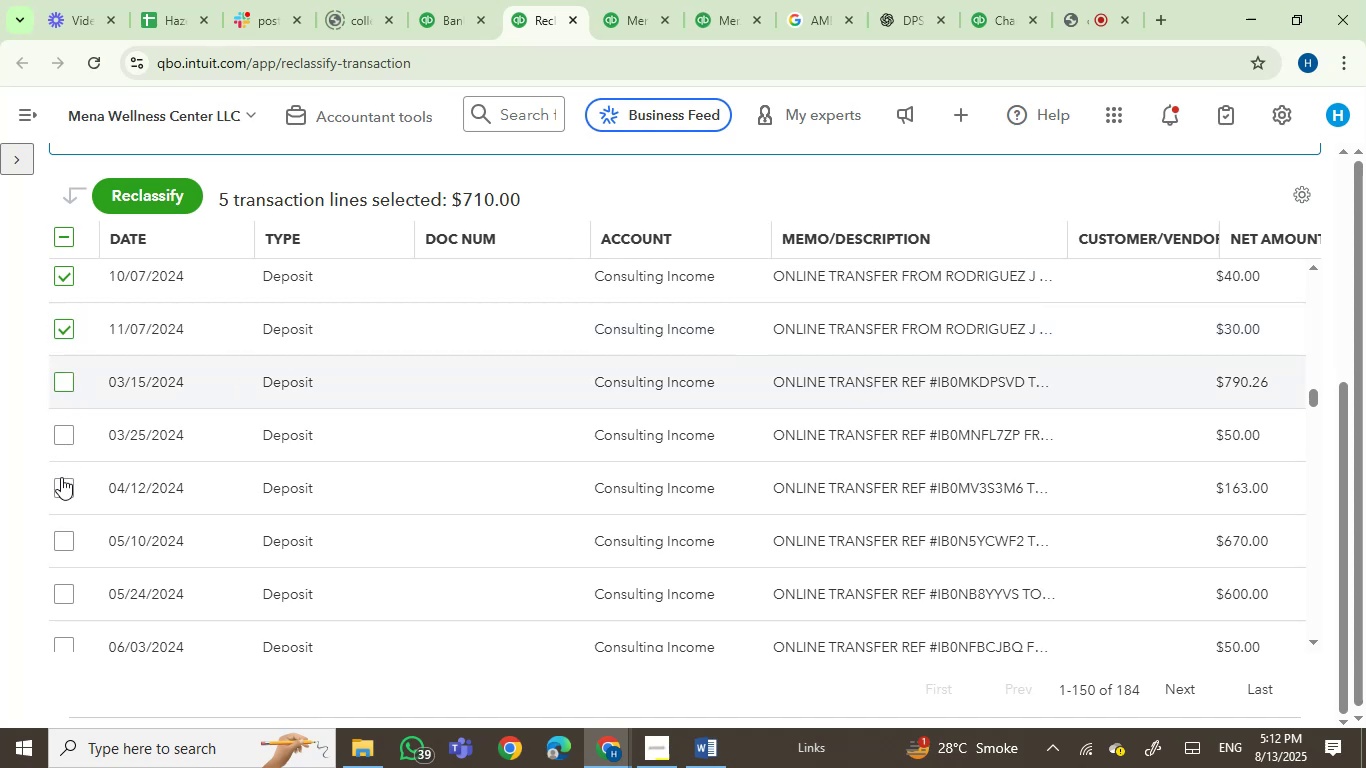 
left_click([61, 477])
 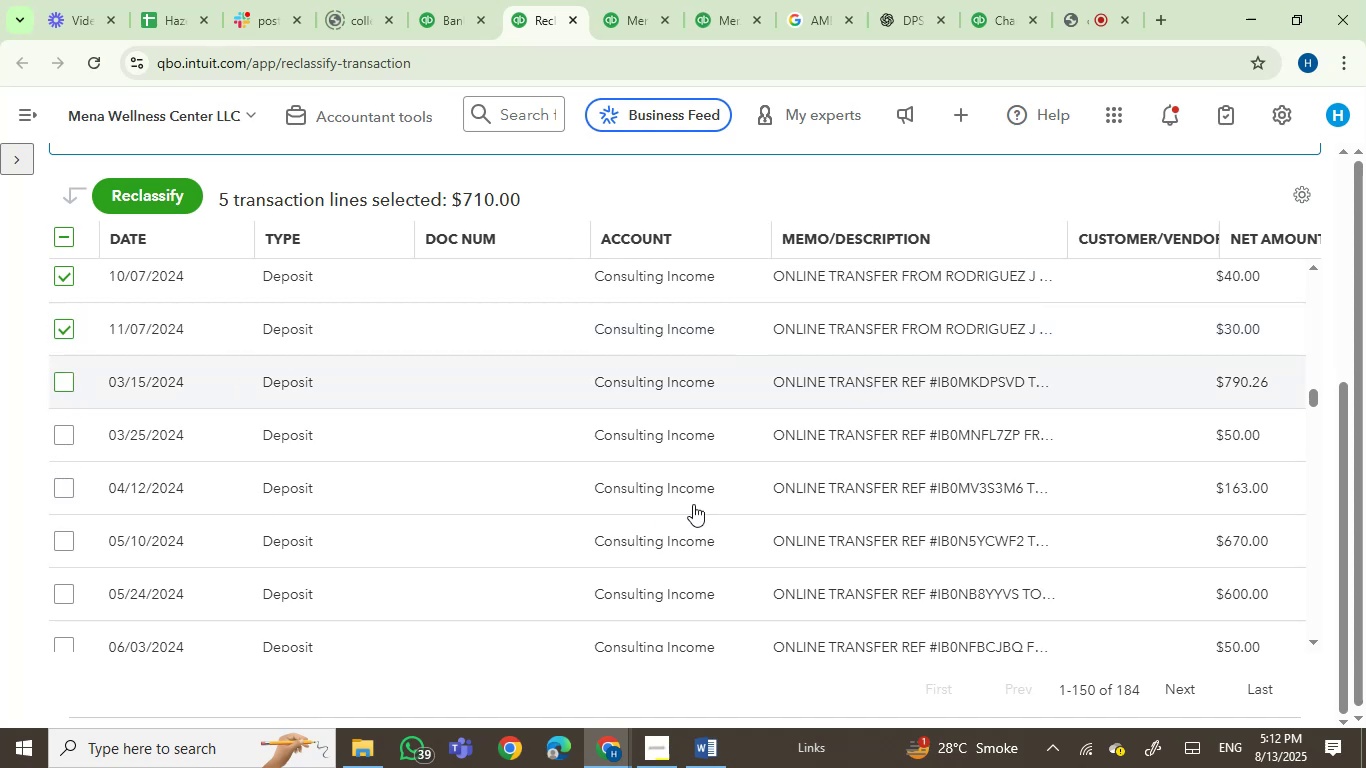 
mouse_move([831, 492])
 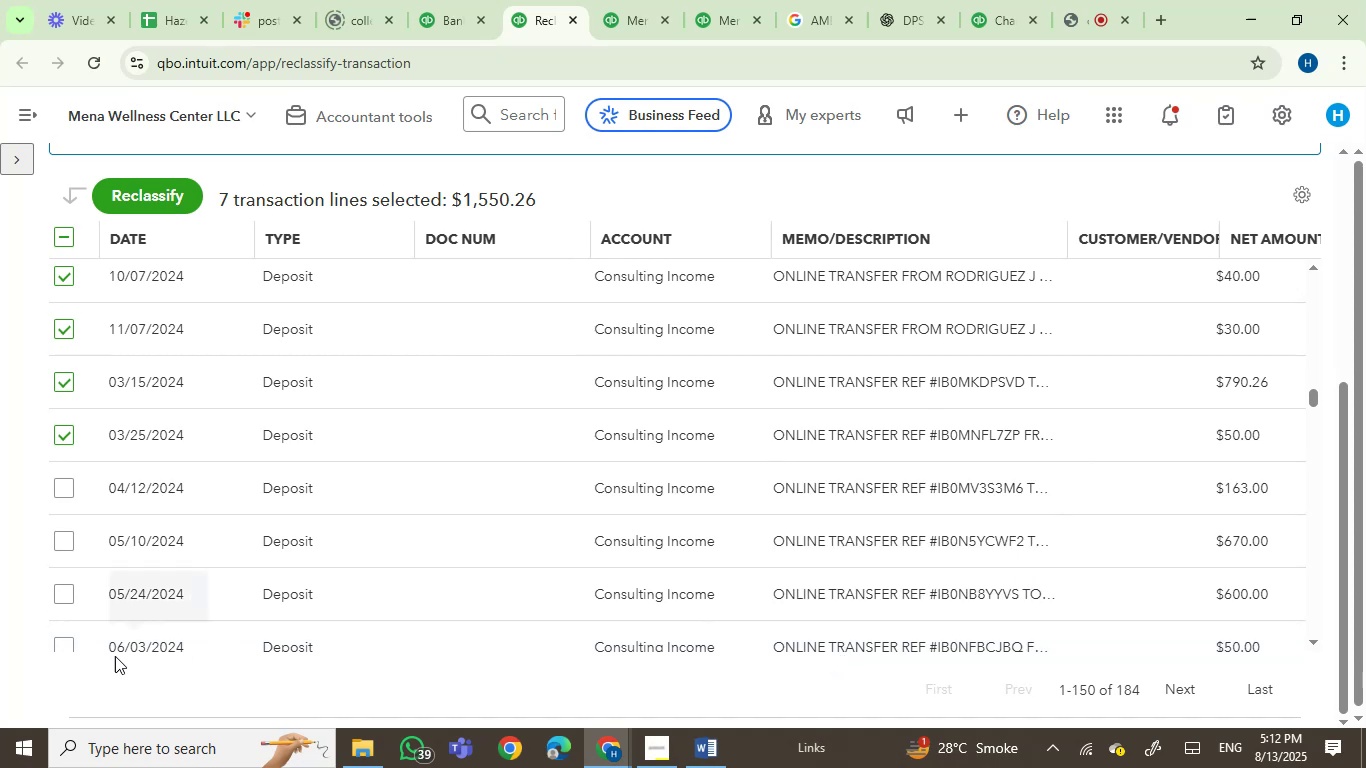 
double_click([60, 596])
 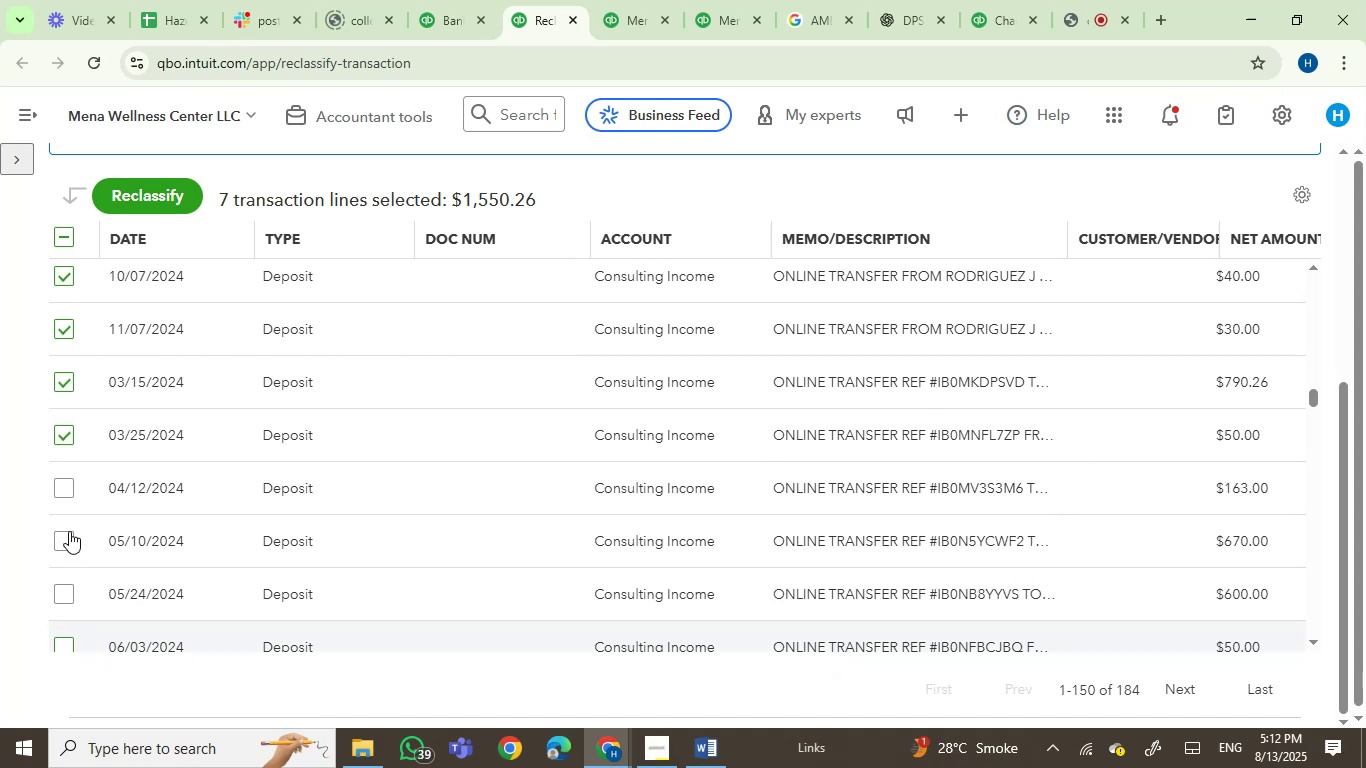 
triple_click([69, 531])
 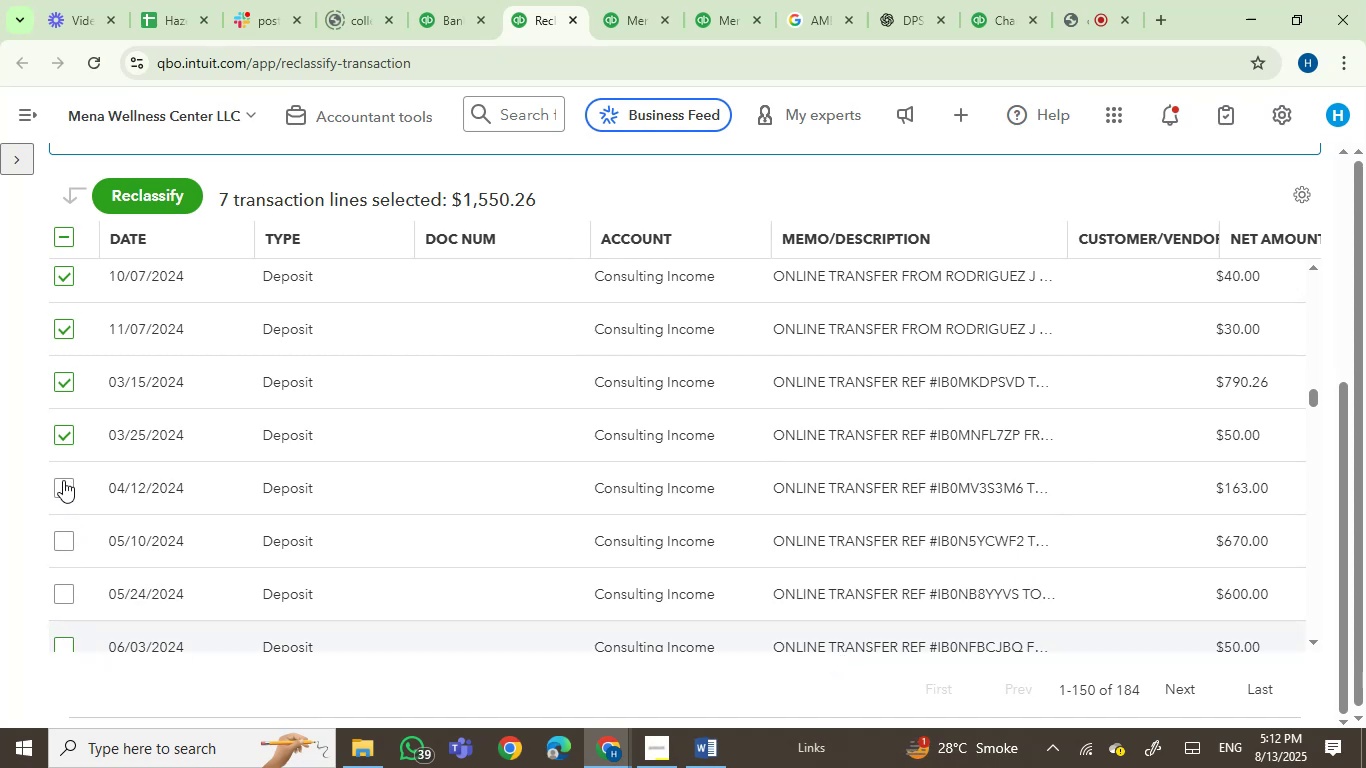 
left_click([63, 482])
 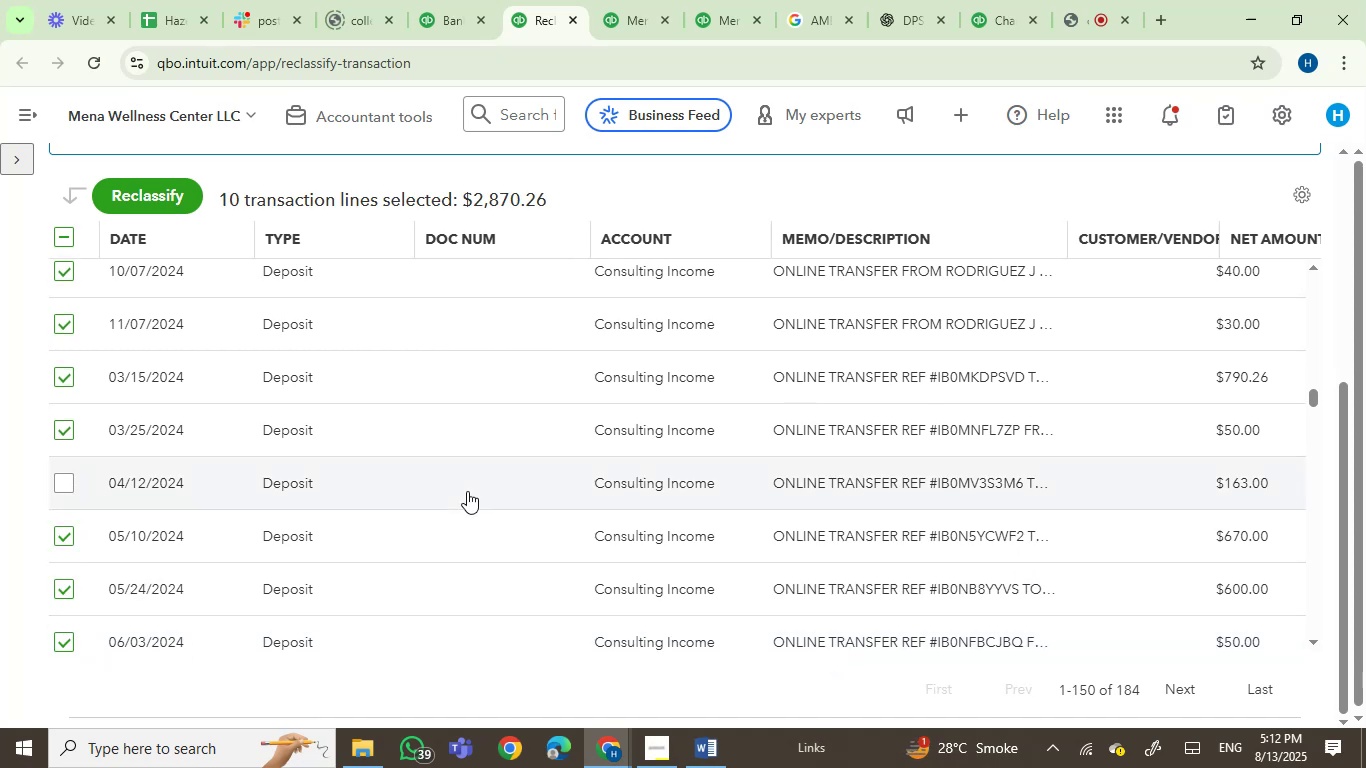 
scroll: coordinate [412, 506], scroll_direction: down, amount: 2.0
 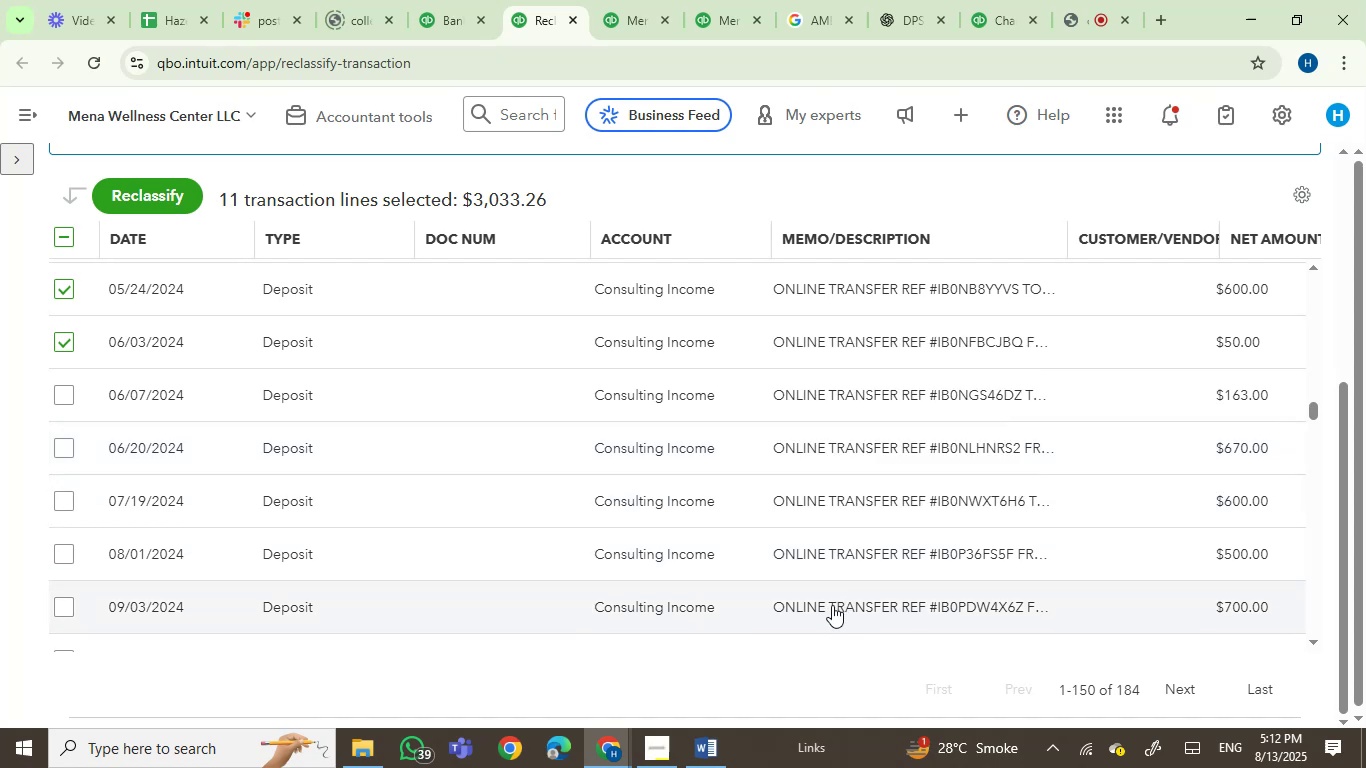 
wait(6.76)
 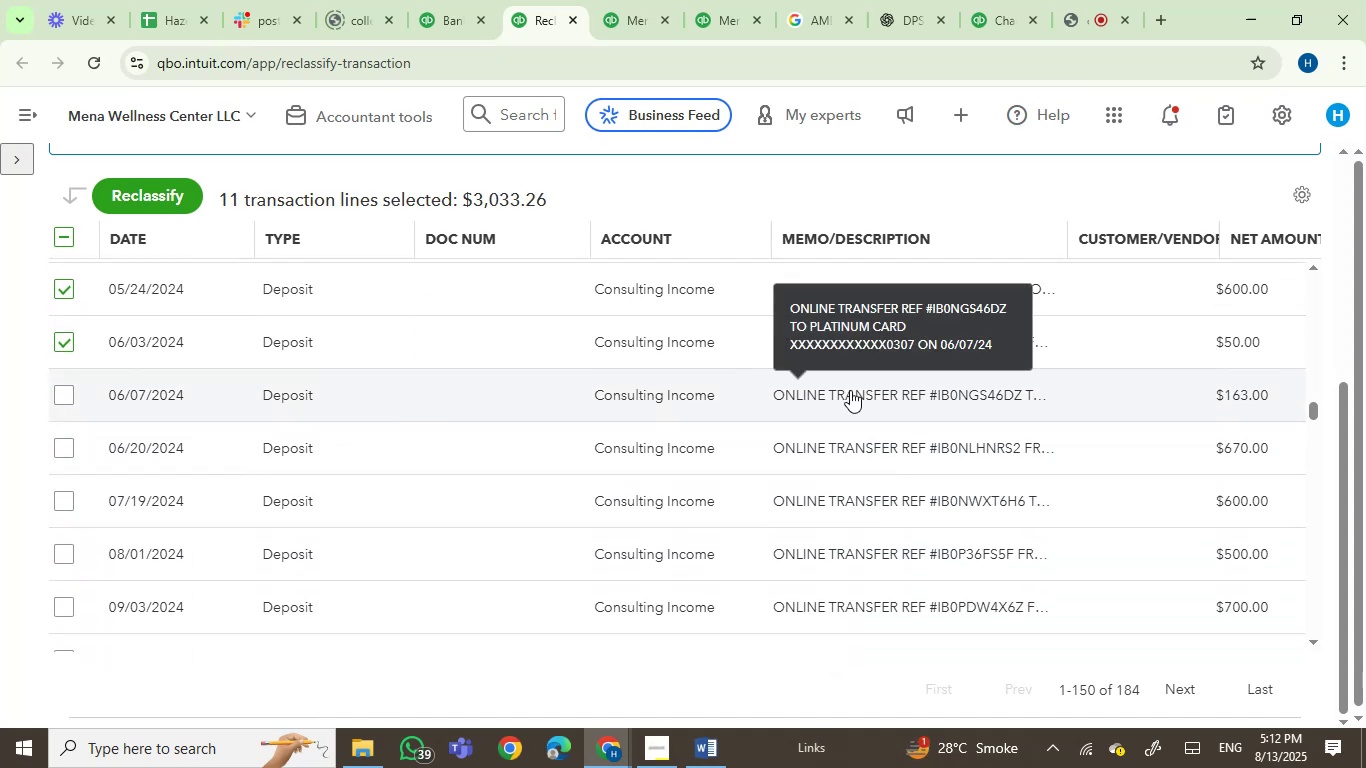 
left_click([66, 611])
 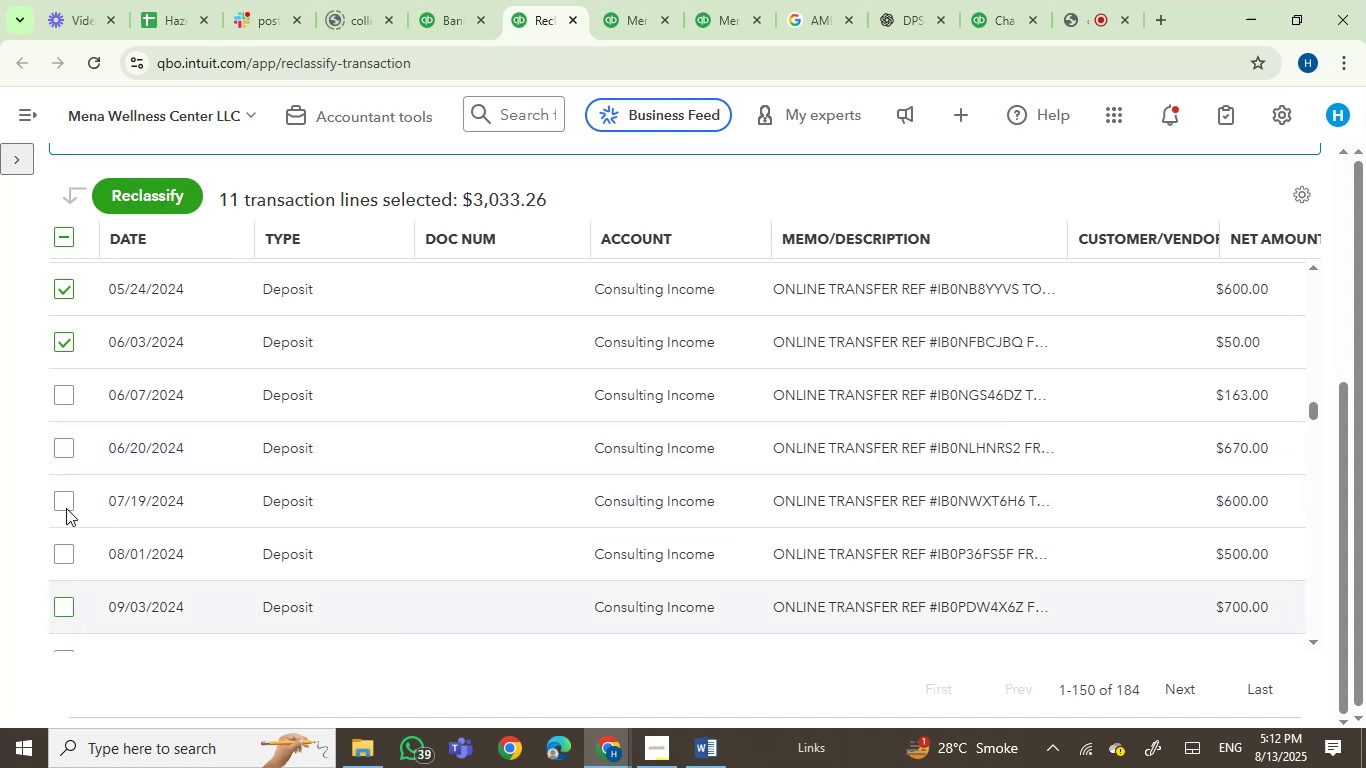 
double_click([67, 497])
 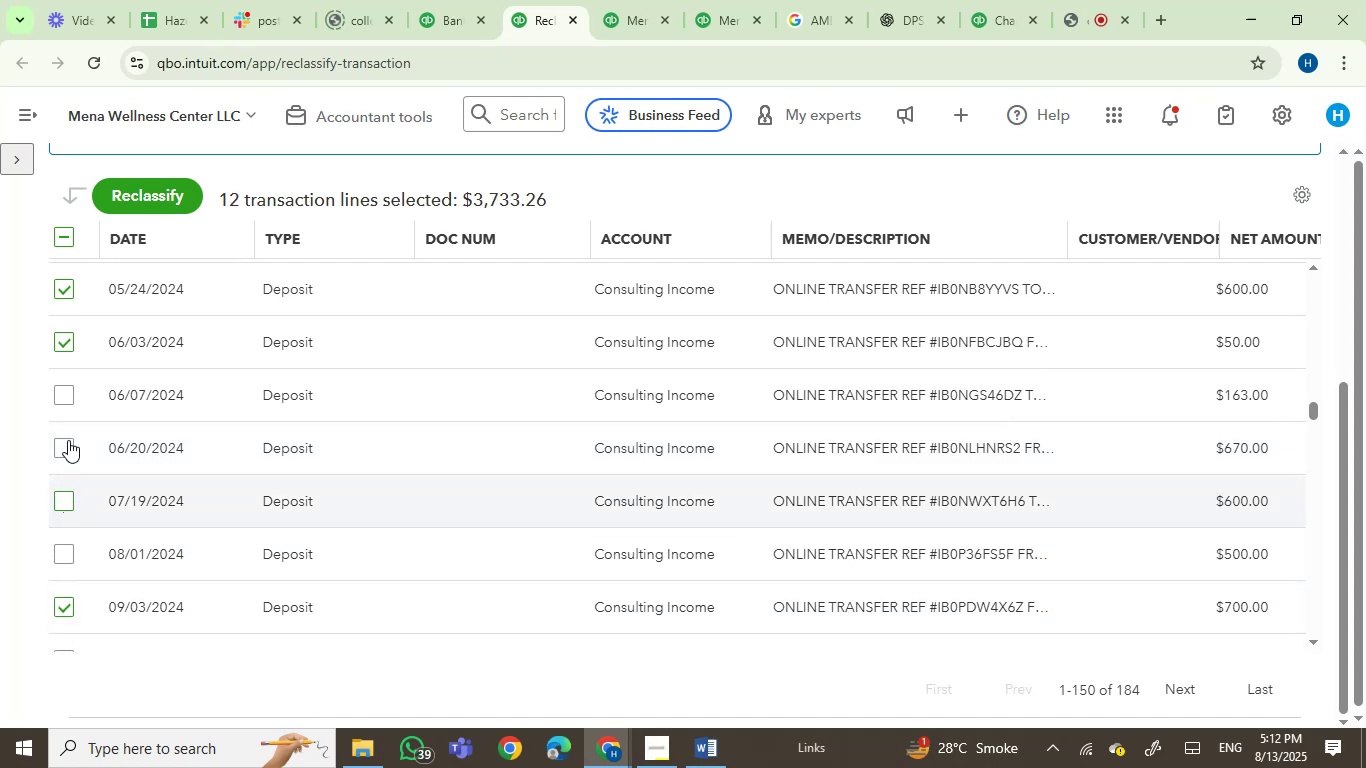 
triple_click([68, 440])
 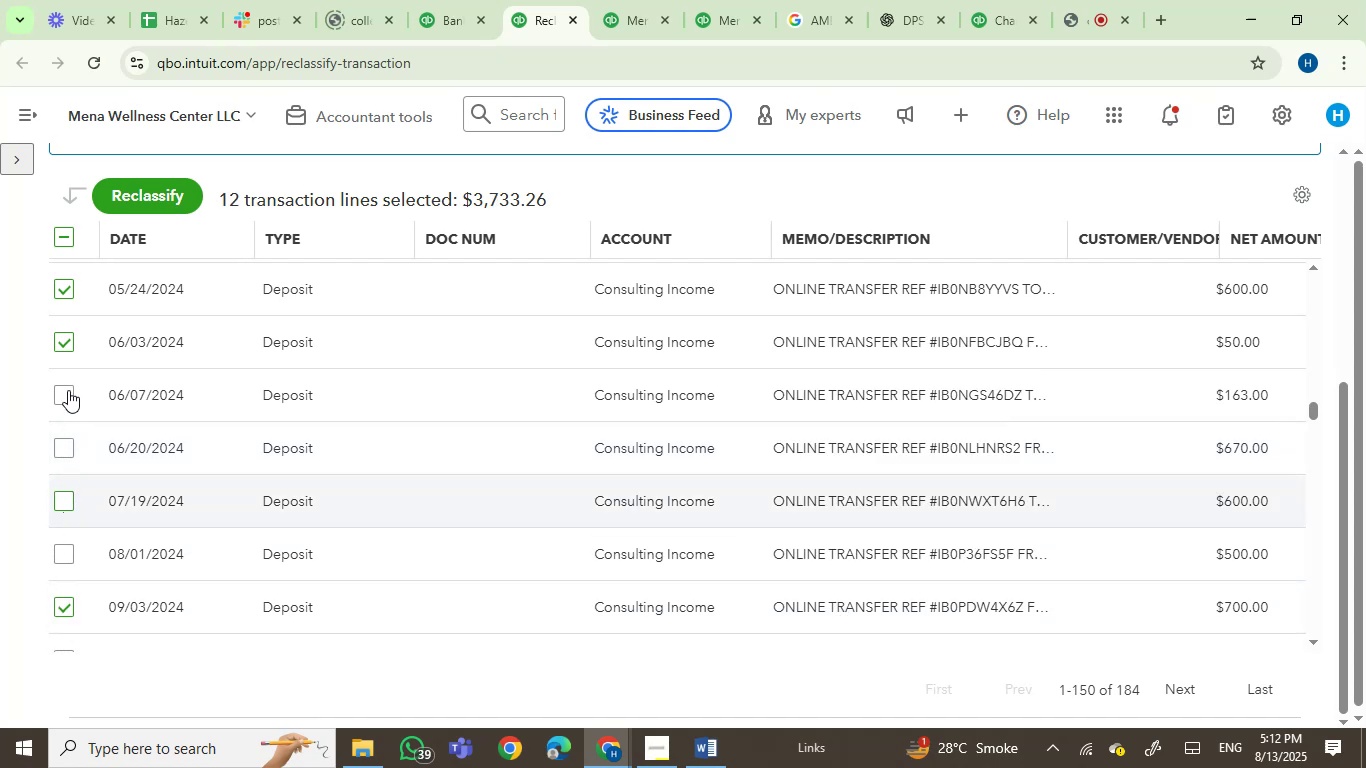 
left_click([67, 394])
 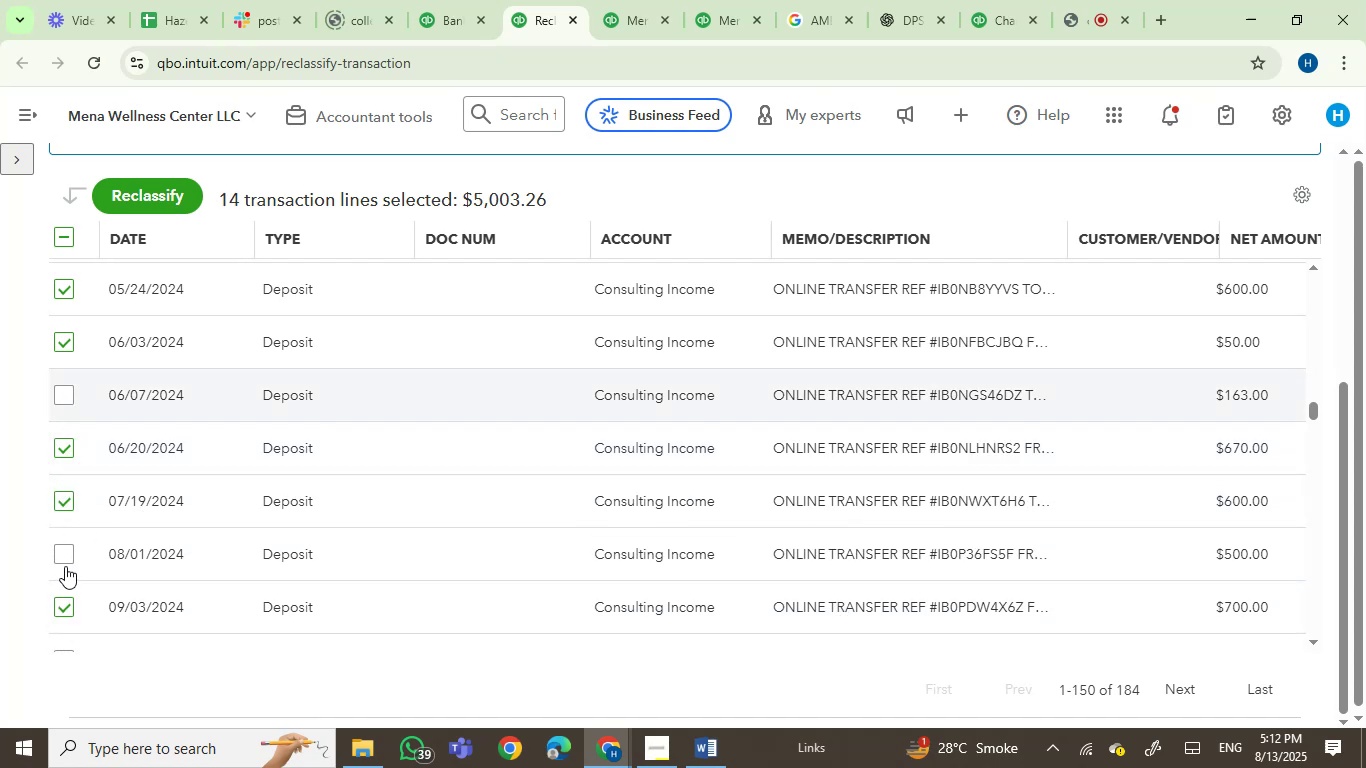 
left_click([64, 555])
 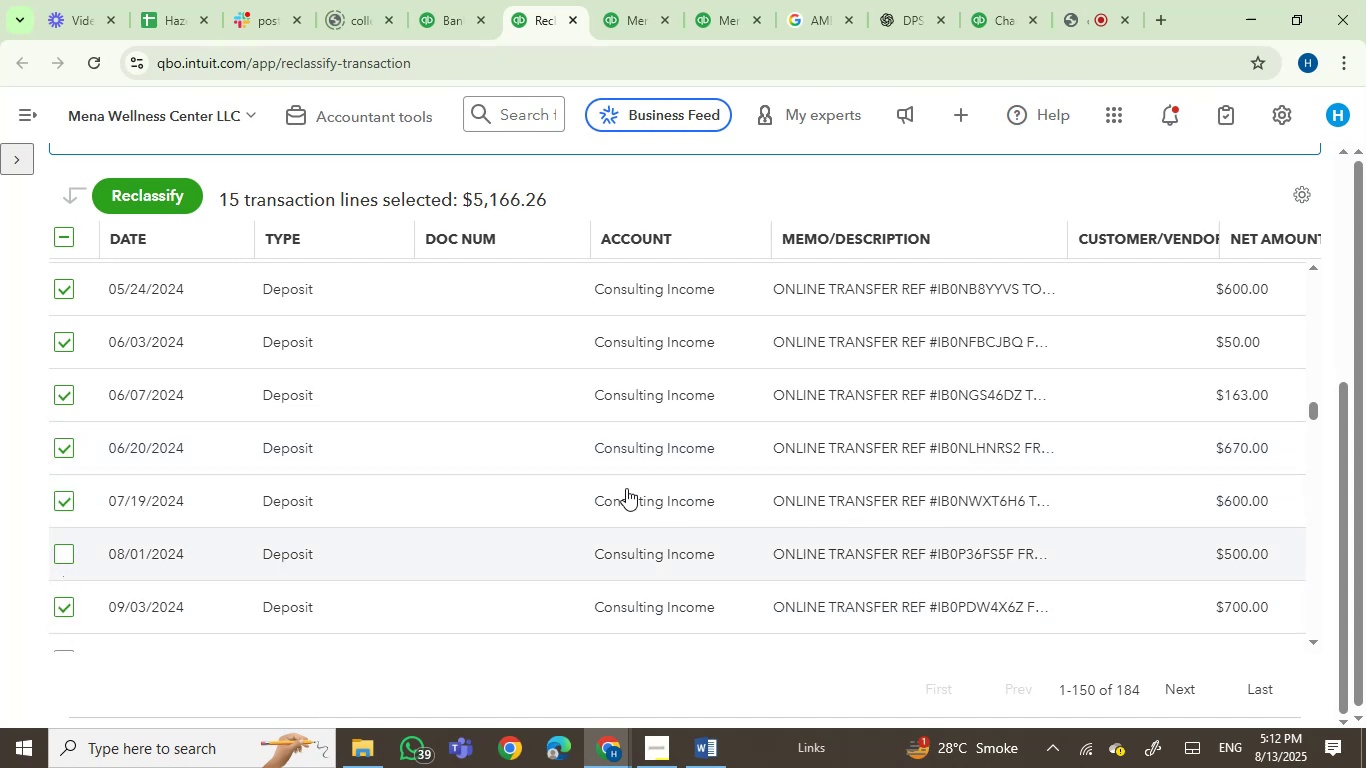 
scroll: coordinate [626, 488], scroll_direction: down, amount: 2.0
 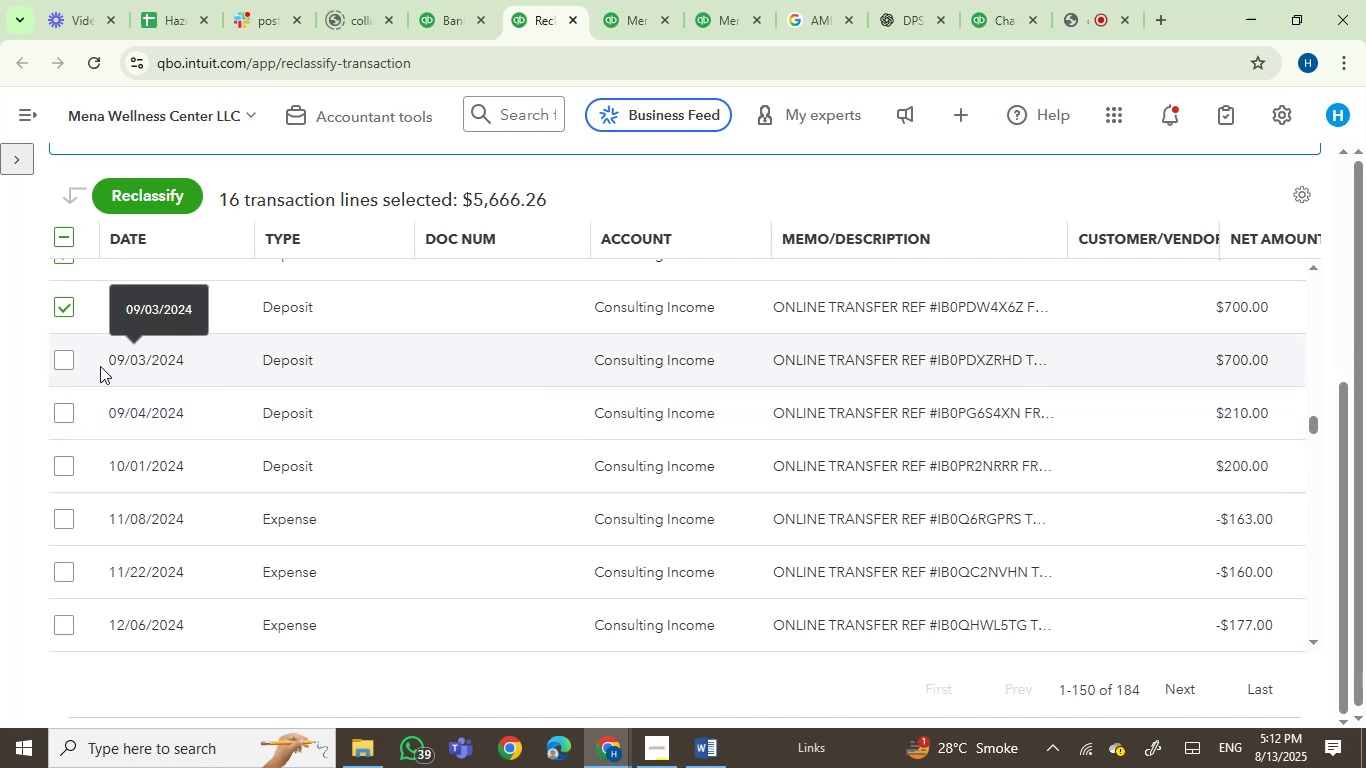 
mouse_move([894, 372])
 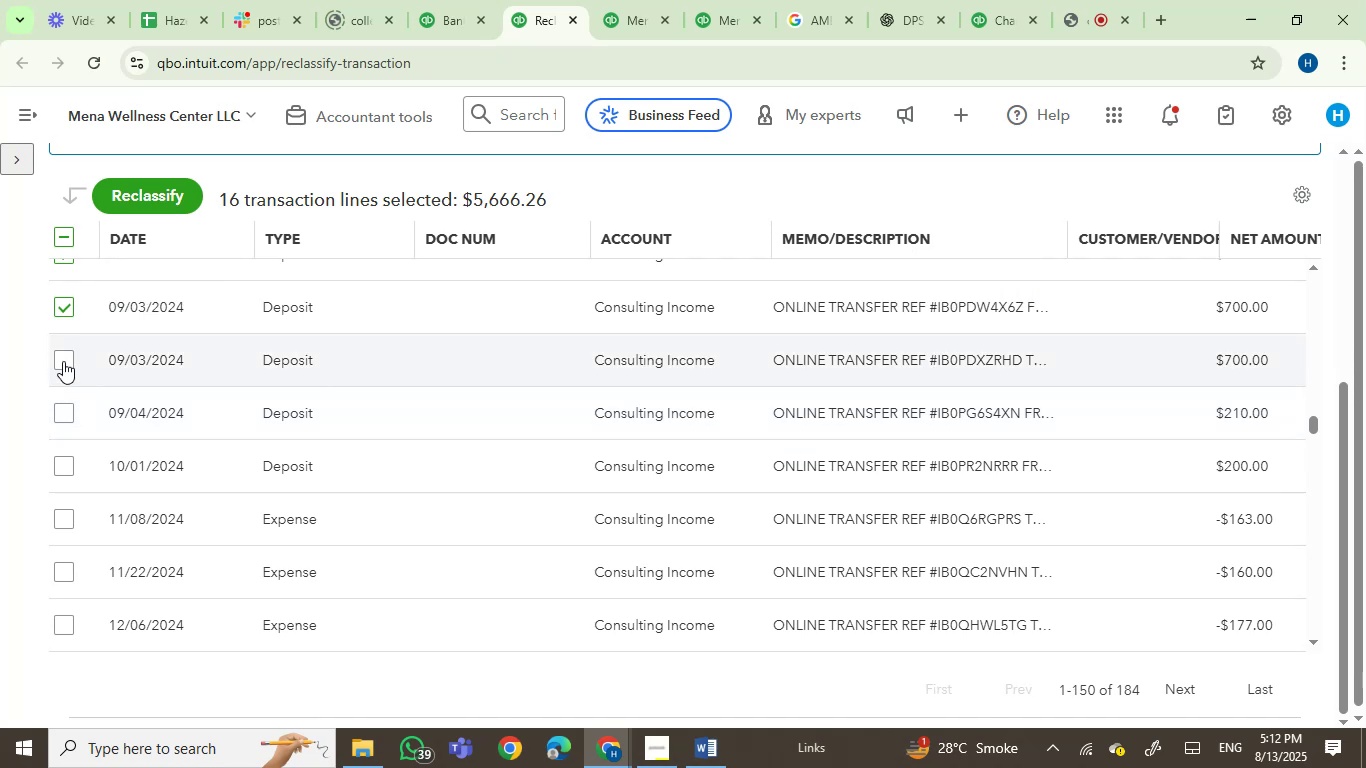 
double_click([60, 419])
 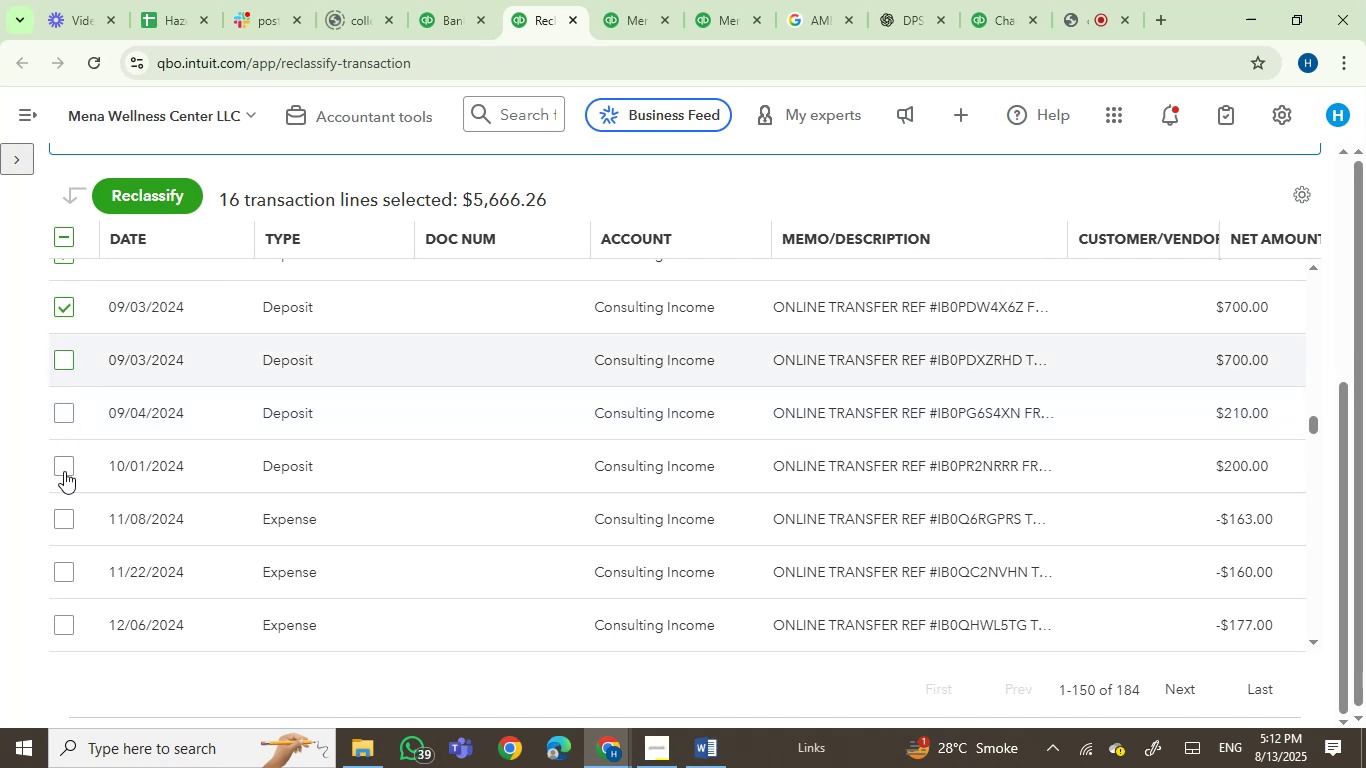 
triple_click([64, 471])
 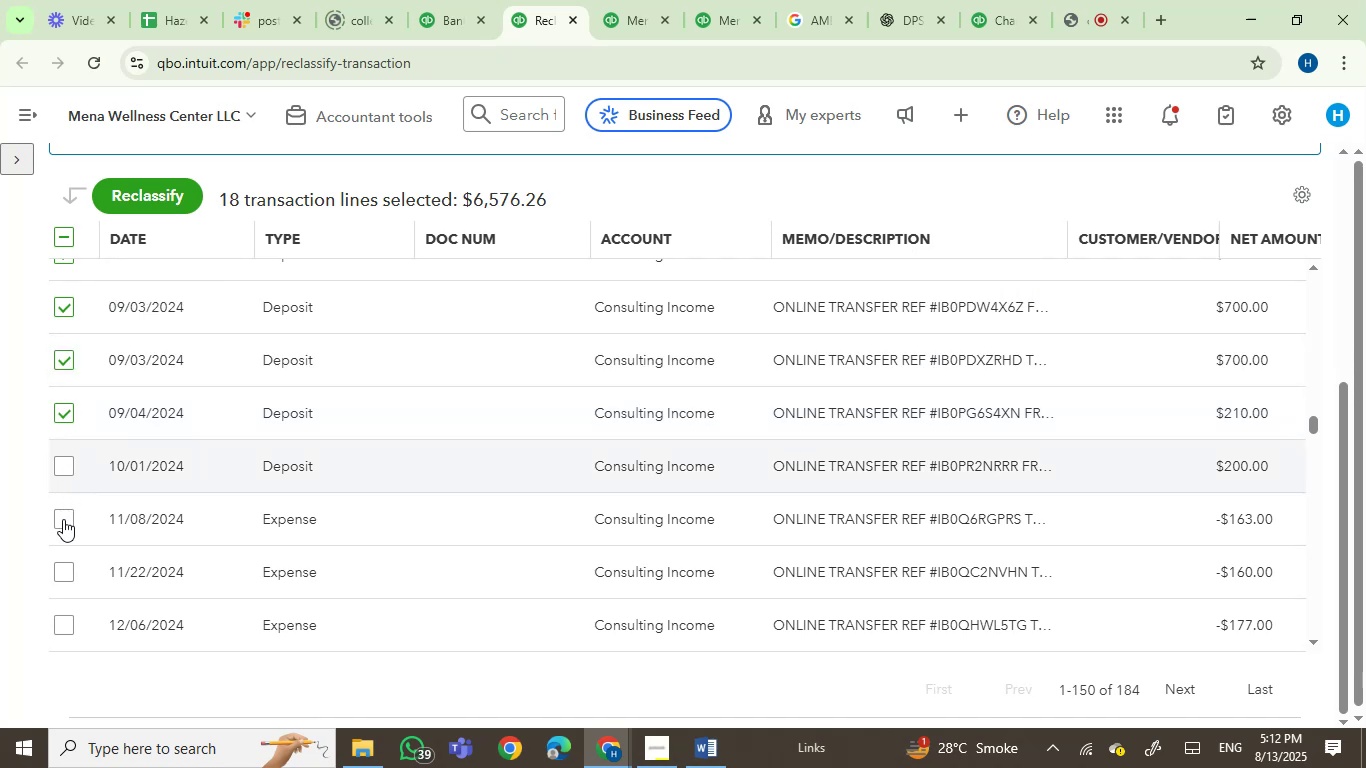 
left_click([62, 525])
 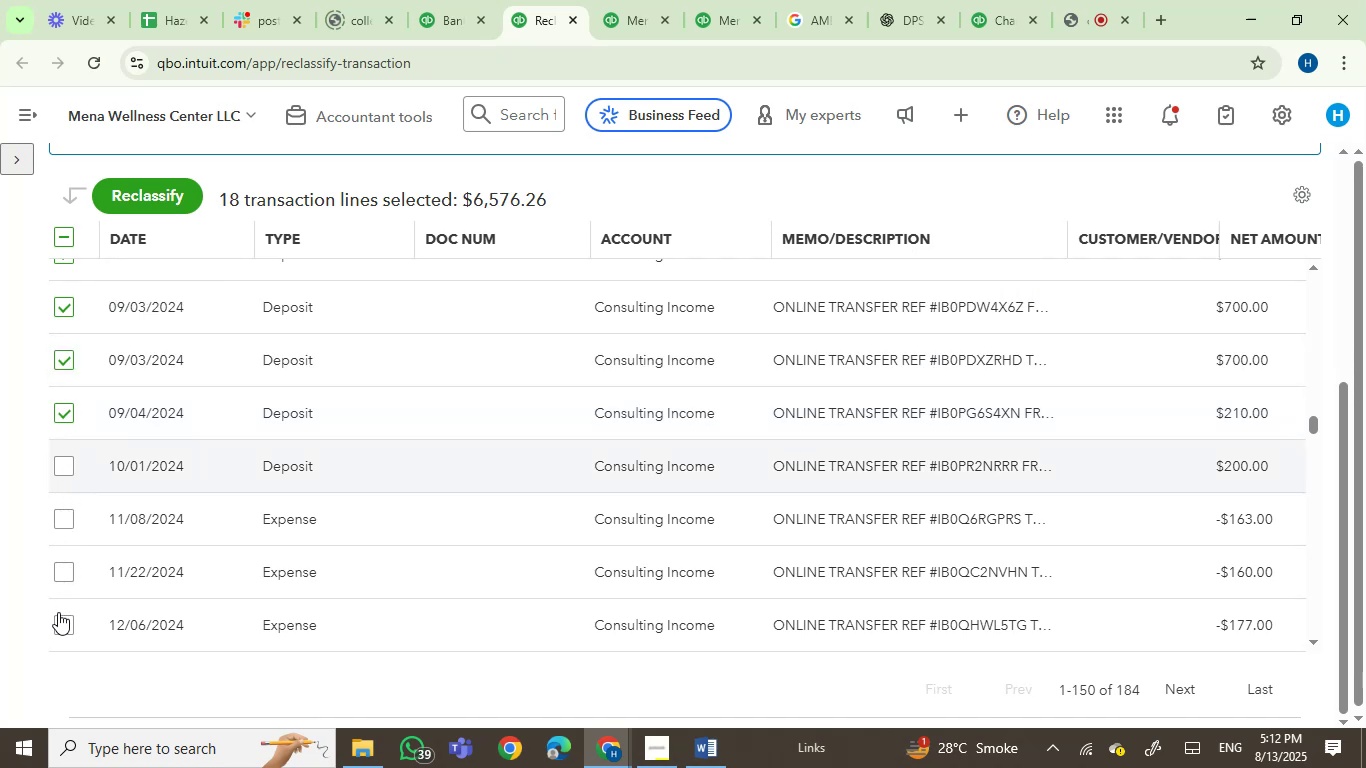 
left_click([60, 624])
 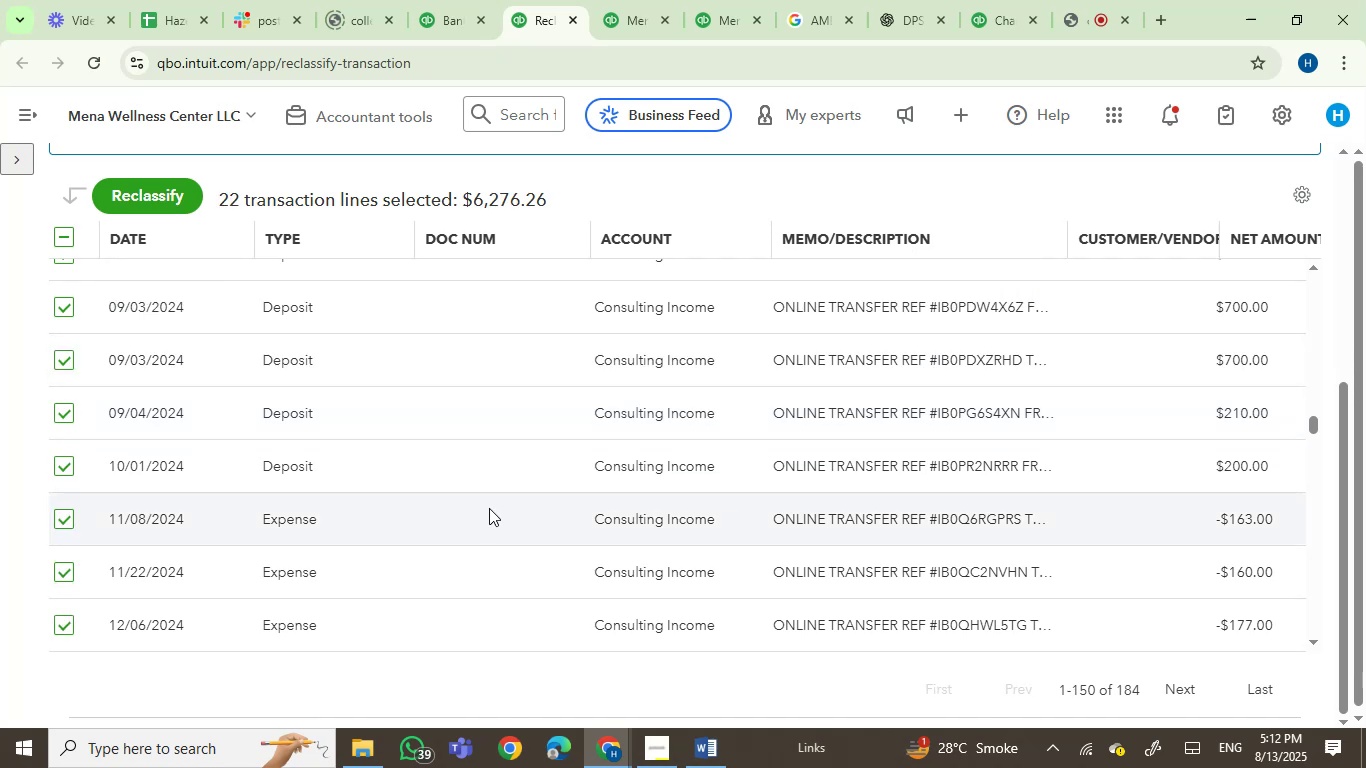 
scroll: coordinate [489, 508], scroll_direction: up, amount: 1.0
 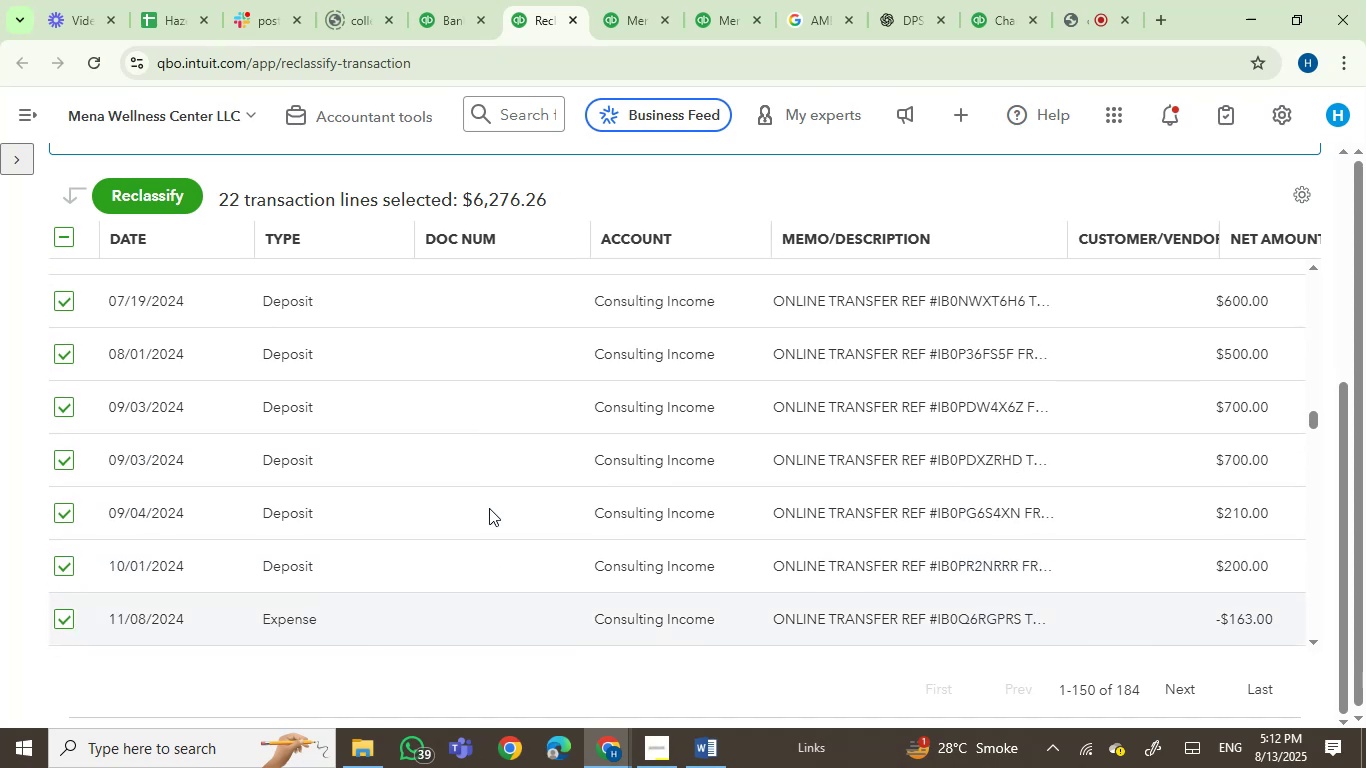 
scroll: coordinate [489, 508], scroll_direction: down, amount: 4.0
 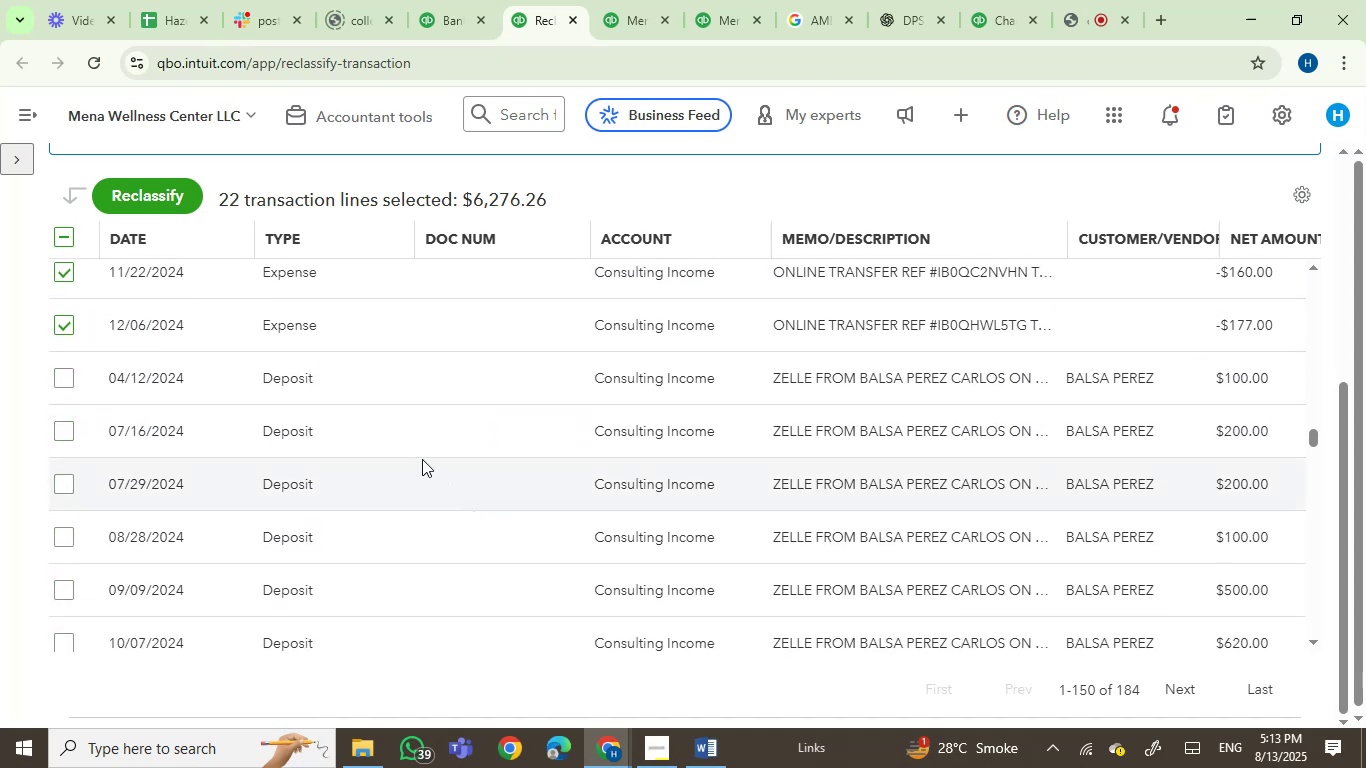 
mouse_move([797, 397])
 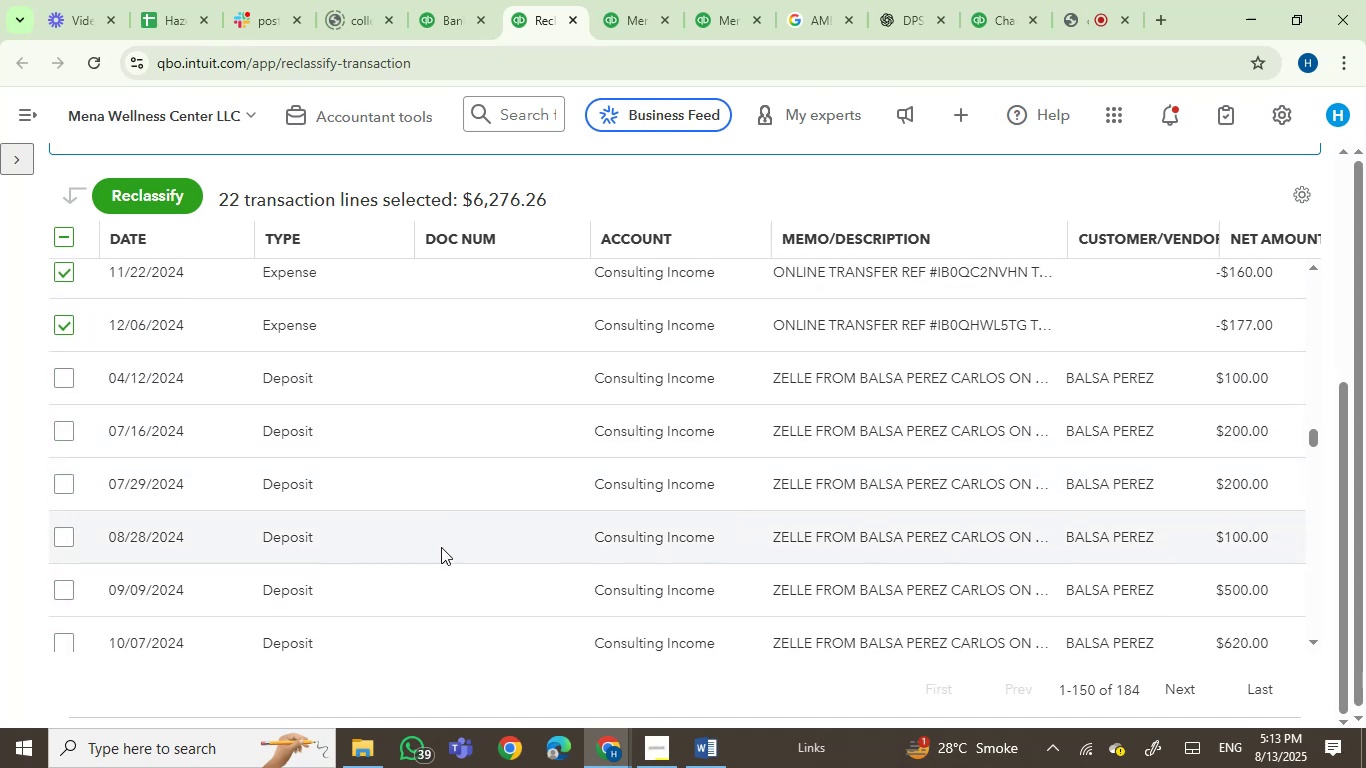 
scroll: coordinate [441, 547], scroll_direction: down, amount: 7.0
 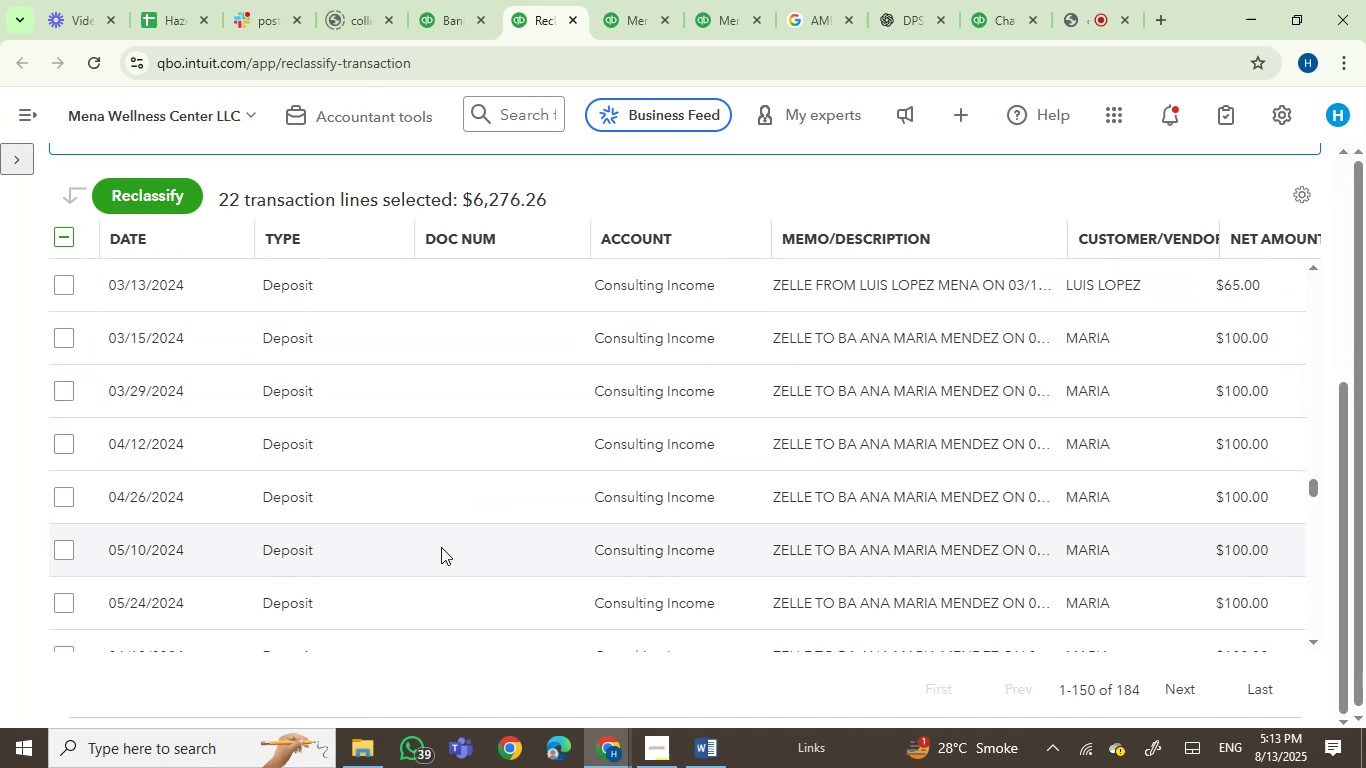 
scroll: coordinate [441, 547], scroll_direction: down, amount: 6.0
 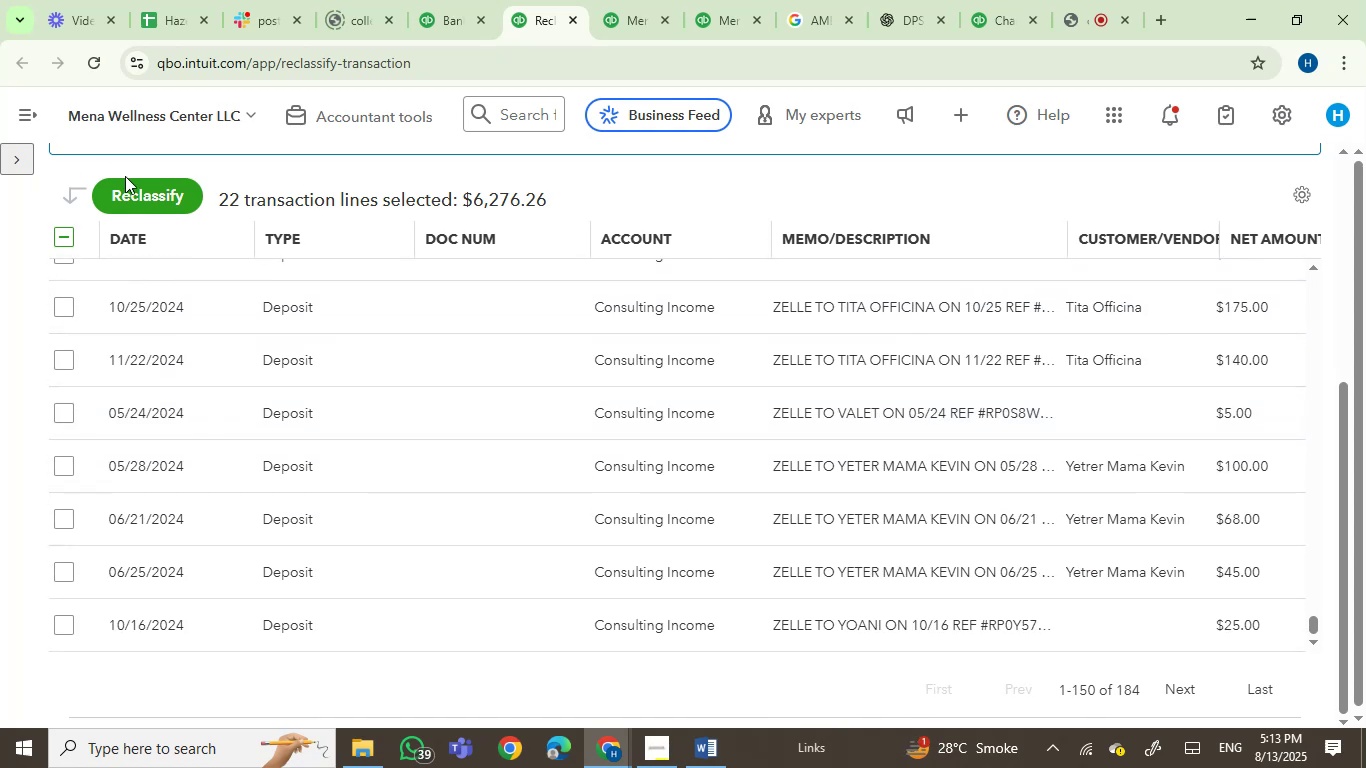 
left_click([151, 186])
 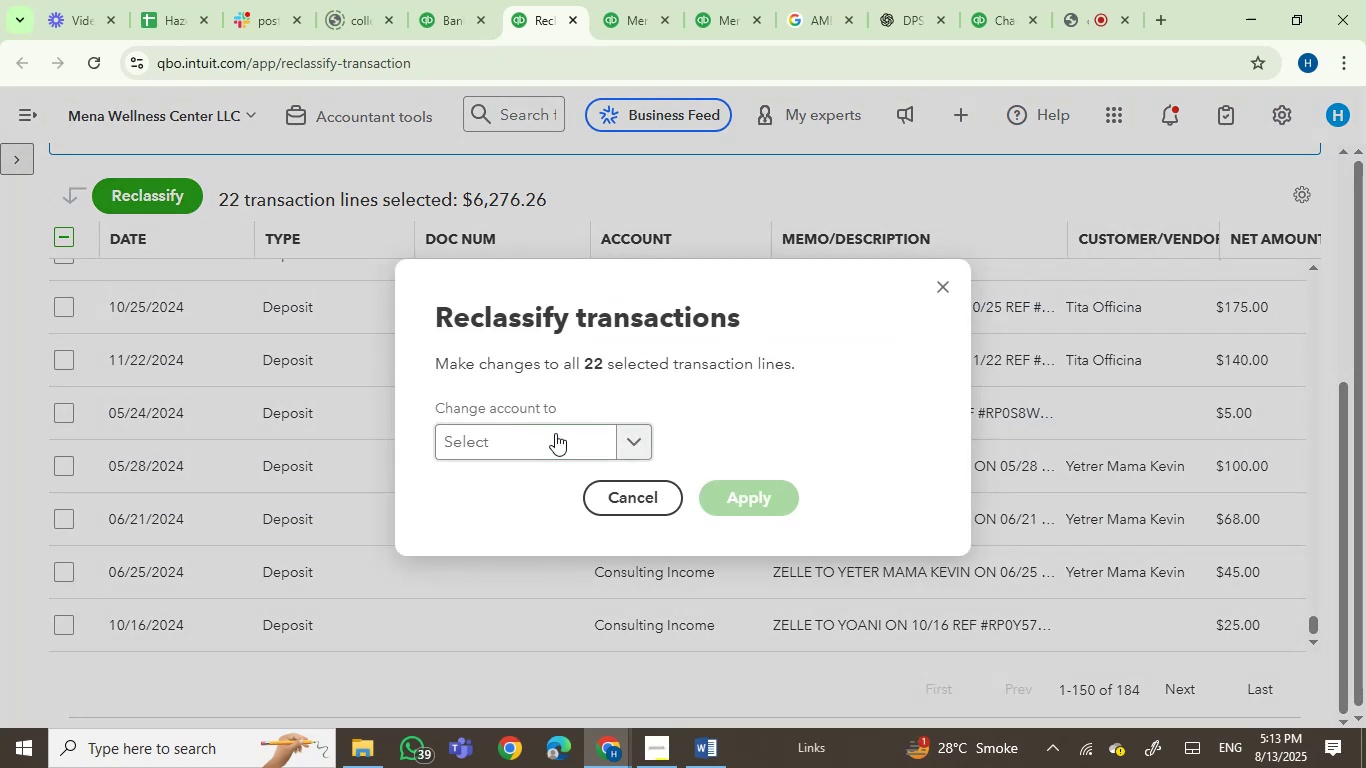 
left_click([516, 440])
 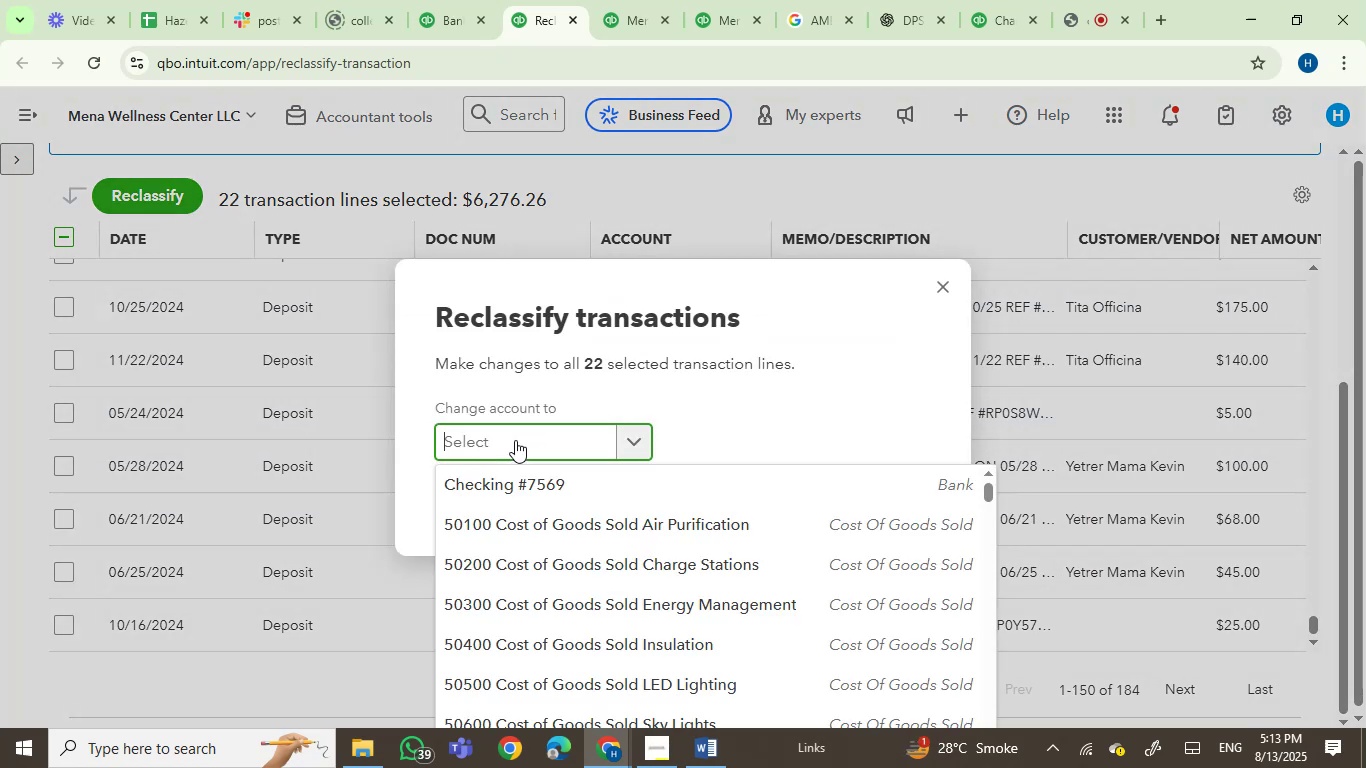 
type(owner)
 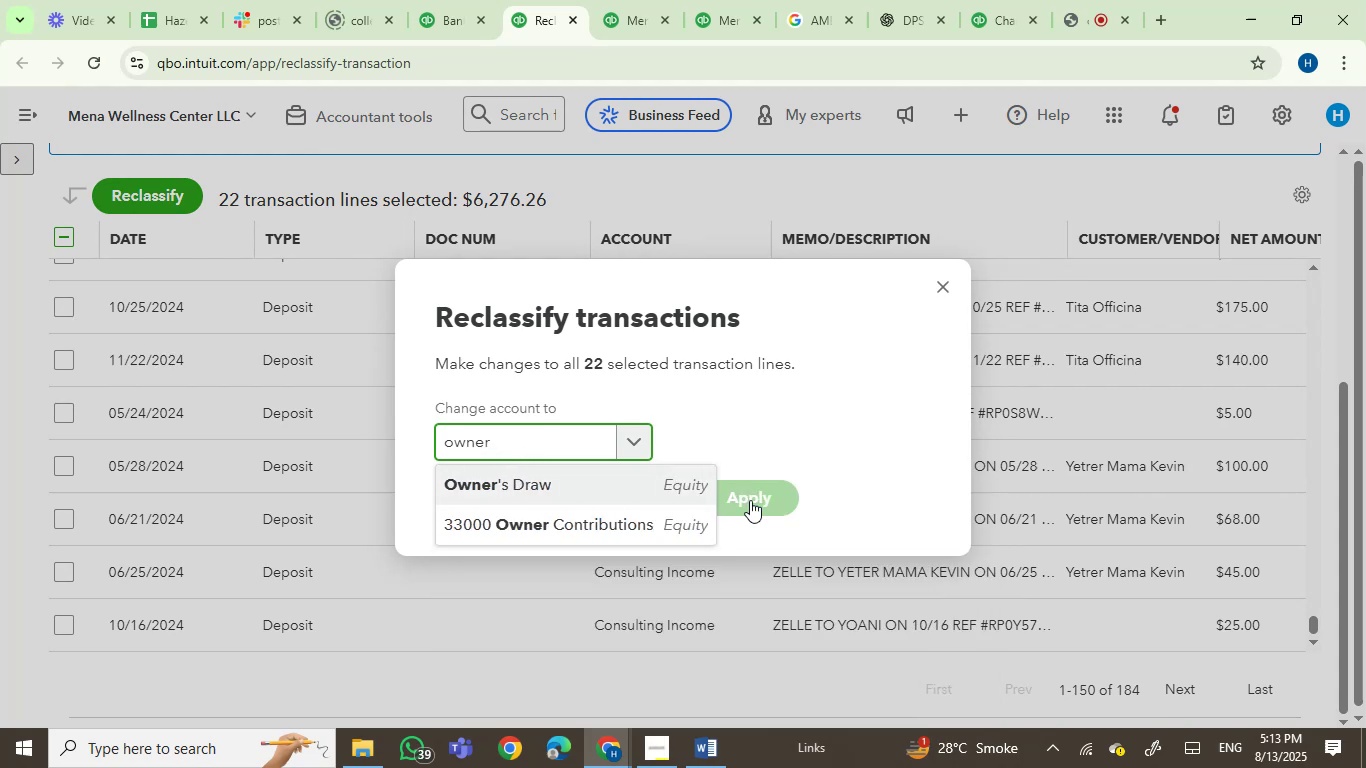 
left_click([751, 500])
 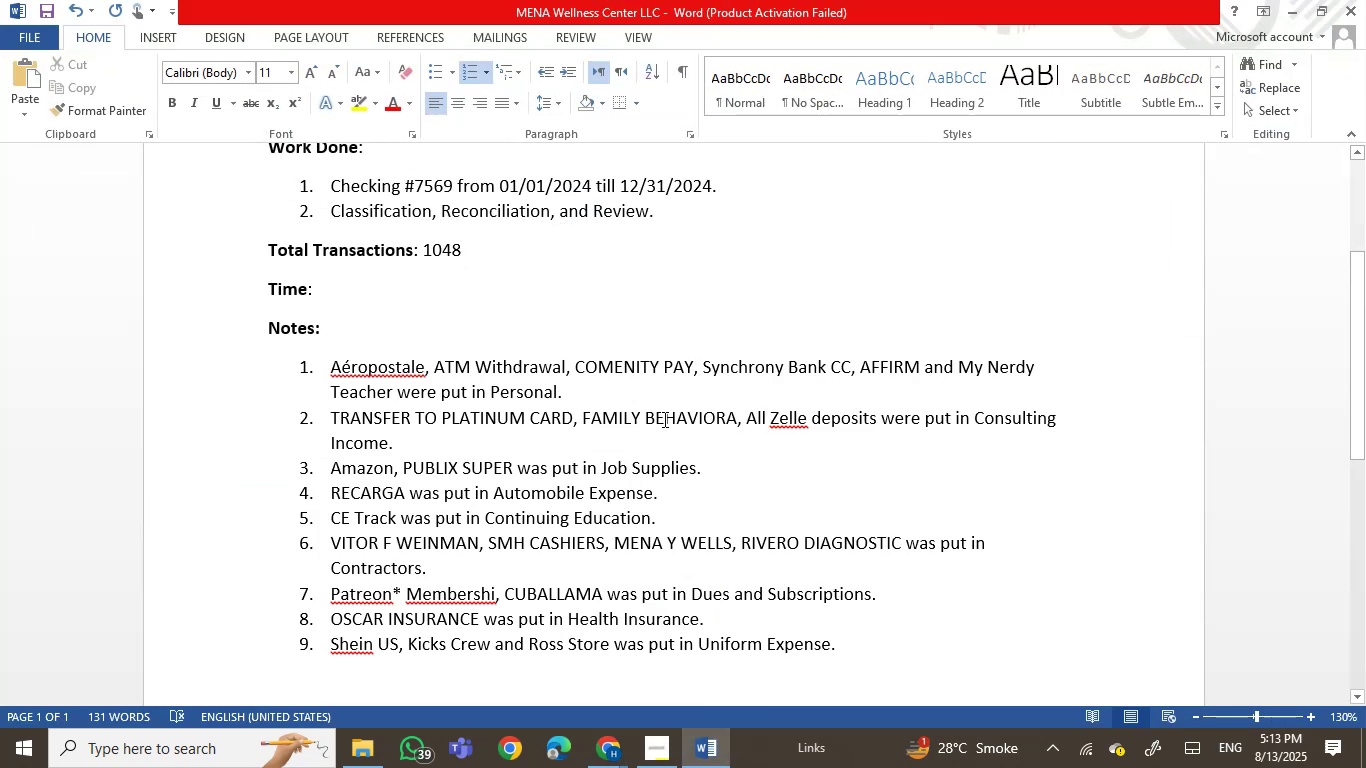 
wait(6.3)
 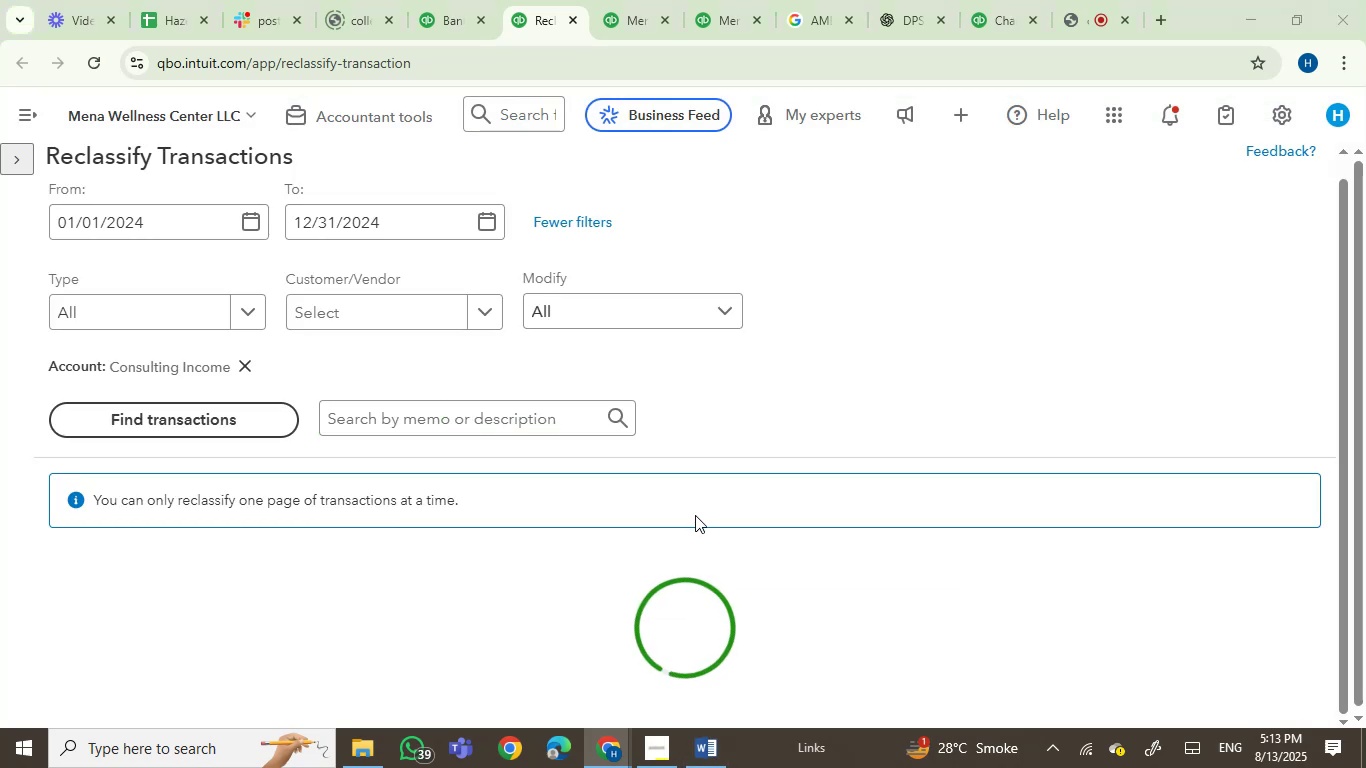 
left_click([386, 412])
 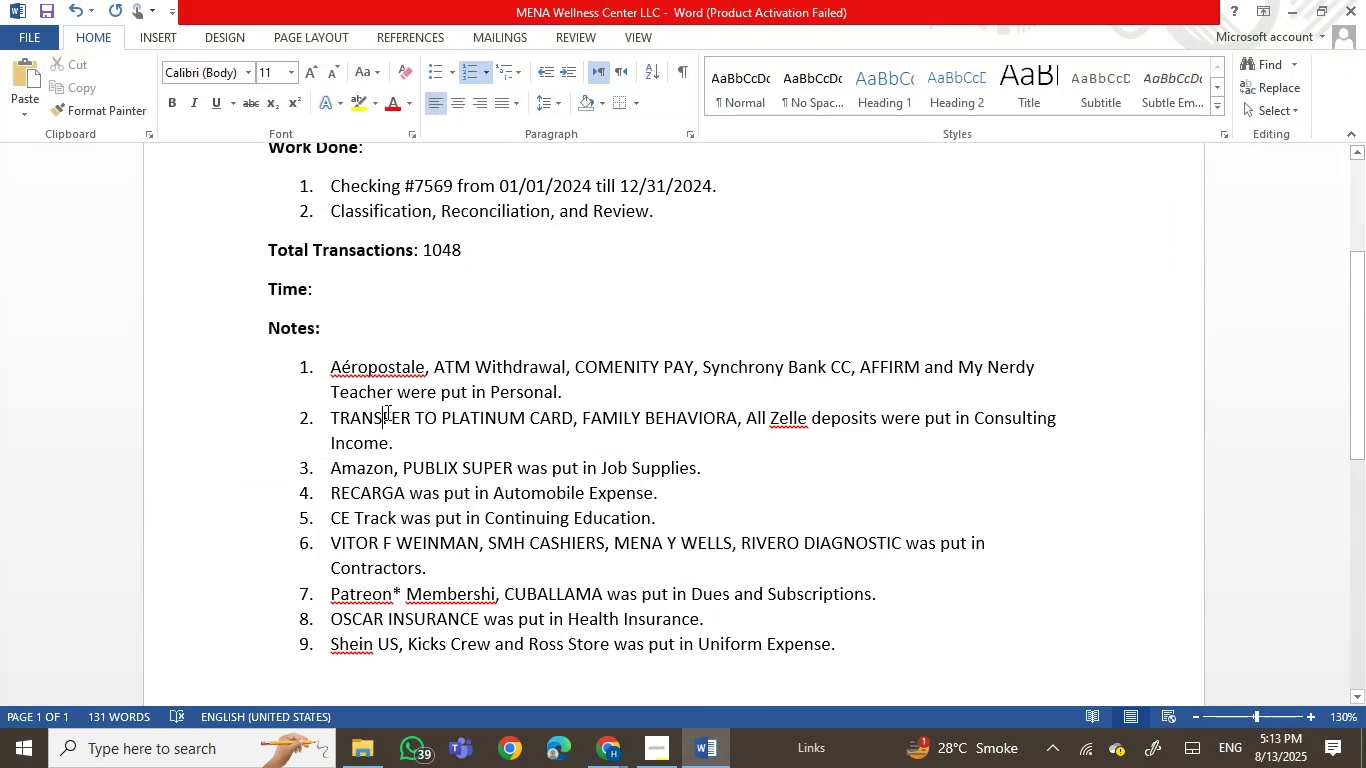 
left_click_drag(start_coordinate=[386, 412], to_coordinate=[582, 425])
 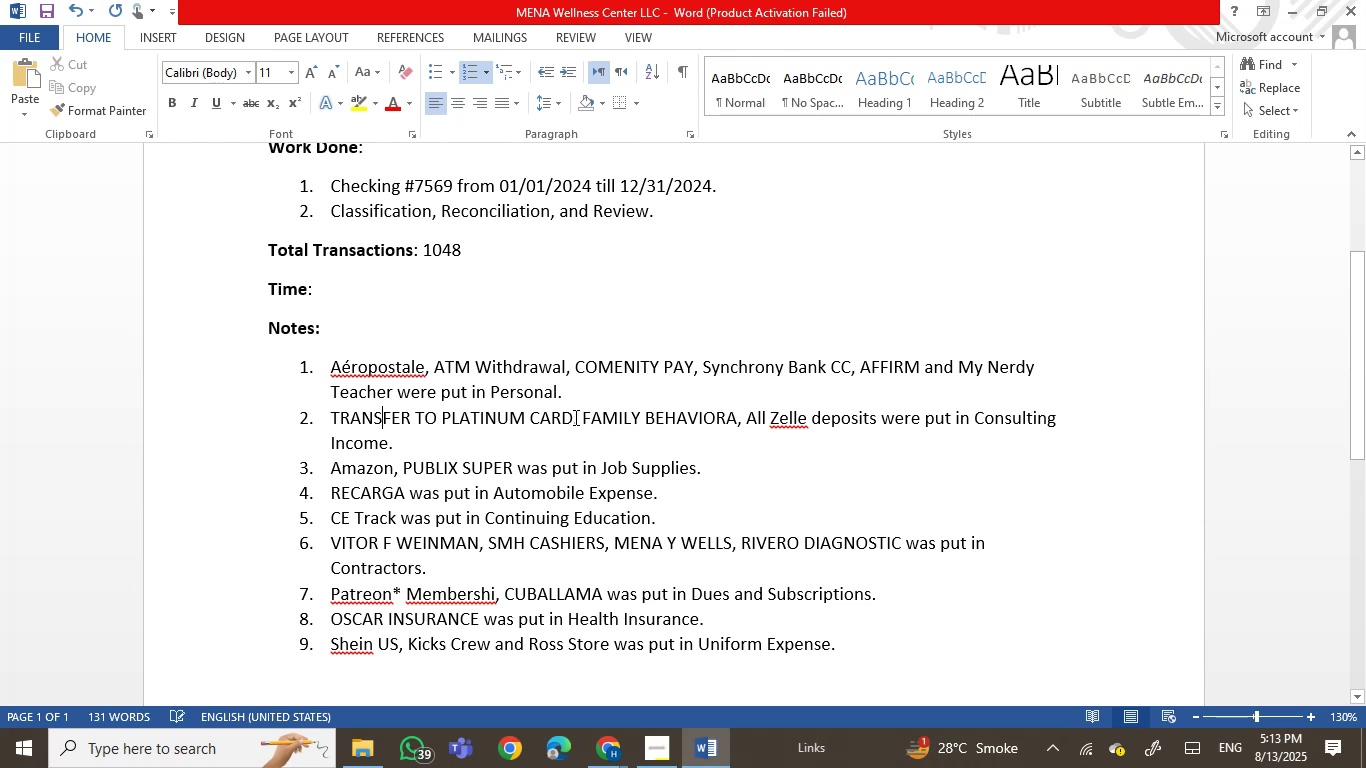 
left_click_drag(start_coordinate=[574, 415], to_coordinate=[332, 413])
 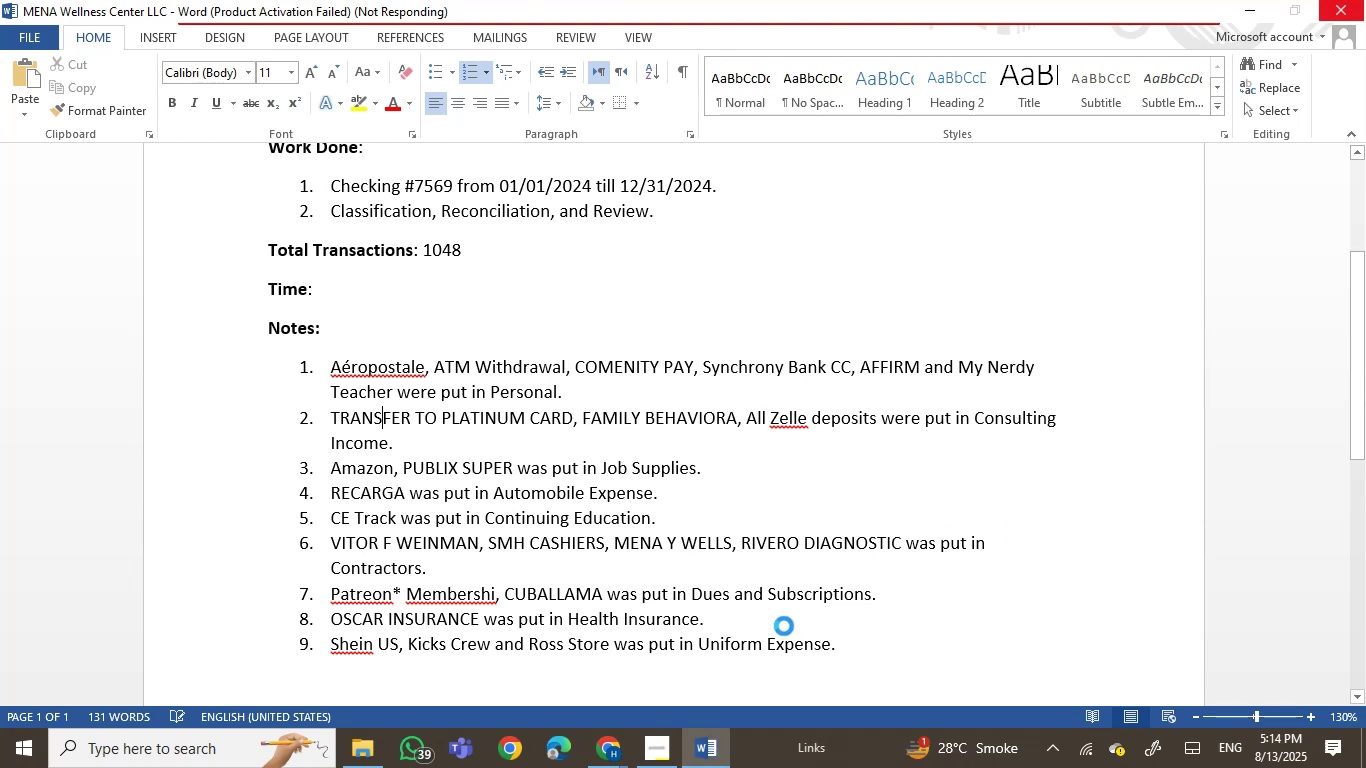 
wait(15.98)
 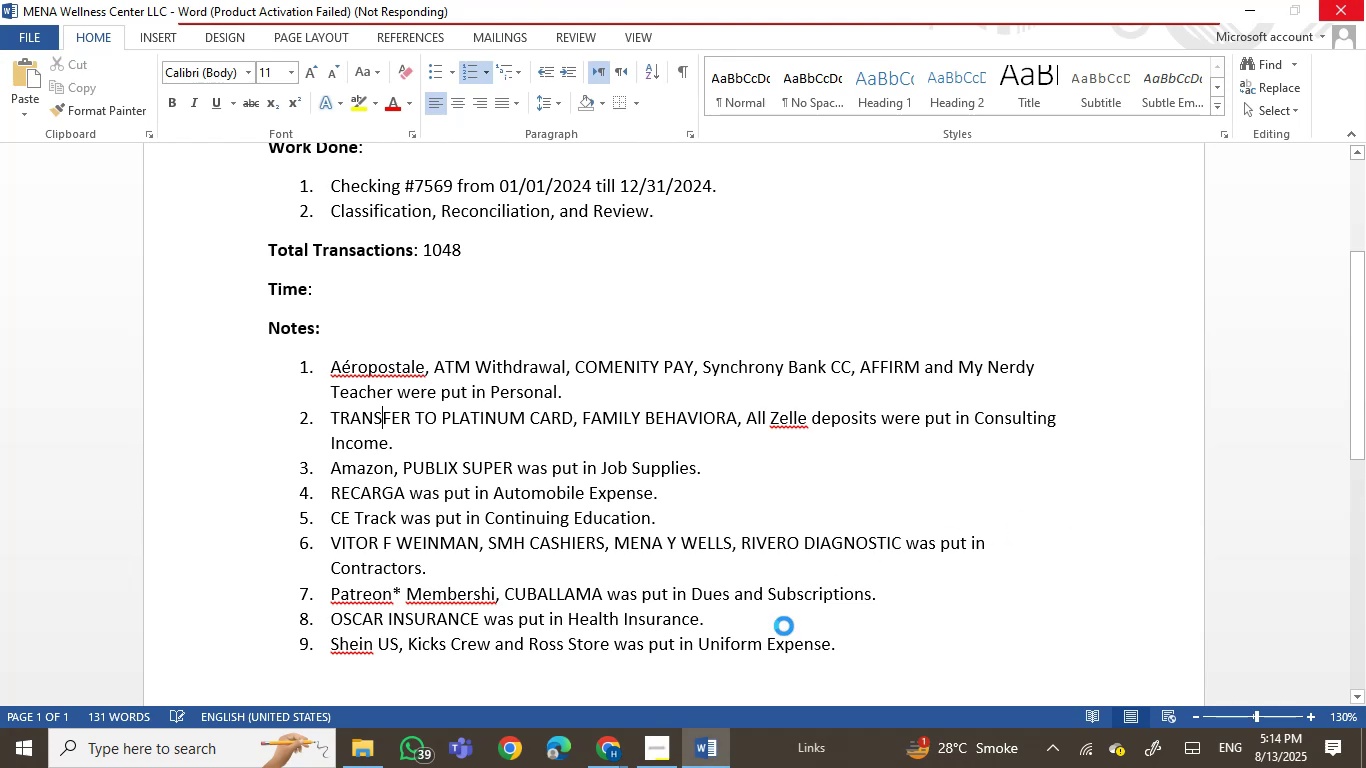 
left_click([390, 412])
 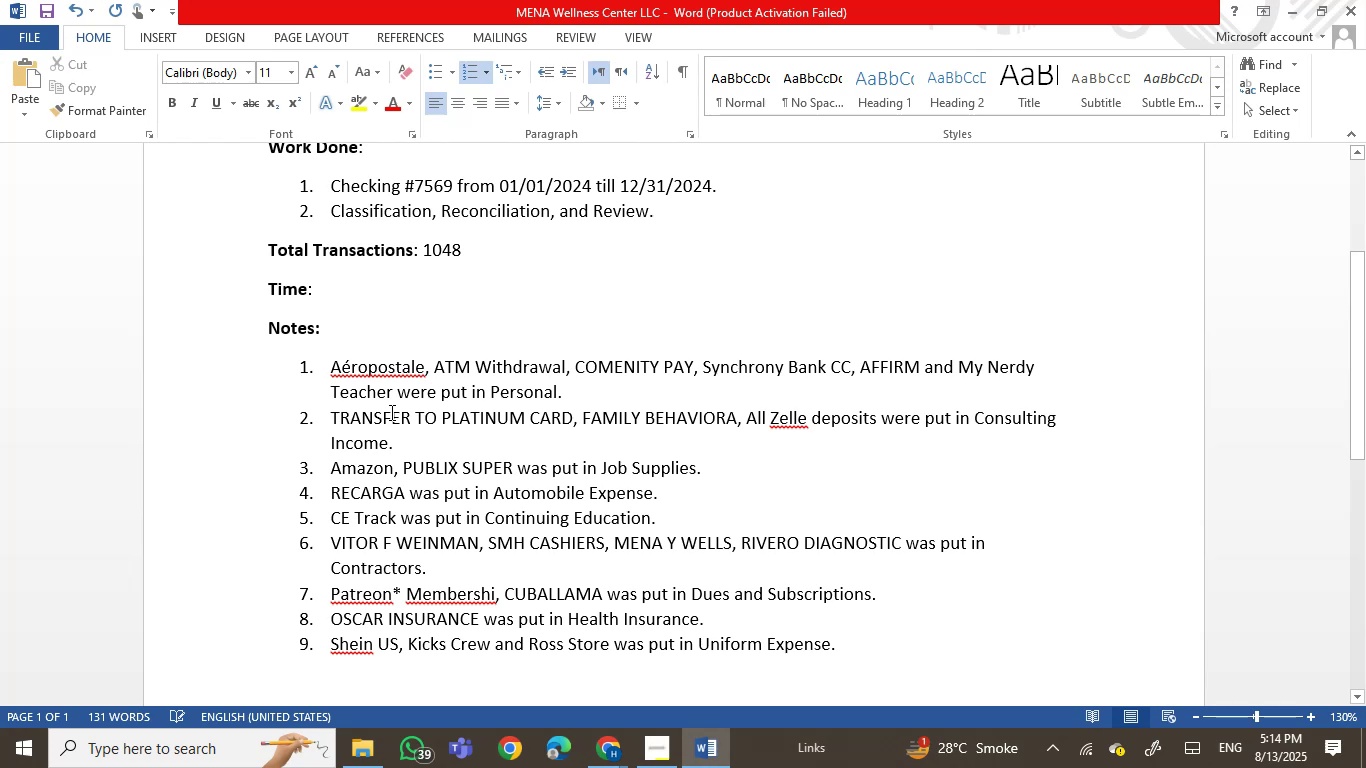 
left_click_drag(start_coordinate=[390, 412], to_coordinate=[578, 417])
 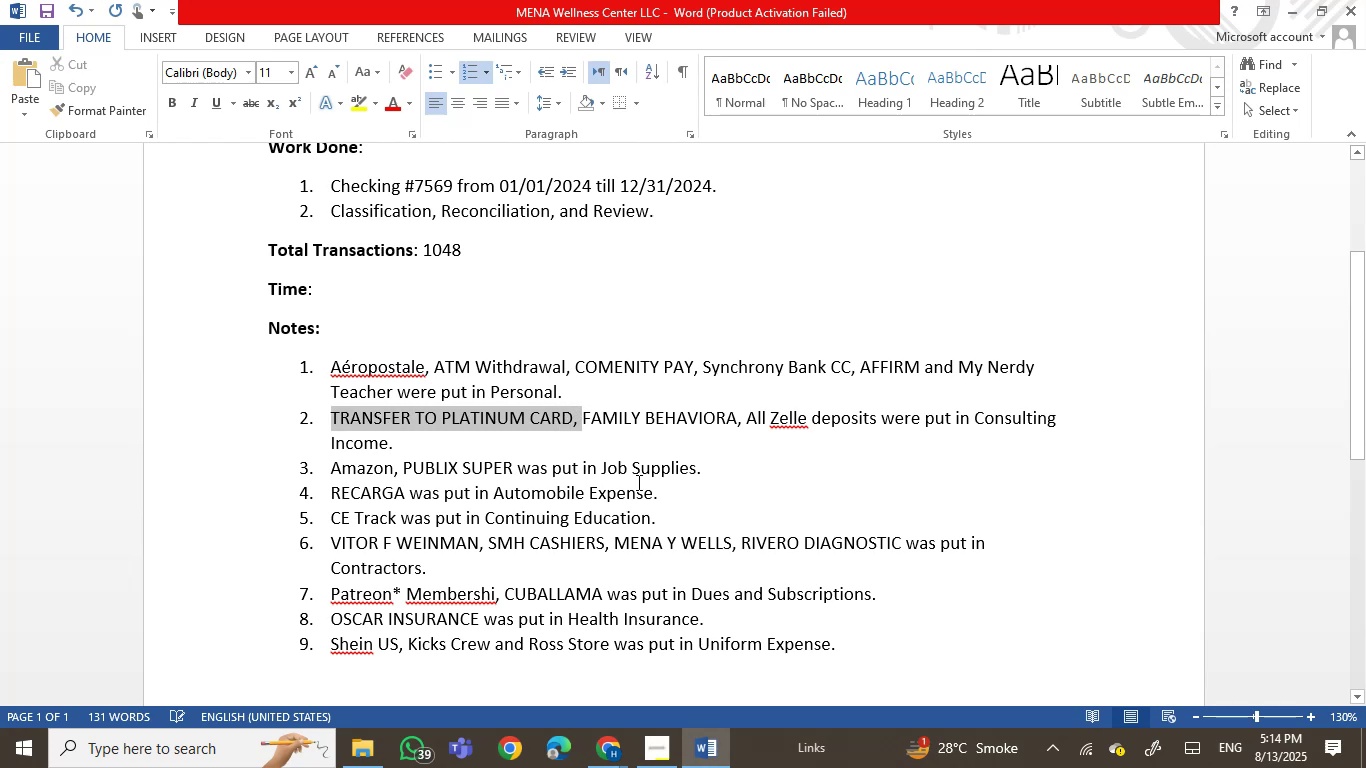 
key(Control+X)
 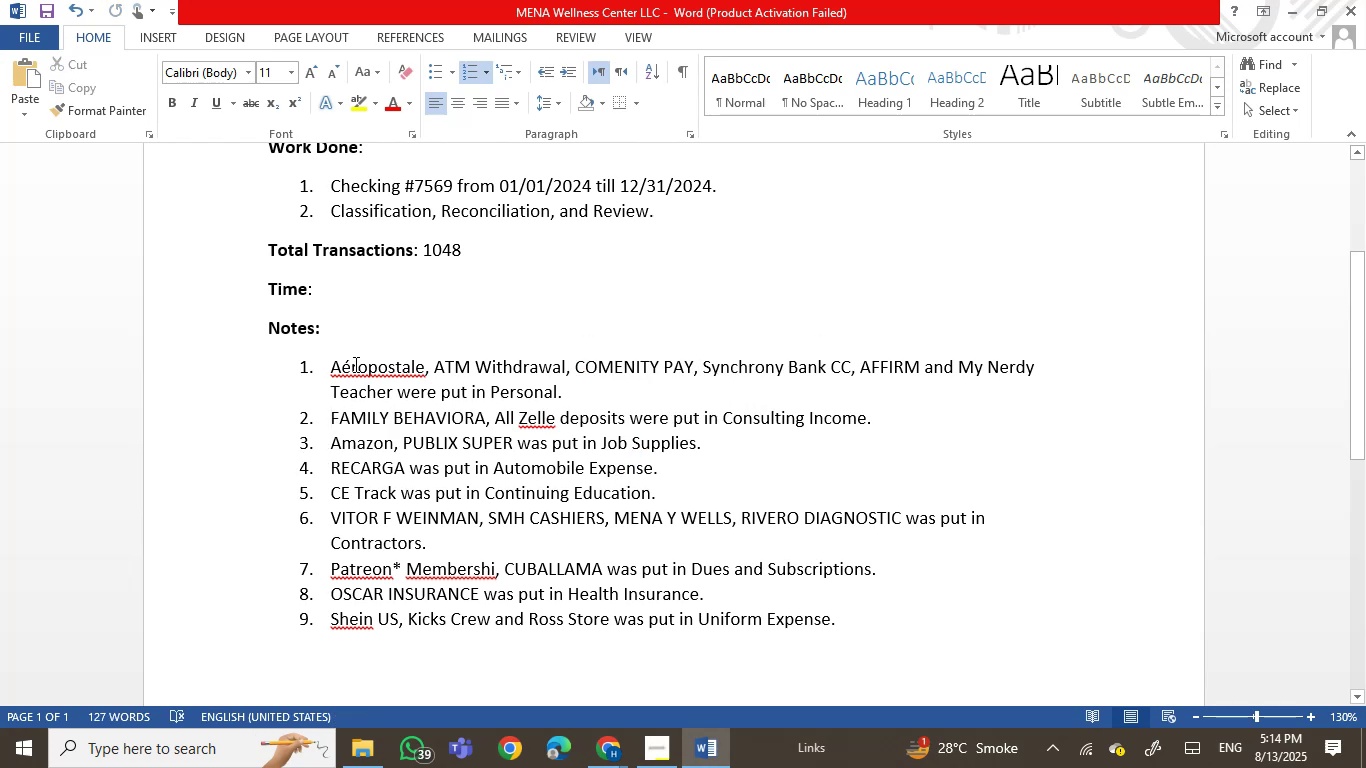 
left_click([331, 364])
 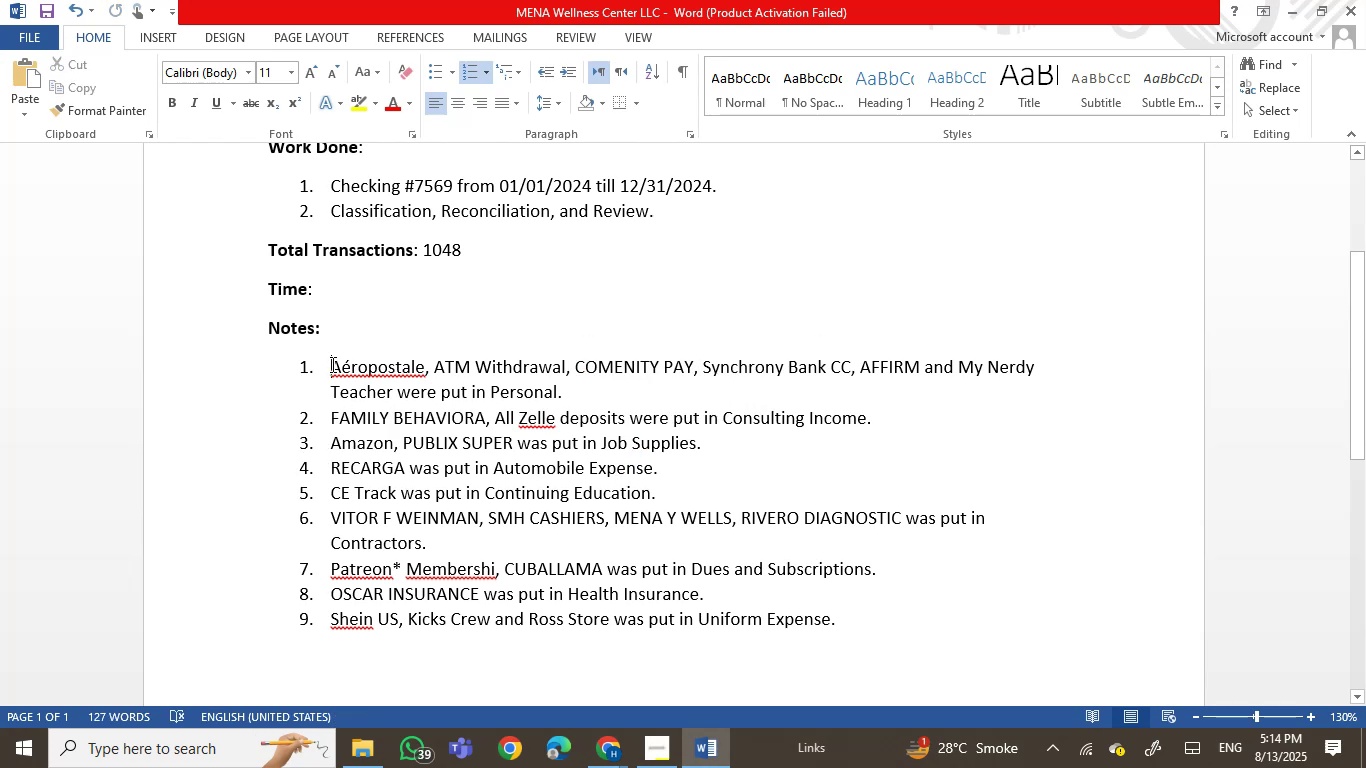 
key(Control+V)
 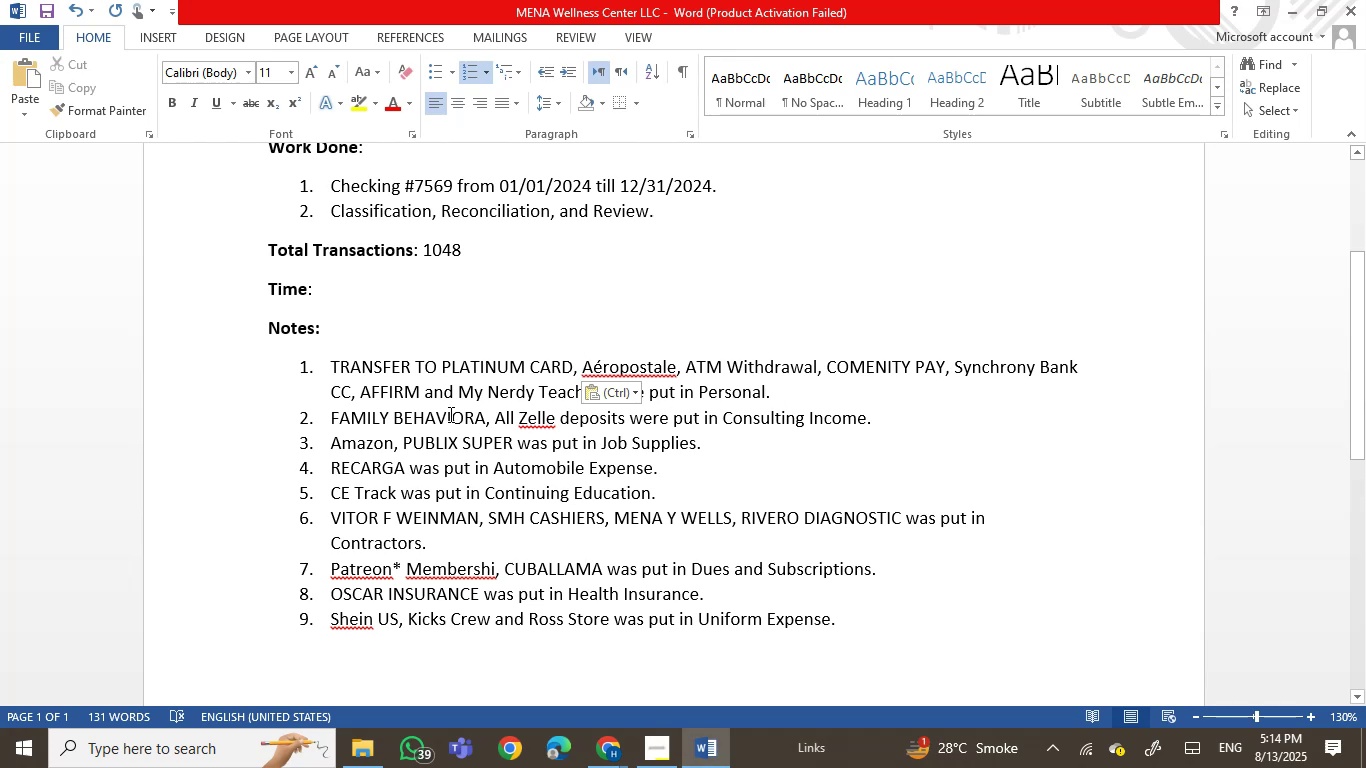 
wait(10.68)
 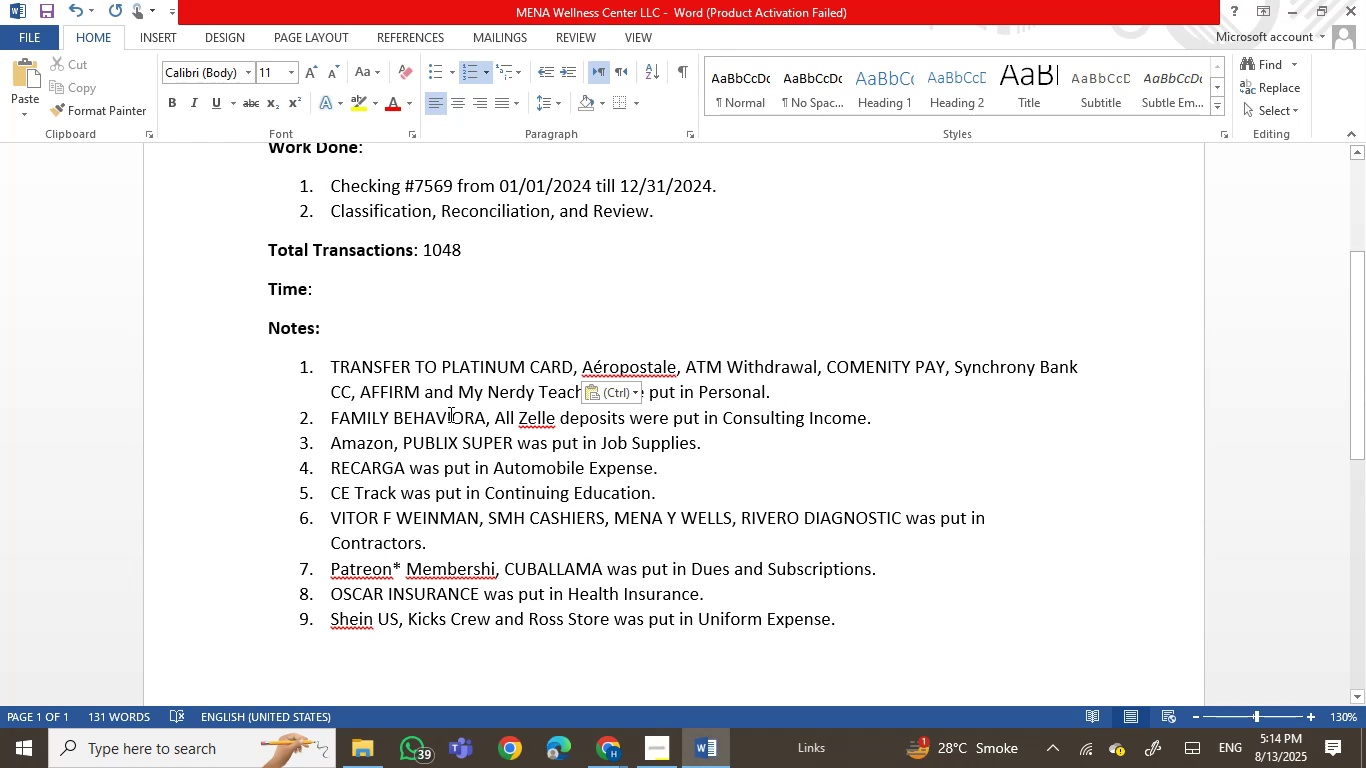 
left_click([603, 760])
 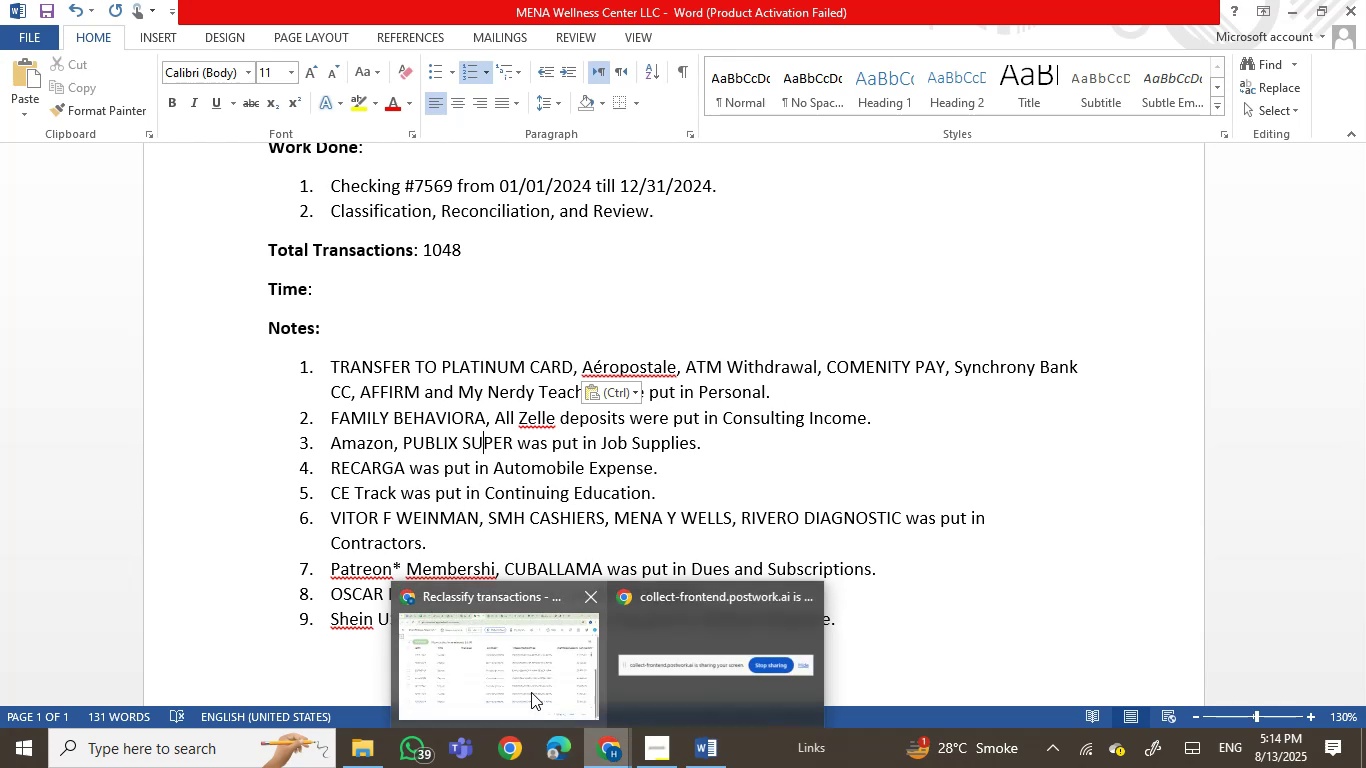 
left_click([517, 684])
 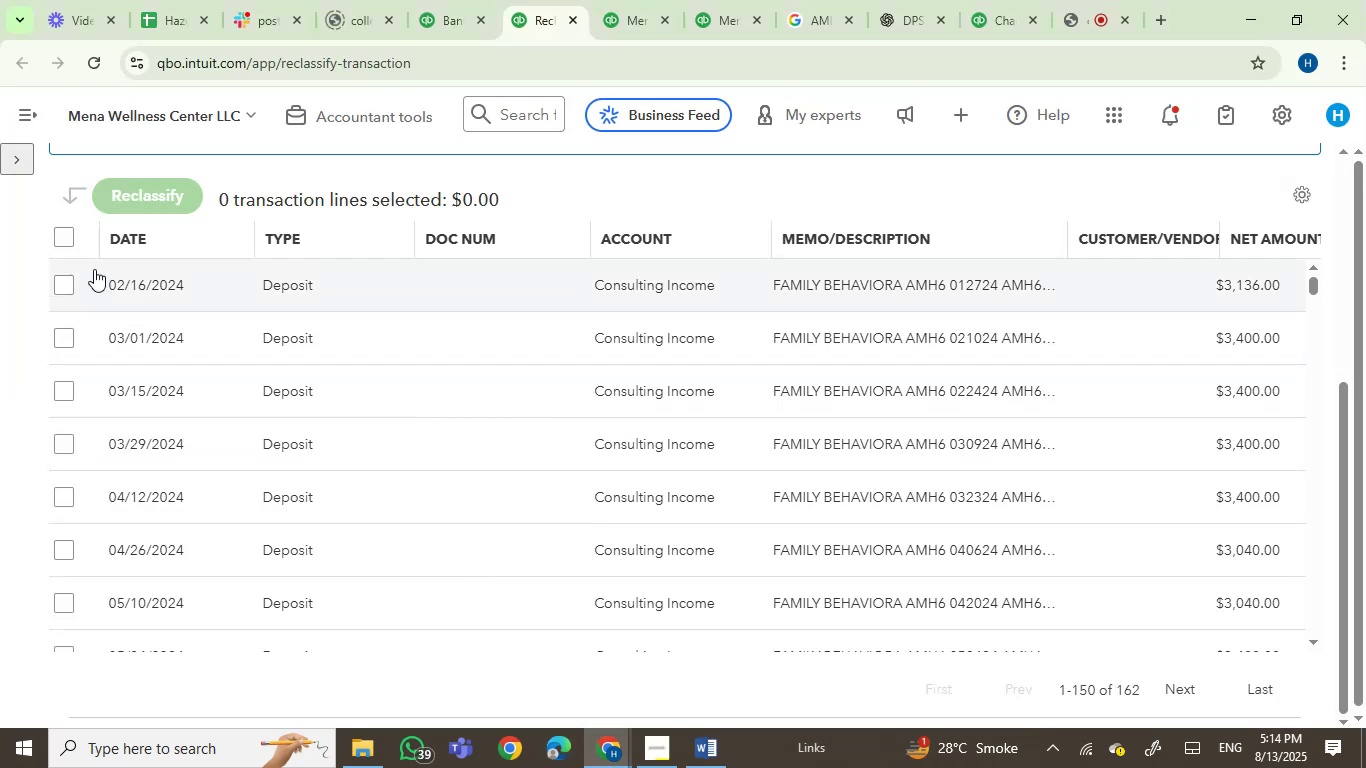 
left_click([6, 162])
 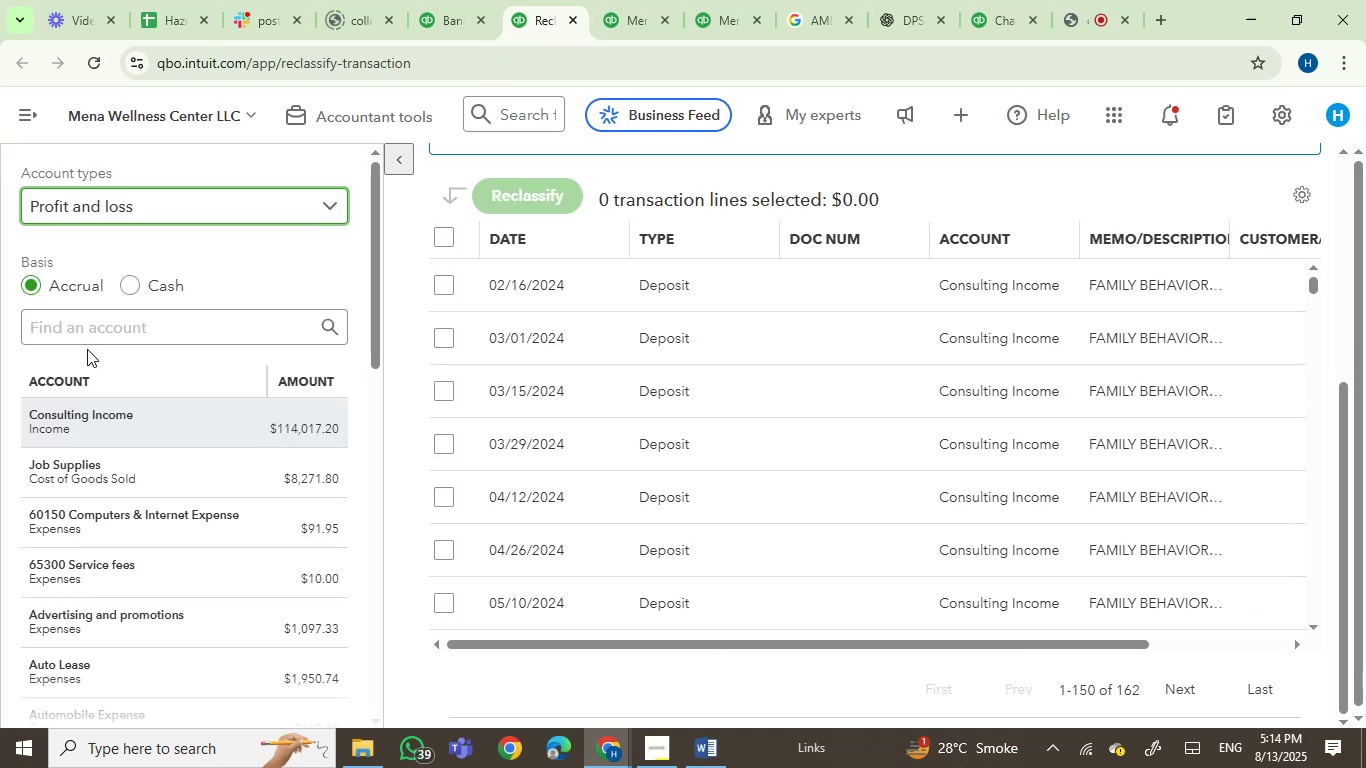 
left_click([110, 469])
 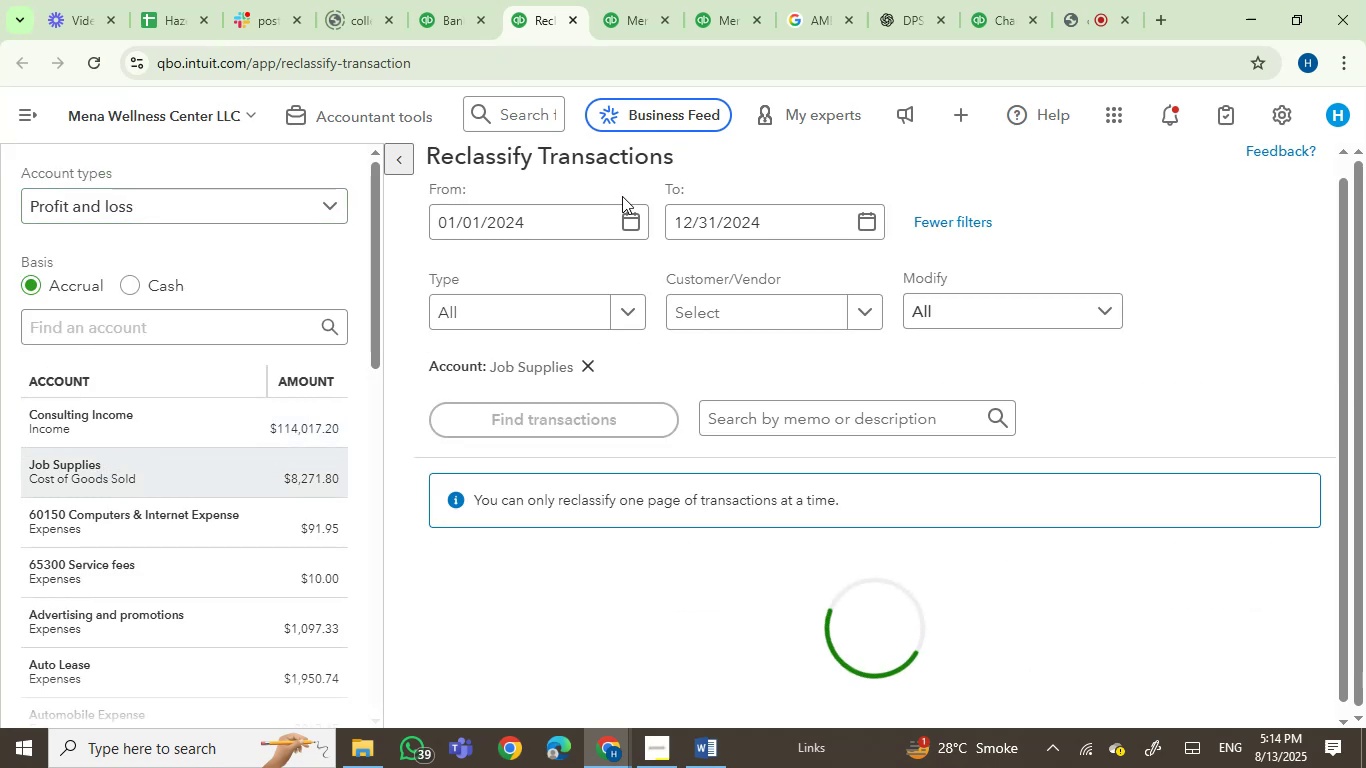 
left_click([629, 20])
 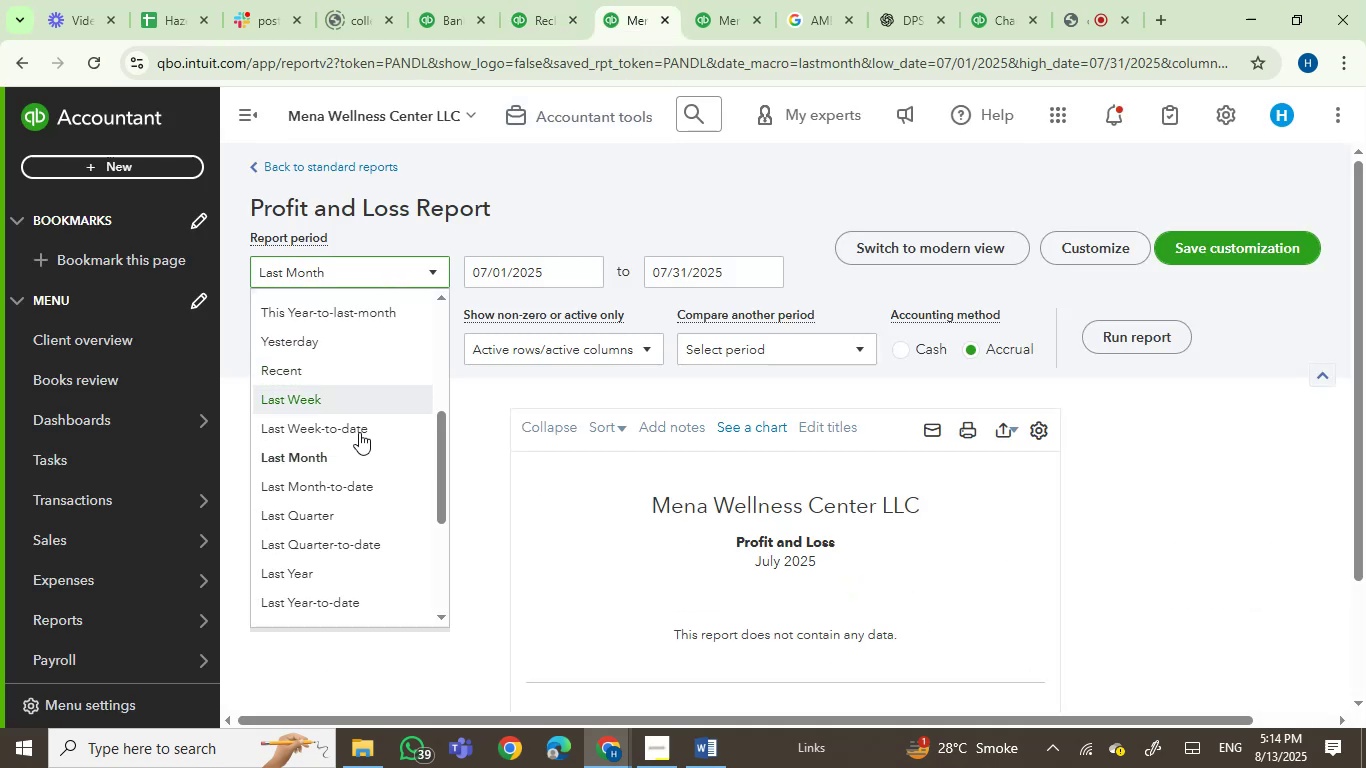 
left_click([336, 565])
 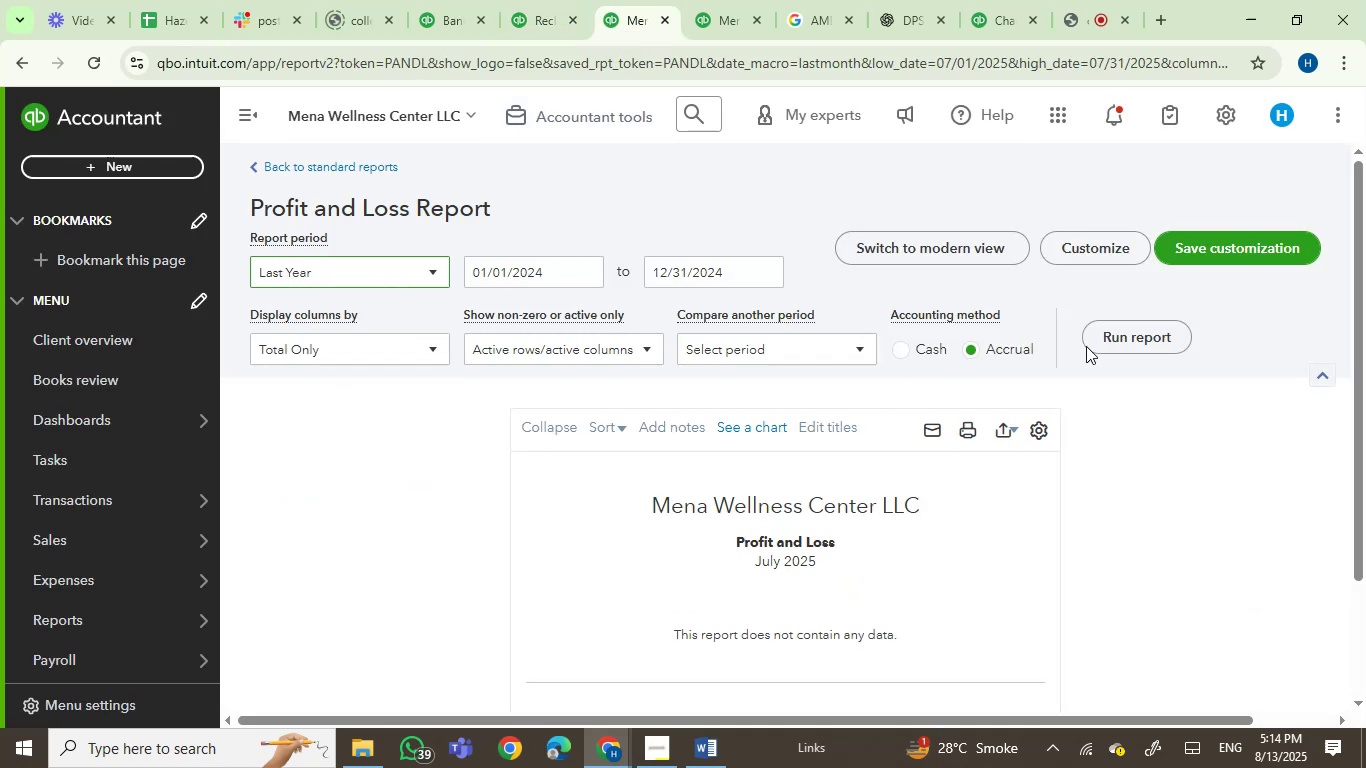 
left_click([1107, 346])
 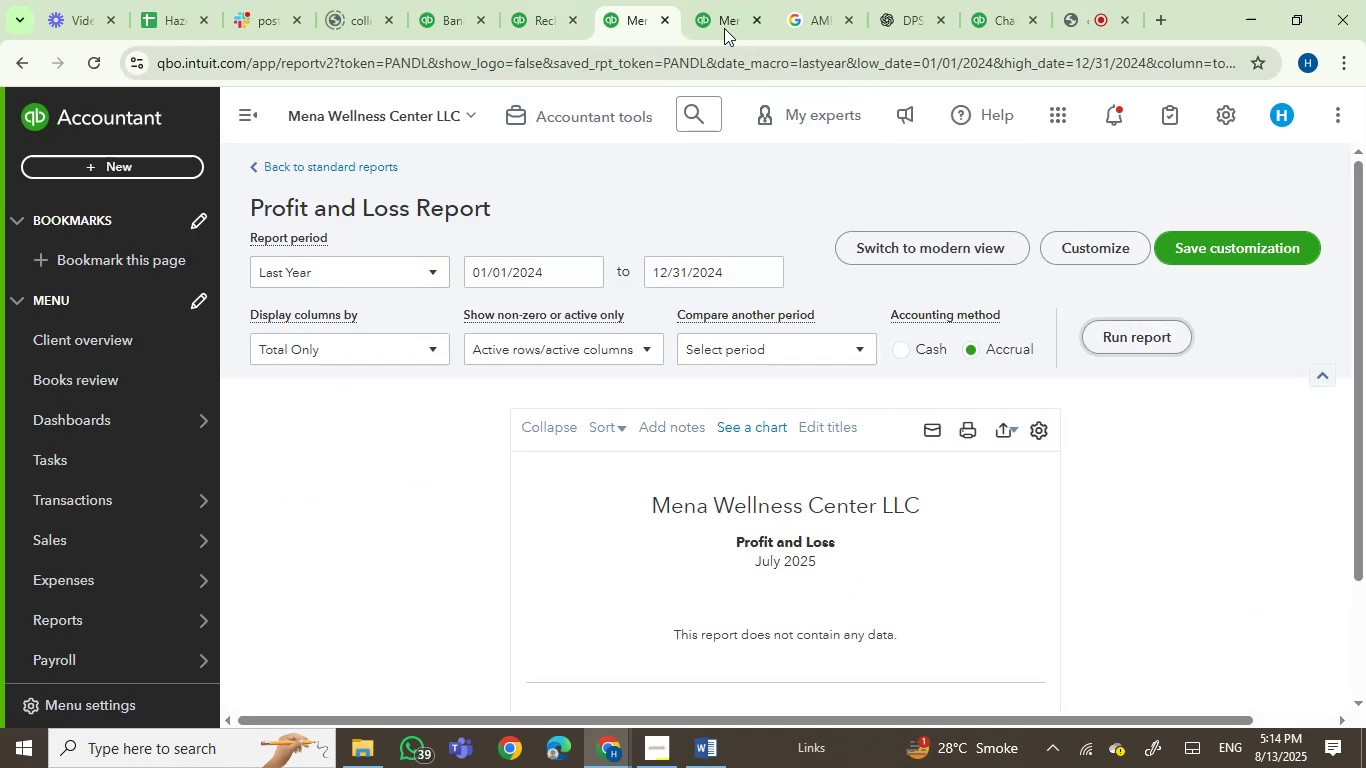 
left_click([709, 12])
 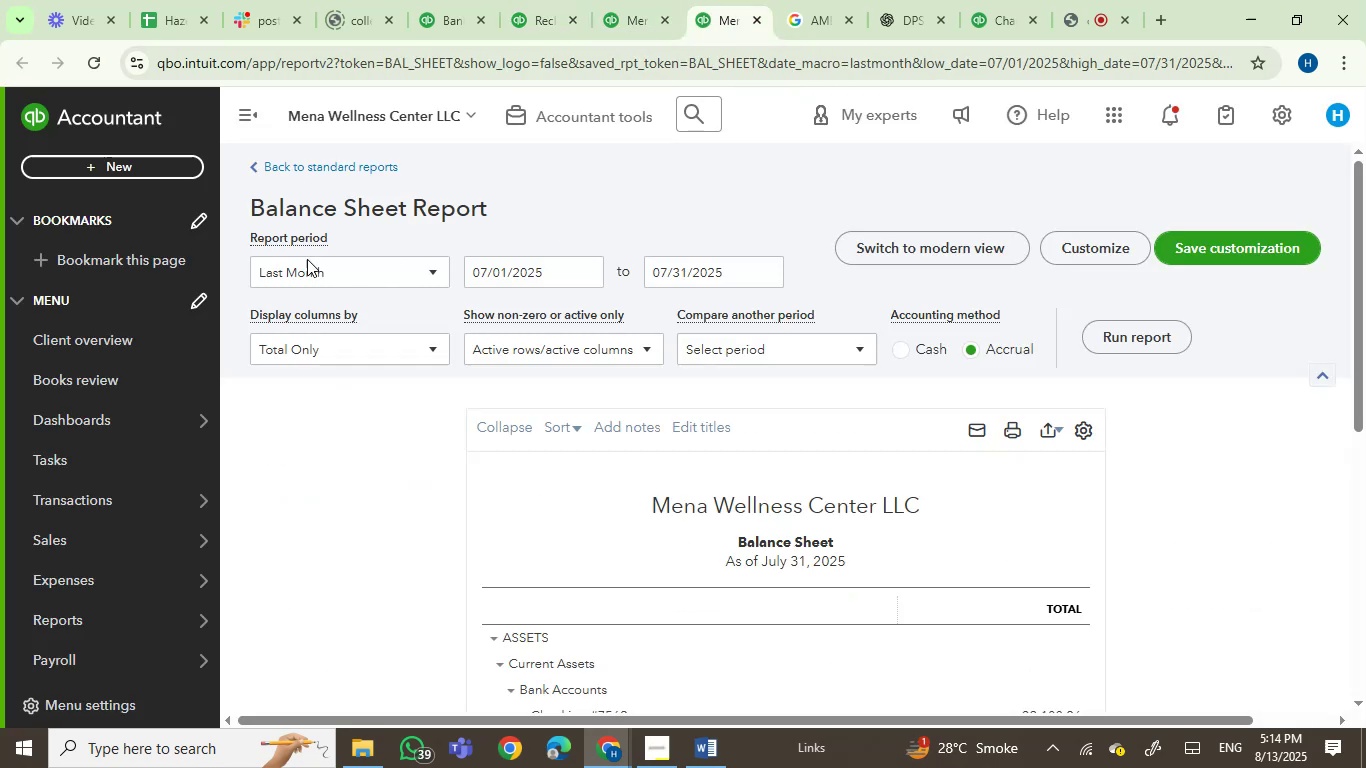 
left_click([284, 268])
 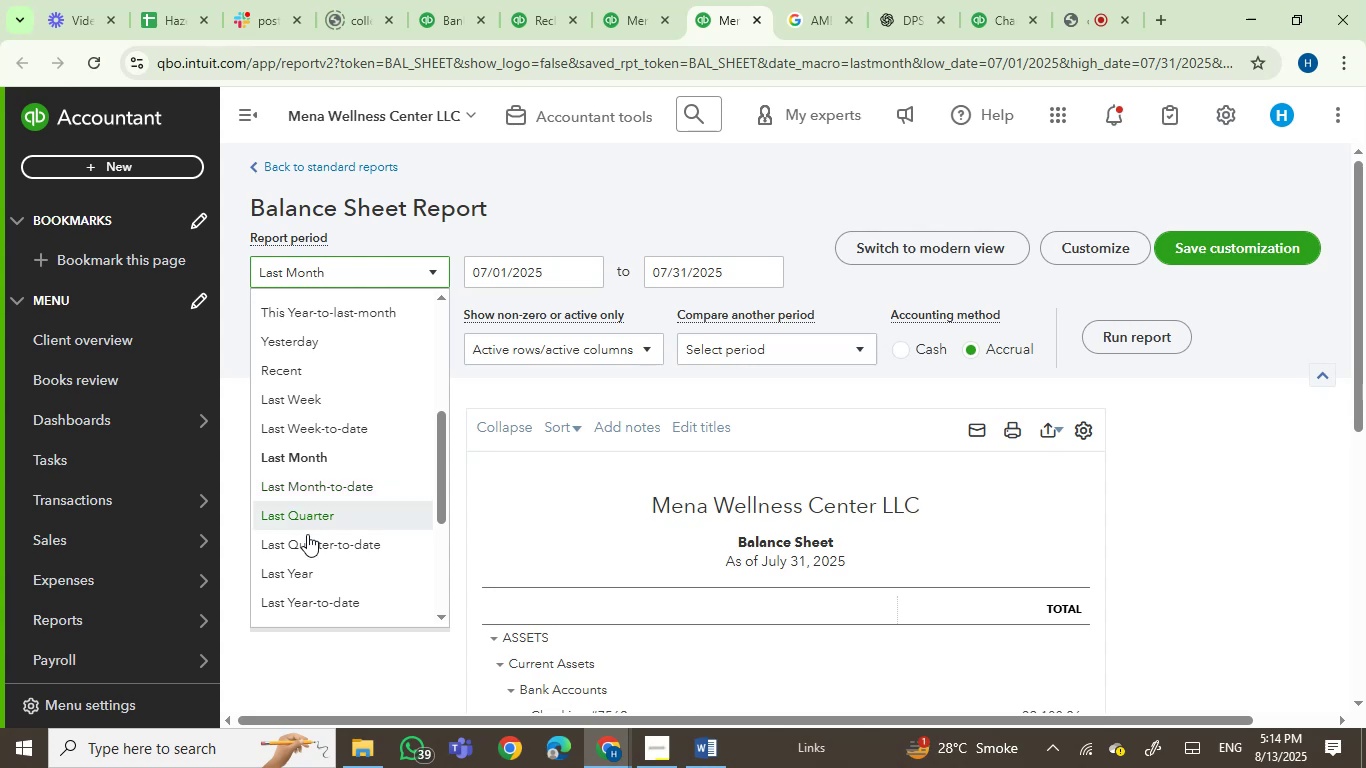 
left_click([307, 564])
 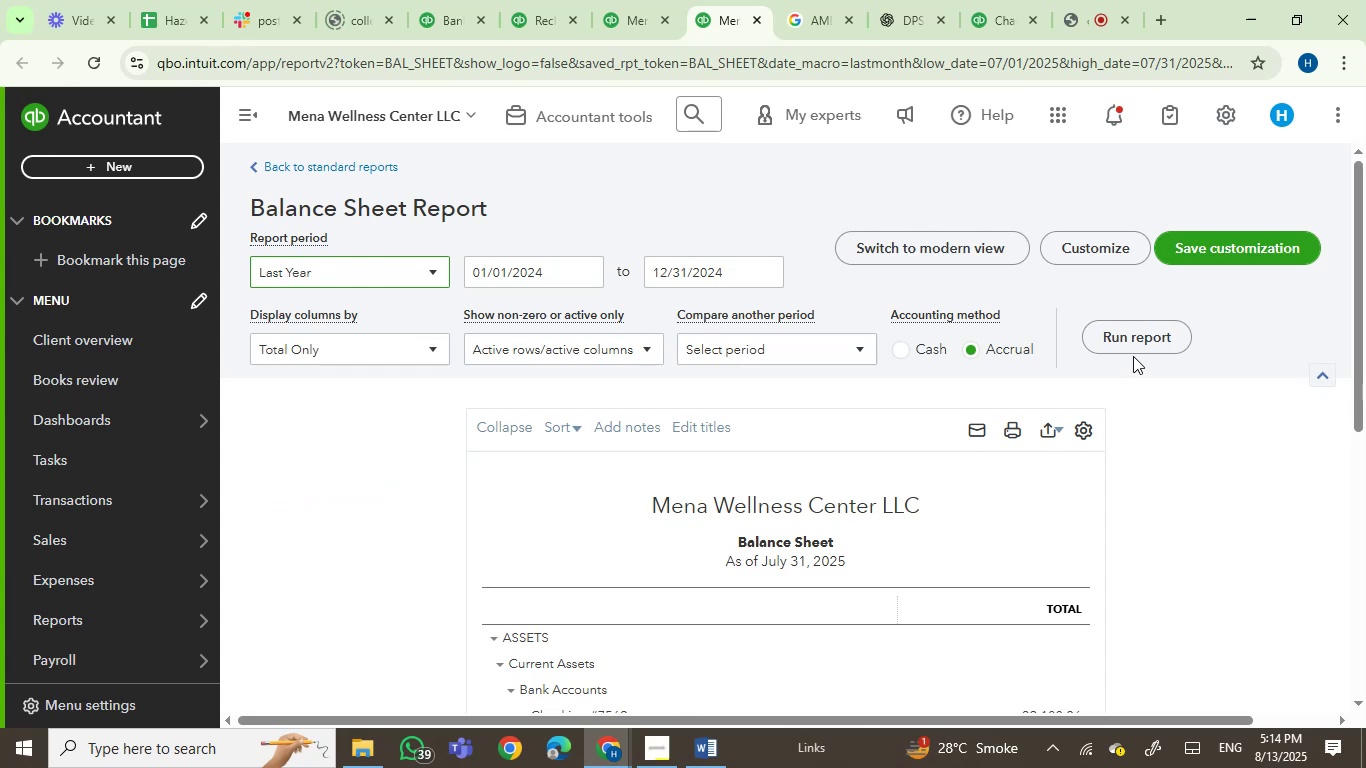 
left_click([1135, 349])
 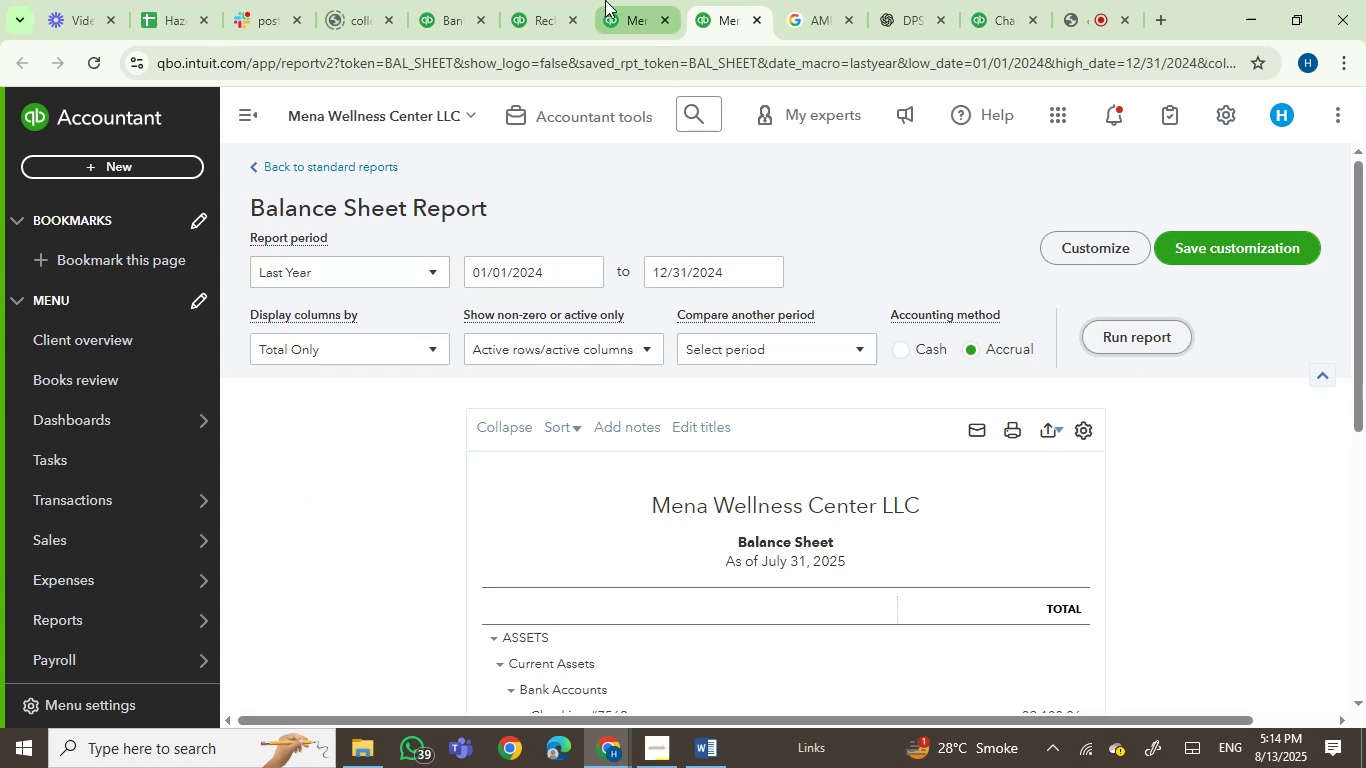 
left_click([612, 0])
 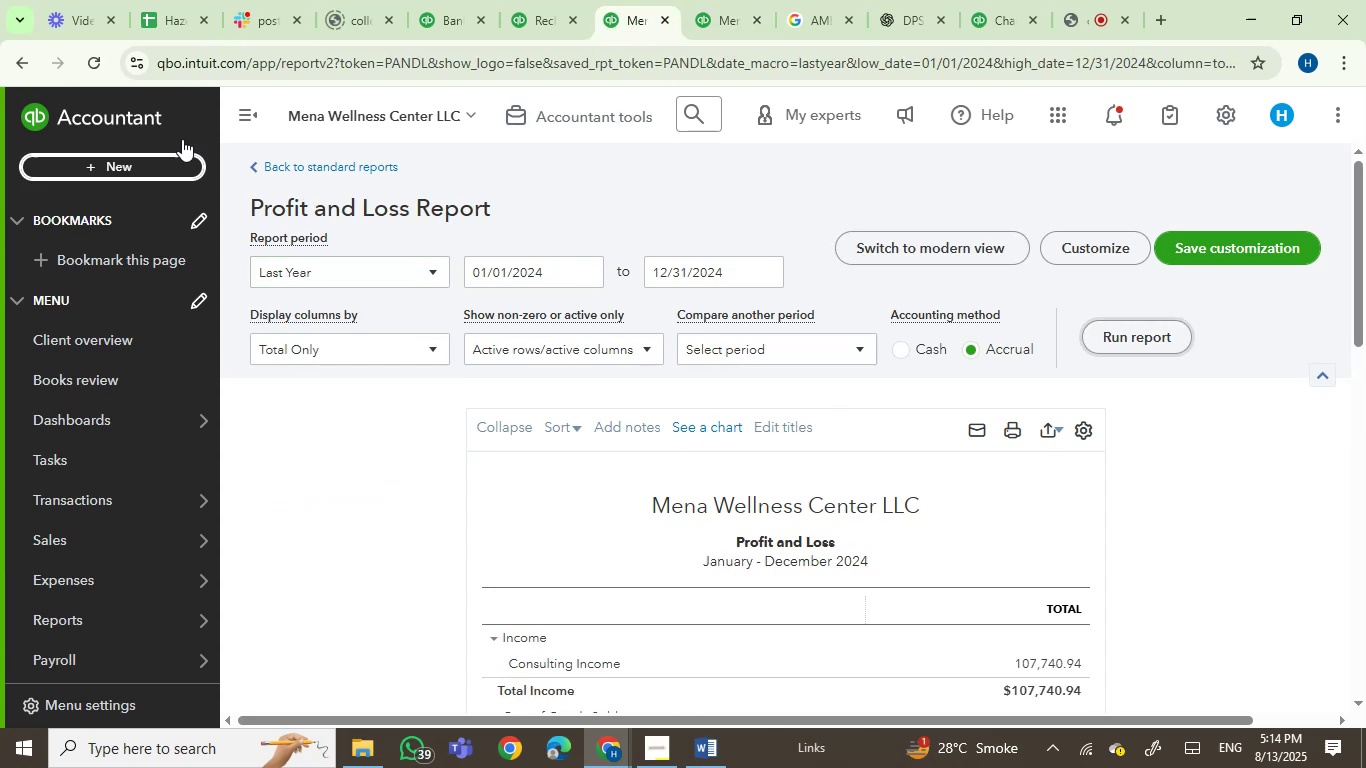 
left_click([241, 106])
 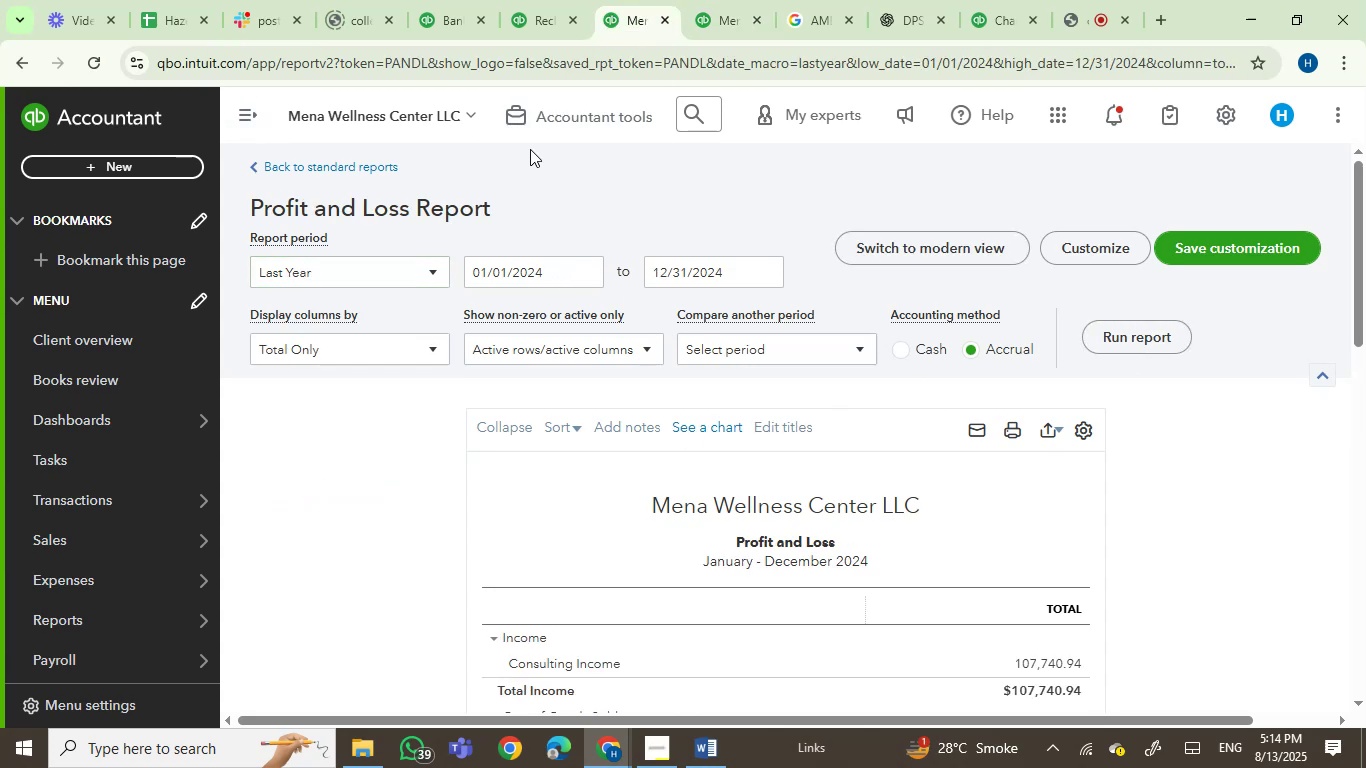 
scroll: coordinate [1033, 317], scroll_direction: down, amount: 6.0
 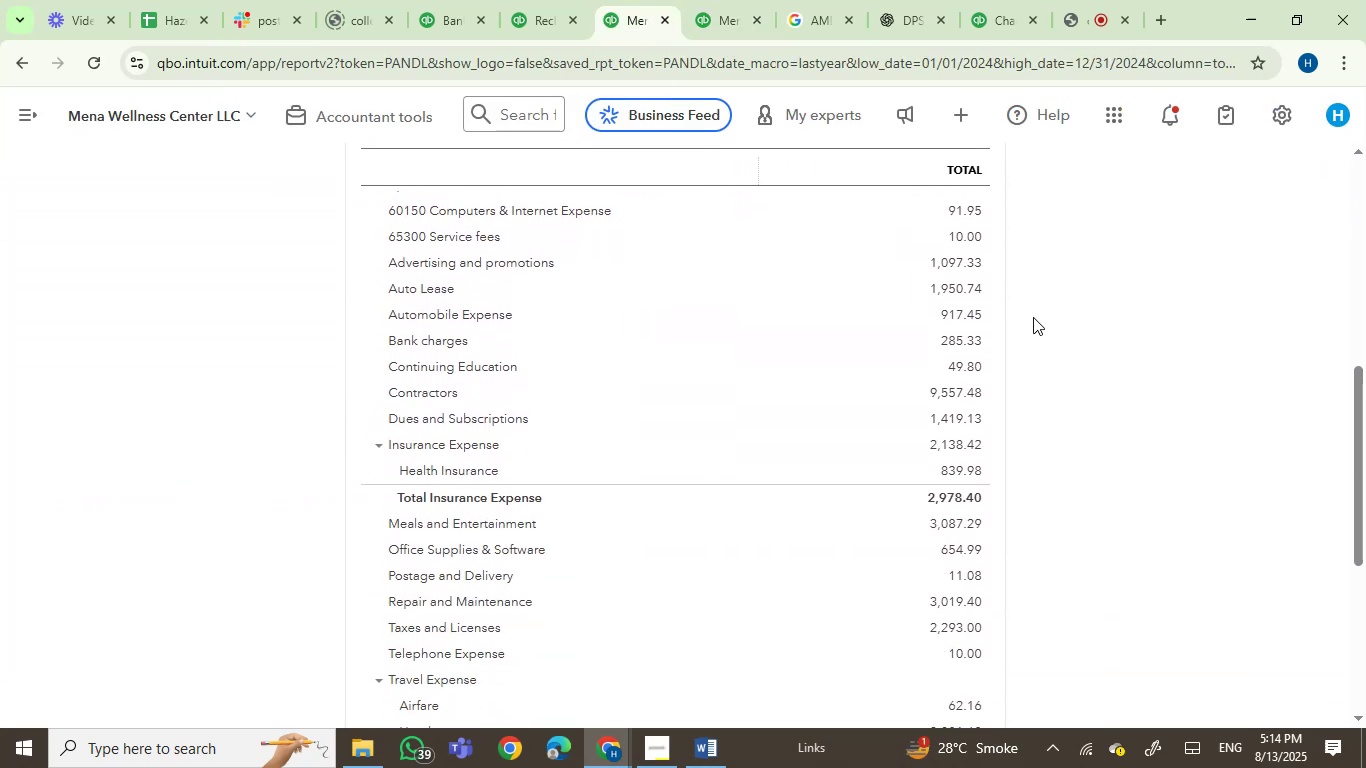 
scroll: coordinate [1033, 317], scroll_direction: up, amount: 1.0
 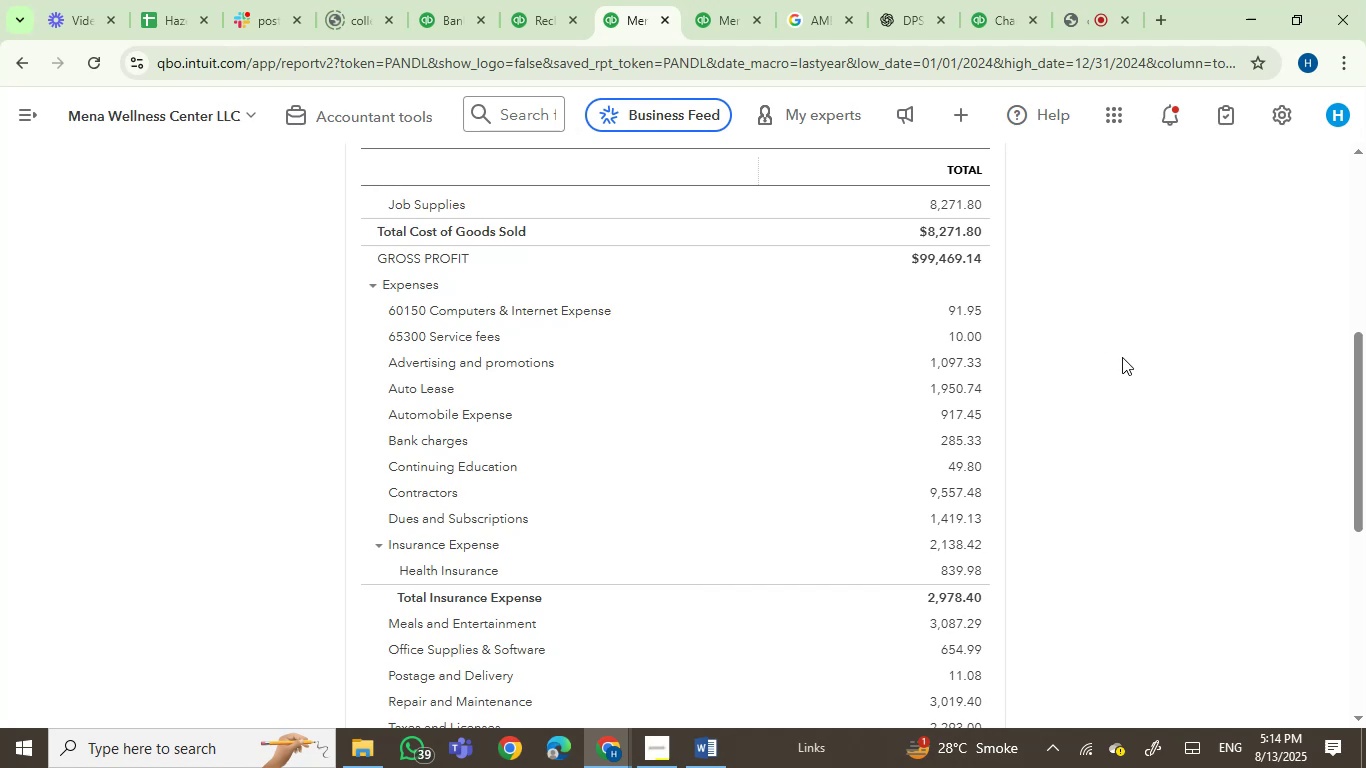 
scroll: coordinate [1122, 357], scroll_direction: down, amount: 5.0
 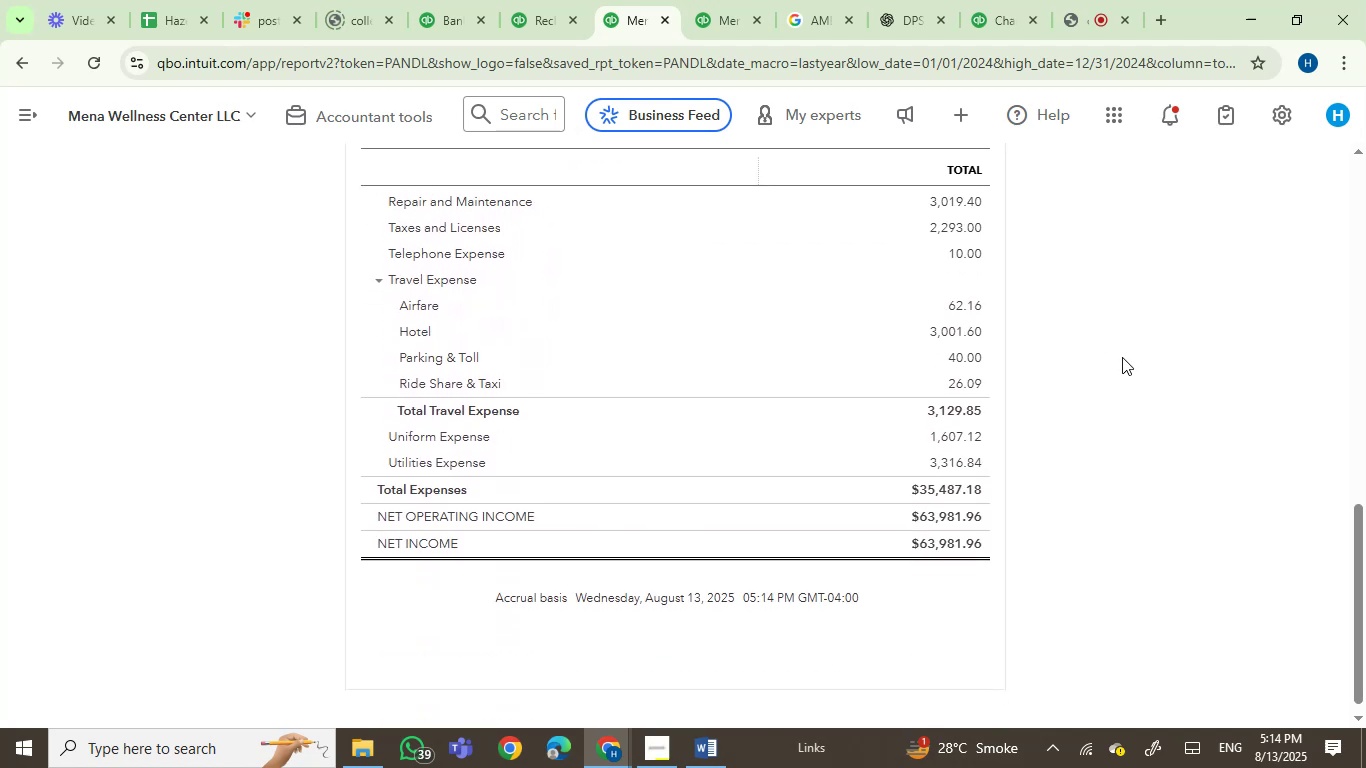 
scroll: coordinate [1122, 357], scroll_direction: up, amount: 1.0
 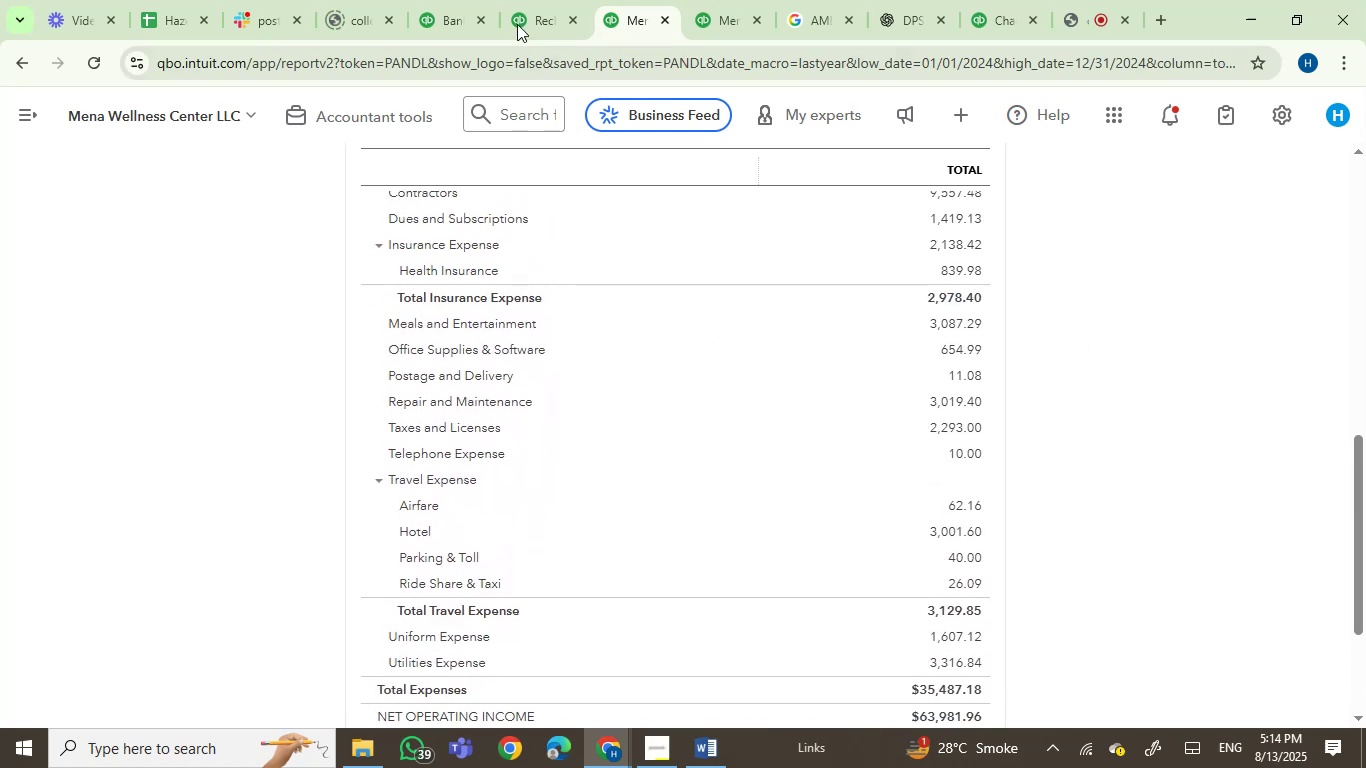 
left_click([523, 16])
 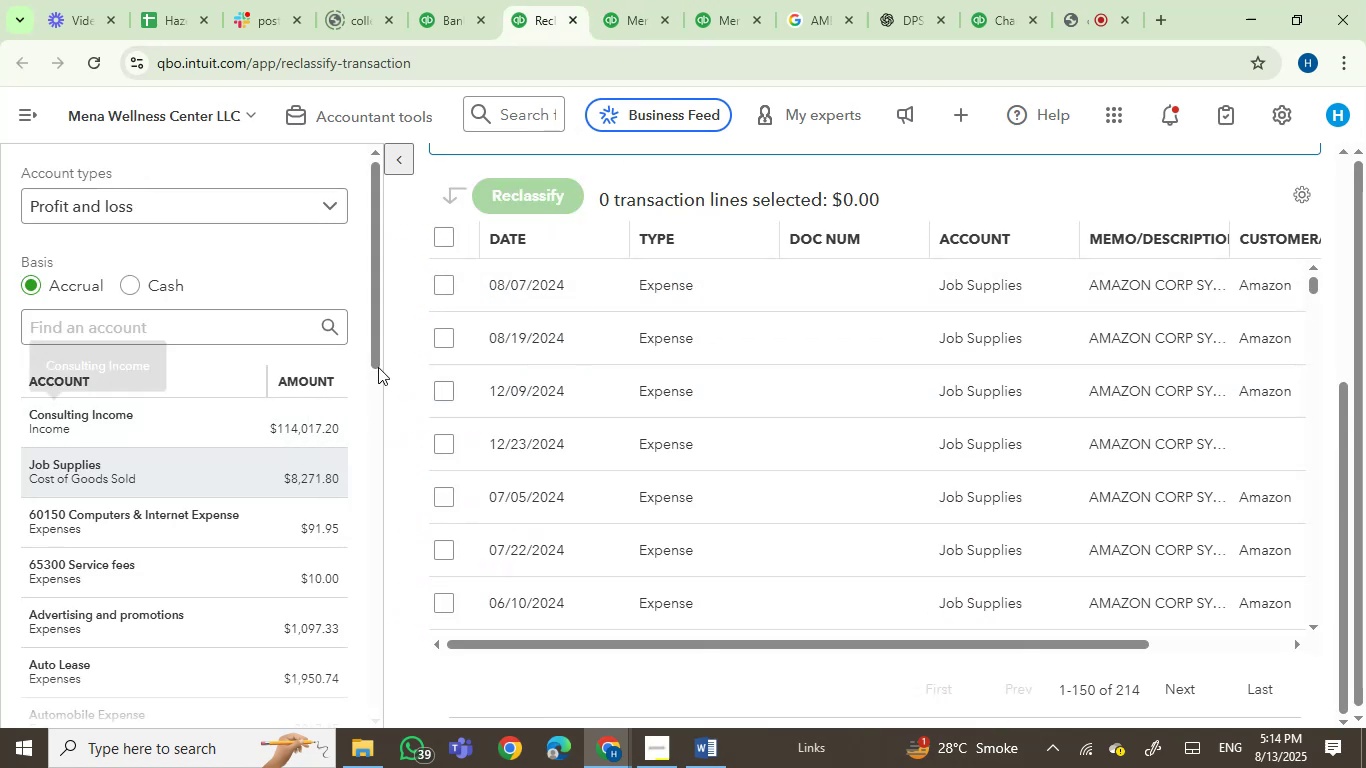 
left_click([395, 161])
 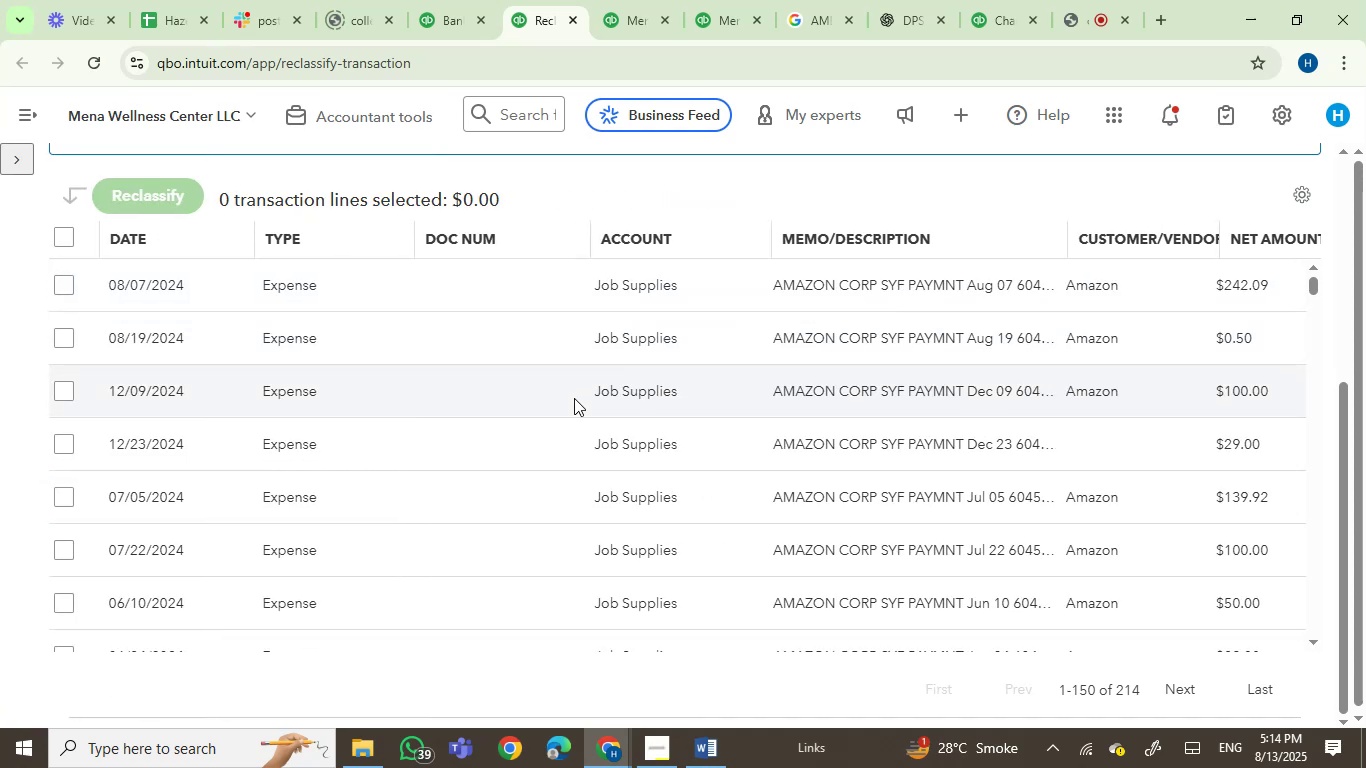 
scroll: coordinate [574, 405], scroll_direction: up, amount: 1.0
 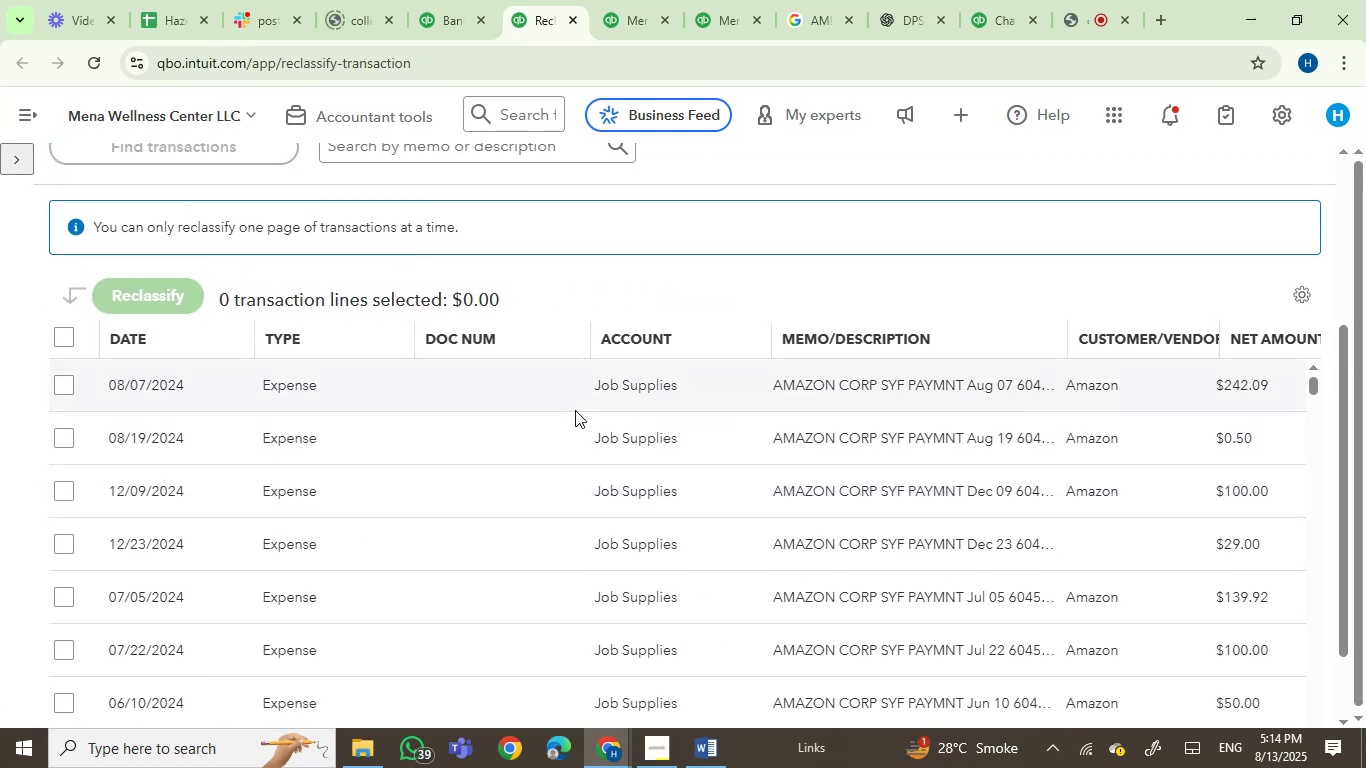 
scroll: coordinate [577, 453], scroll_direction: down, amount: 31.0
 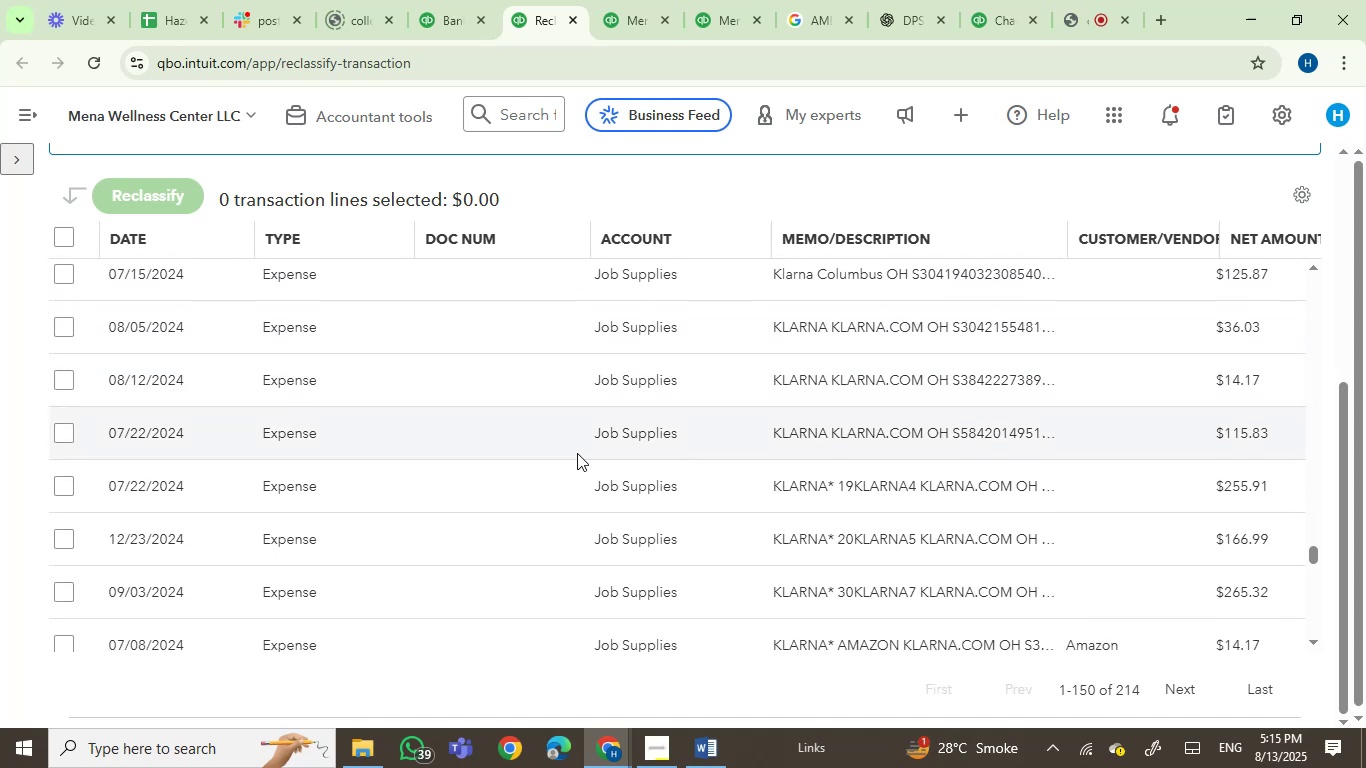 
scroll: coordinate [577, 453], scroll_direction: none, amount: 0.0
 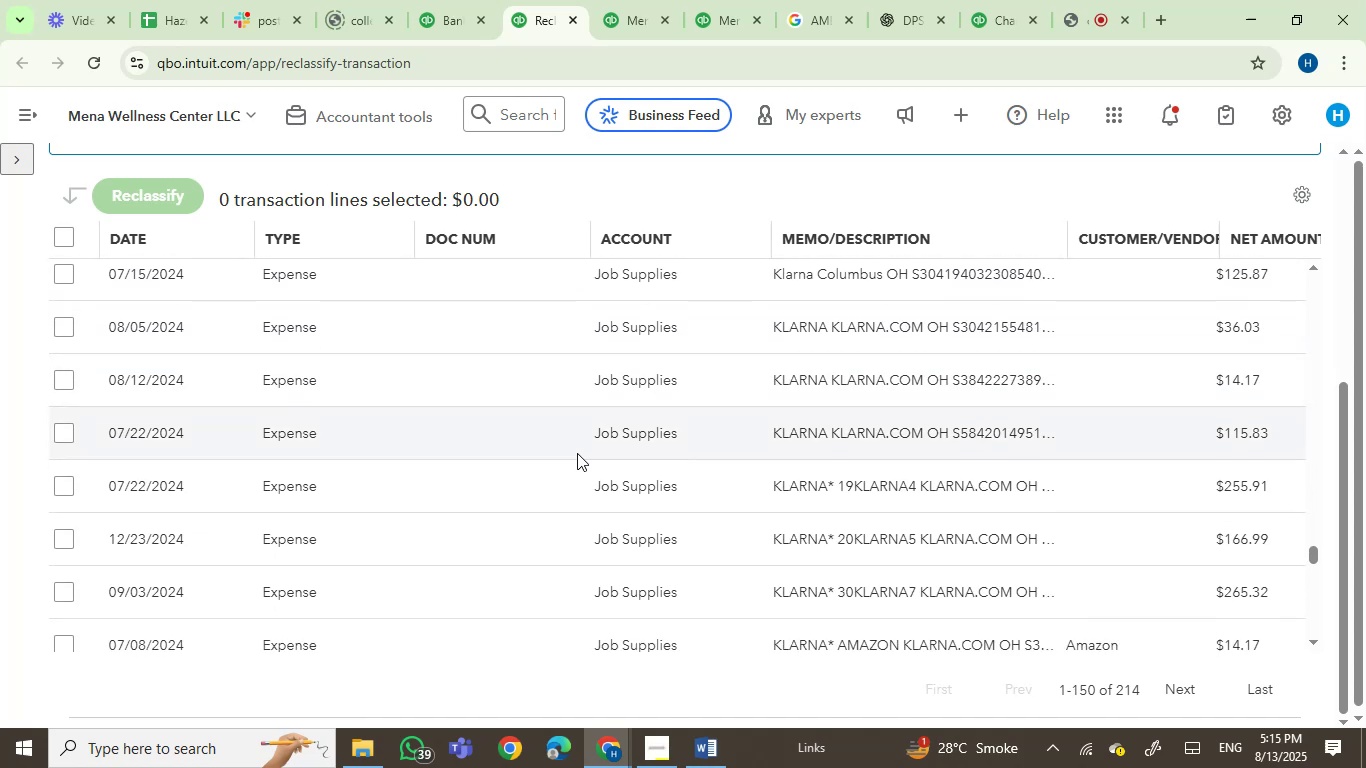 
scroll: coordinate [612, 496], scroll_direction: down, amount: 11.0
 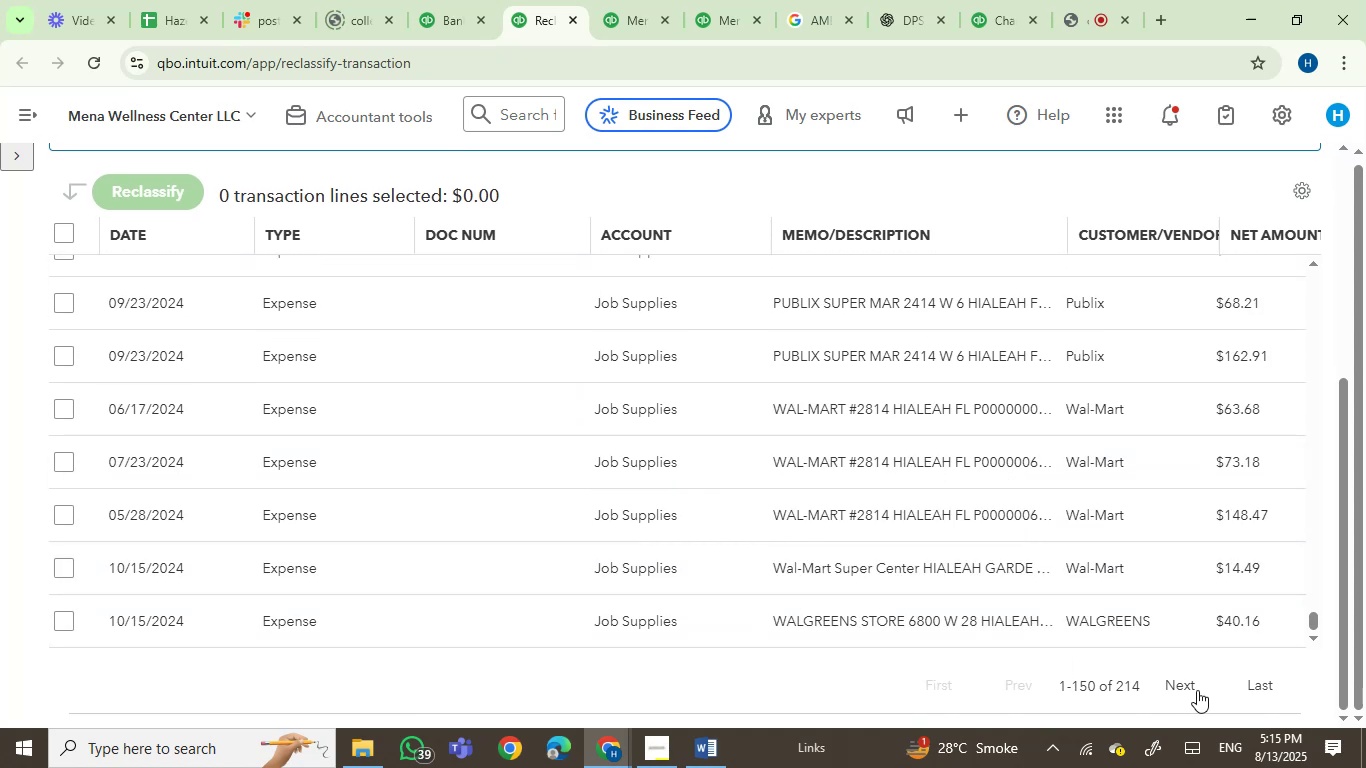 
left_click([1185, 687])
 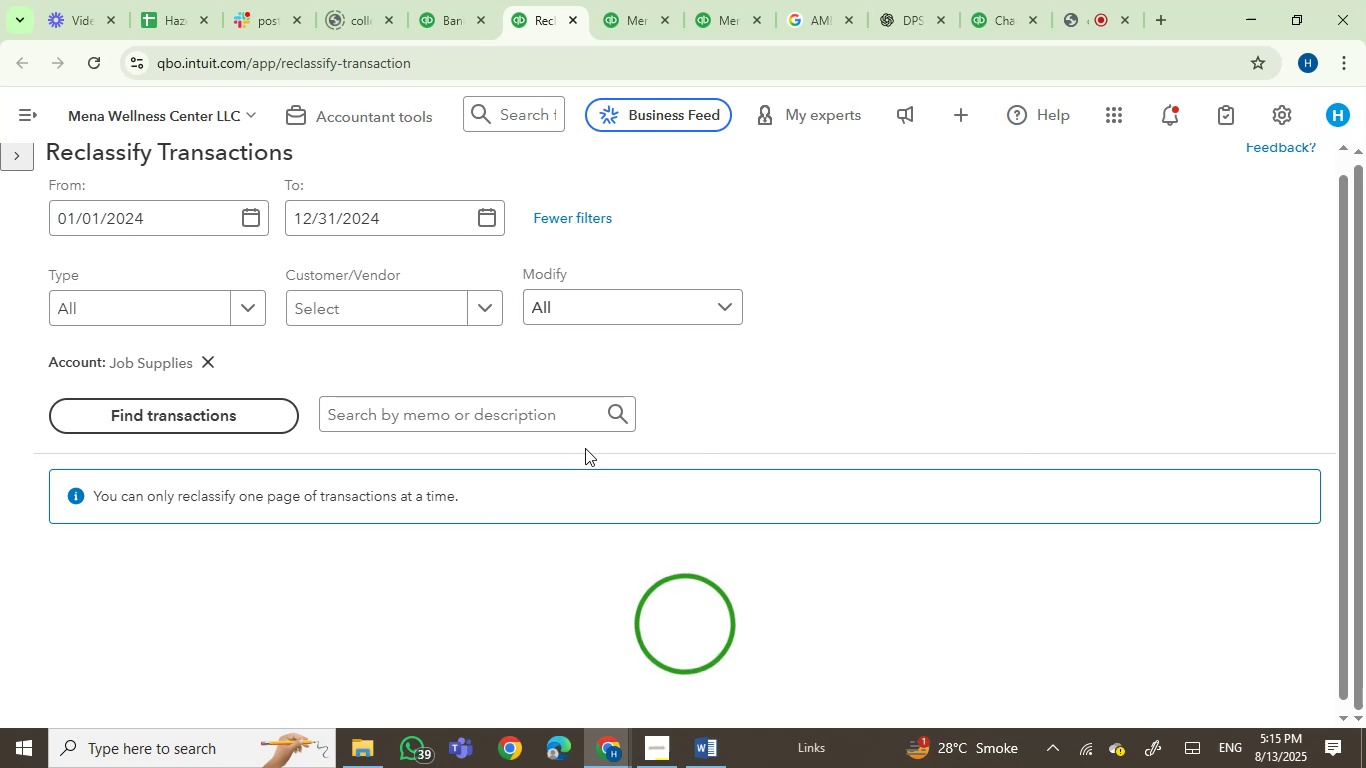 
scroll: coordinate [671, 399], scroll_direction: down, amount: 1.0
 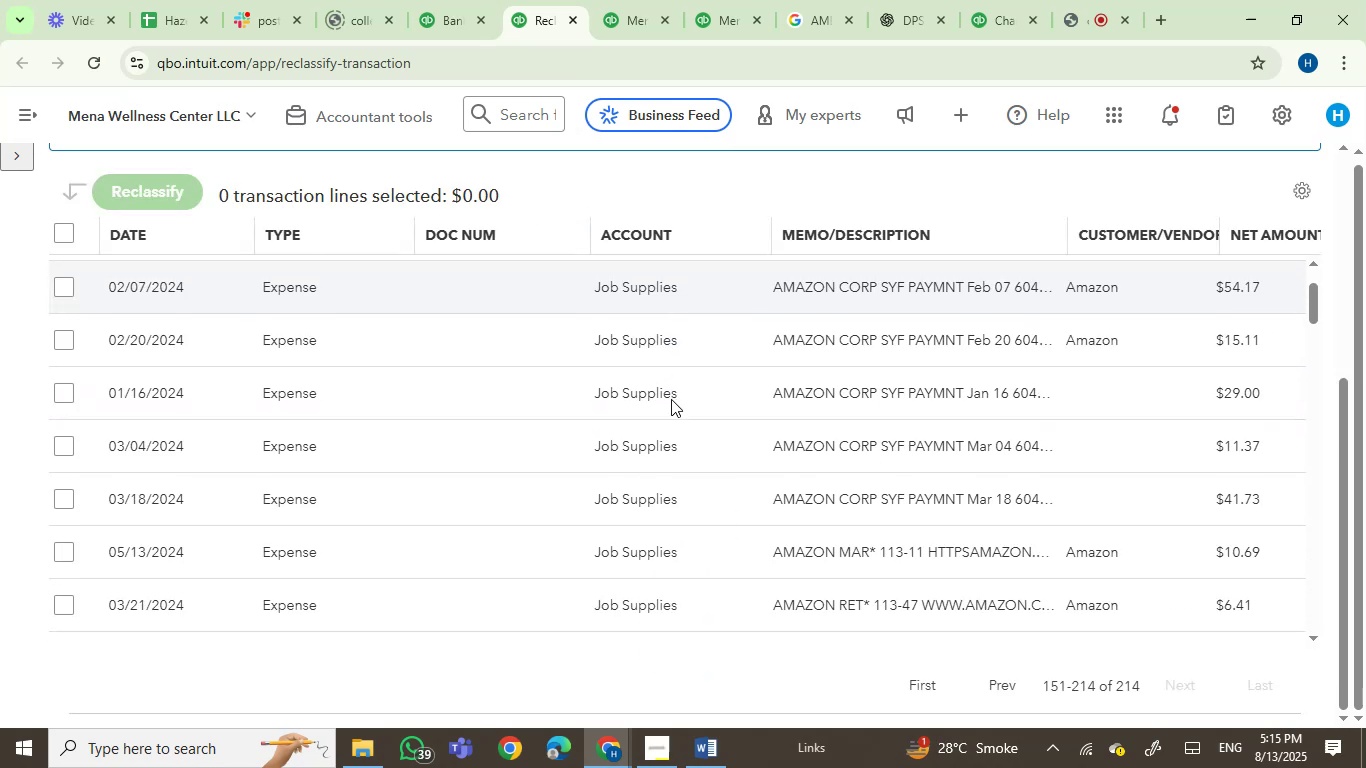 
scroll: coordinate [671, 399], scroll_direction: up, amount: 1.0
 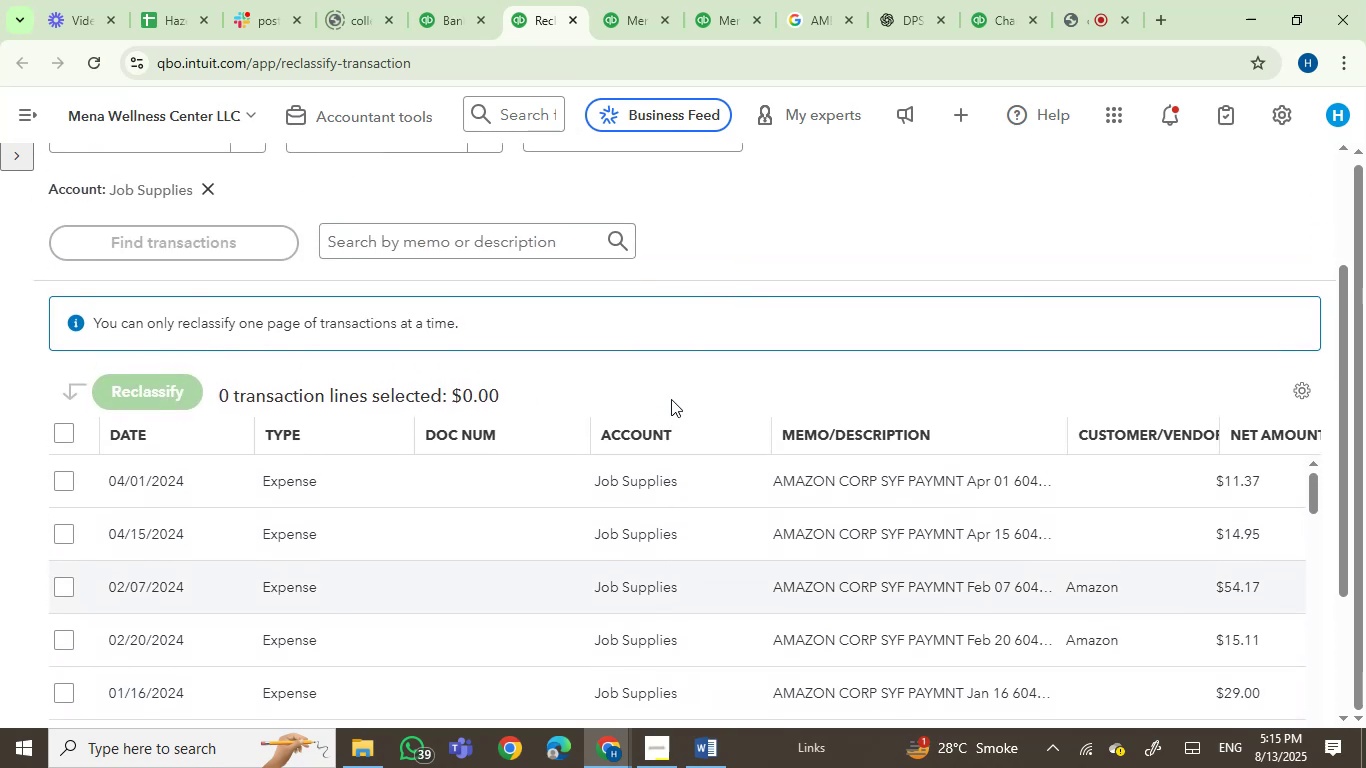 
scroll: coordinate [607, 478], scroll_direction: down, amount: 31.0
 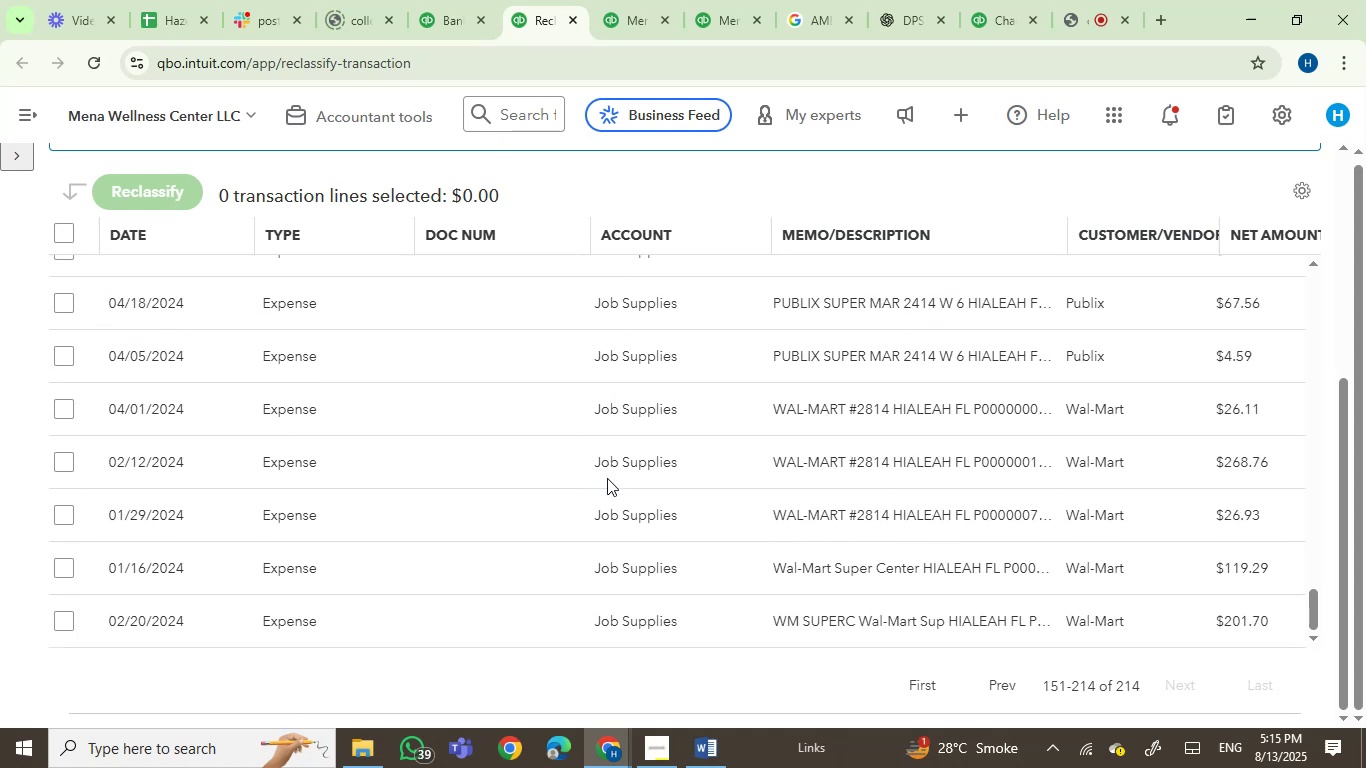 
scroll: coordinate [622, 505], scroll_direction: down, amount: 7.0
 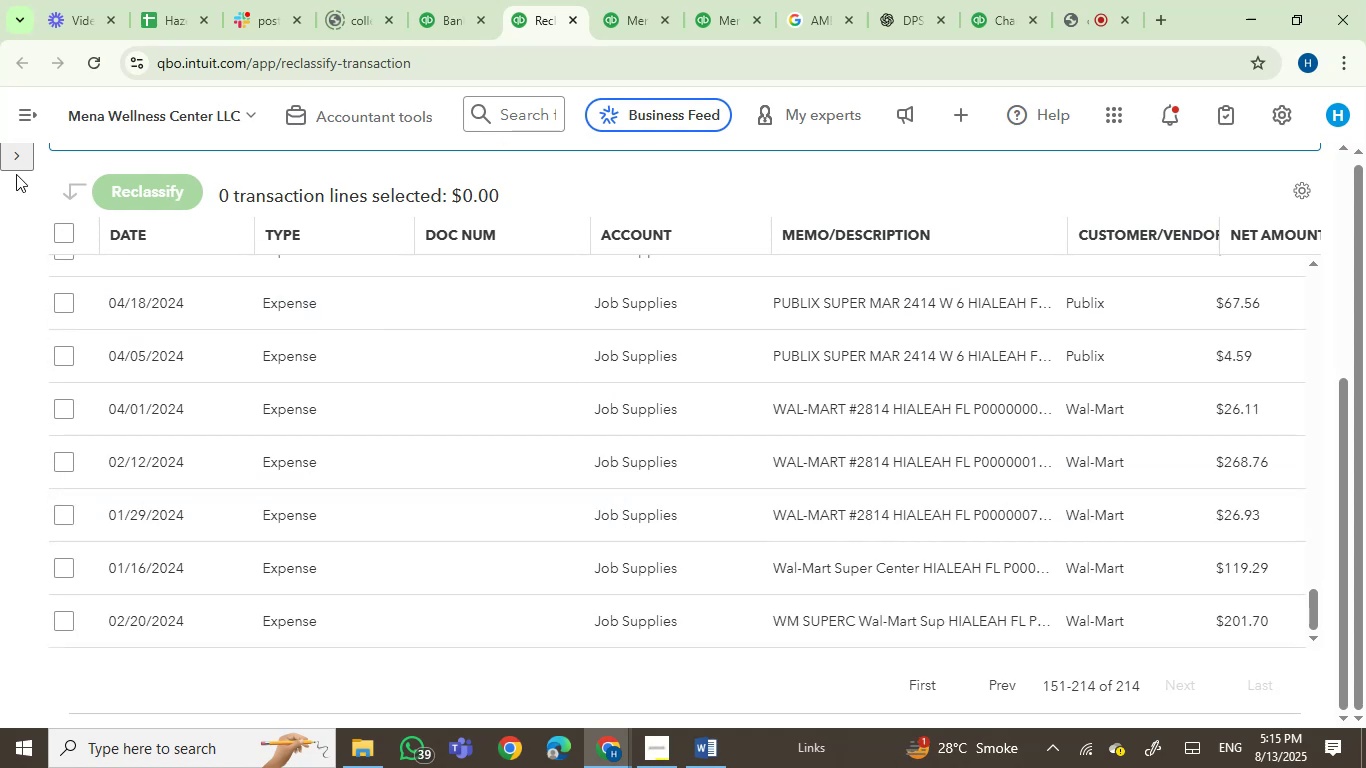 
left_click([16, 161])
 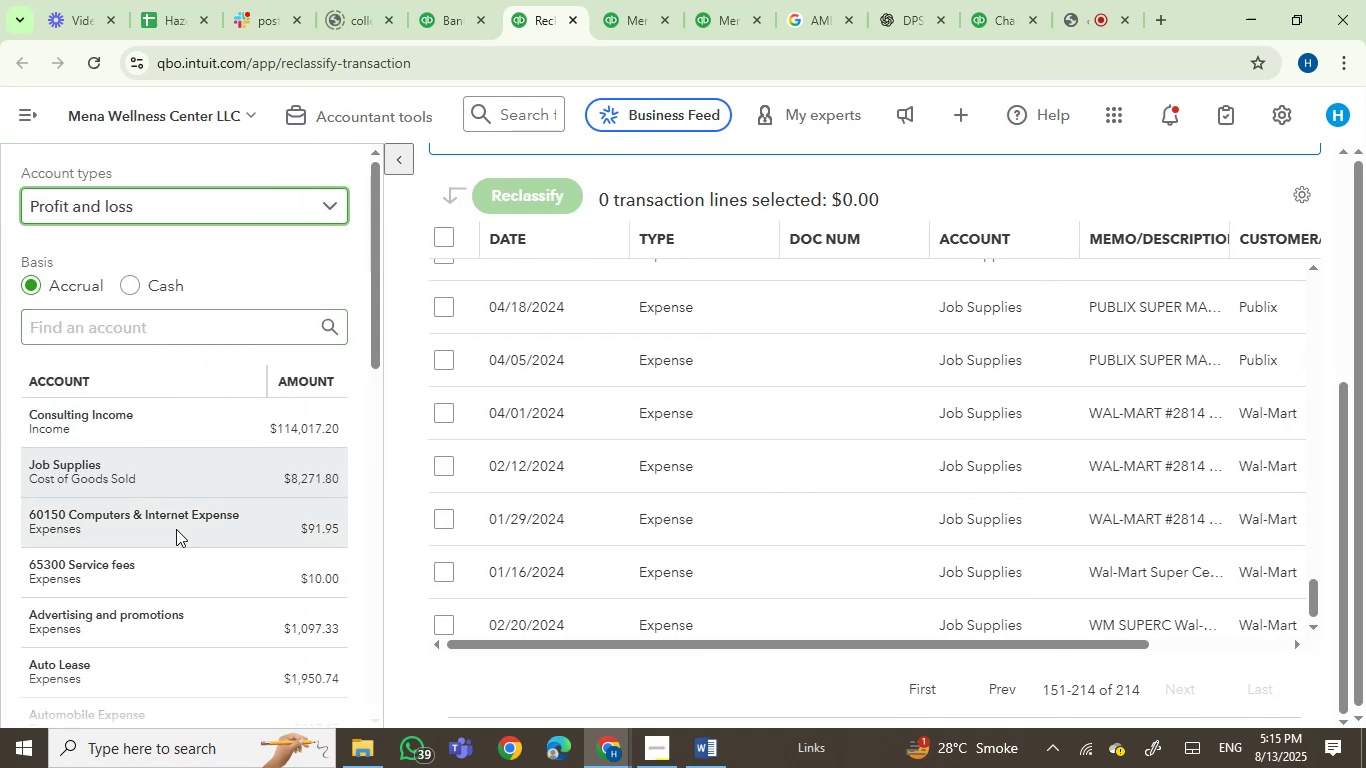 
left_click([176, 529])
 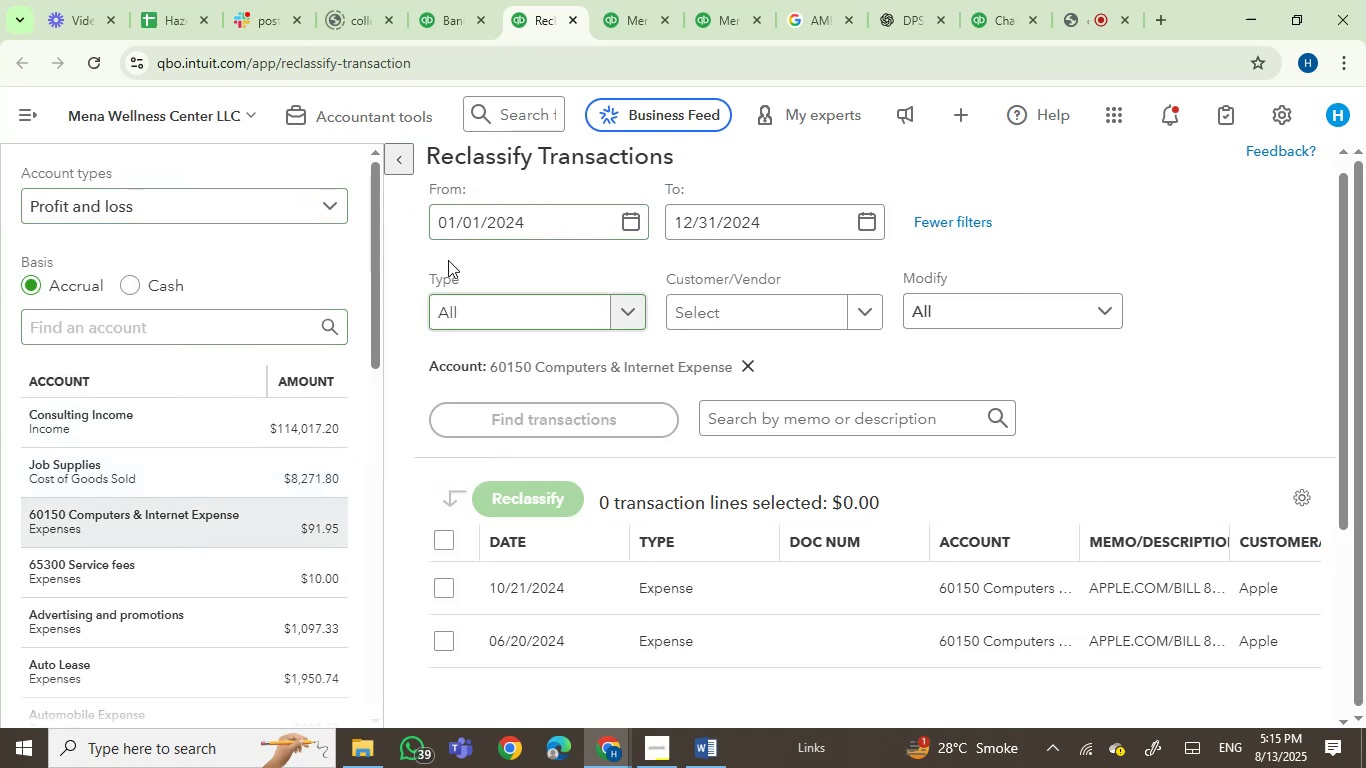 
left_click([389, 159])
 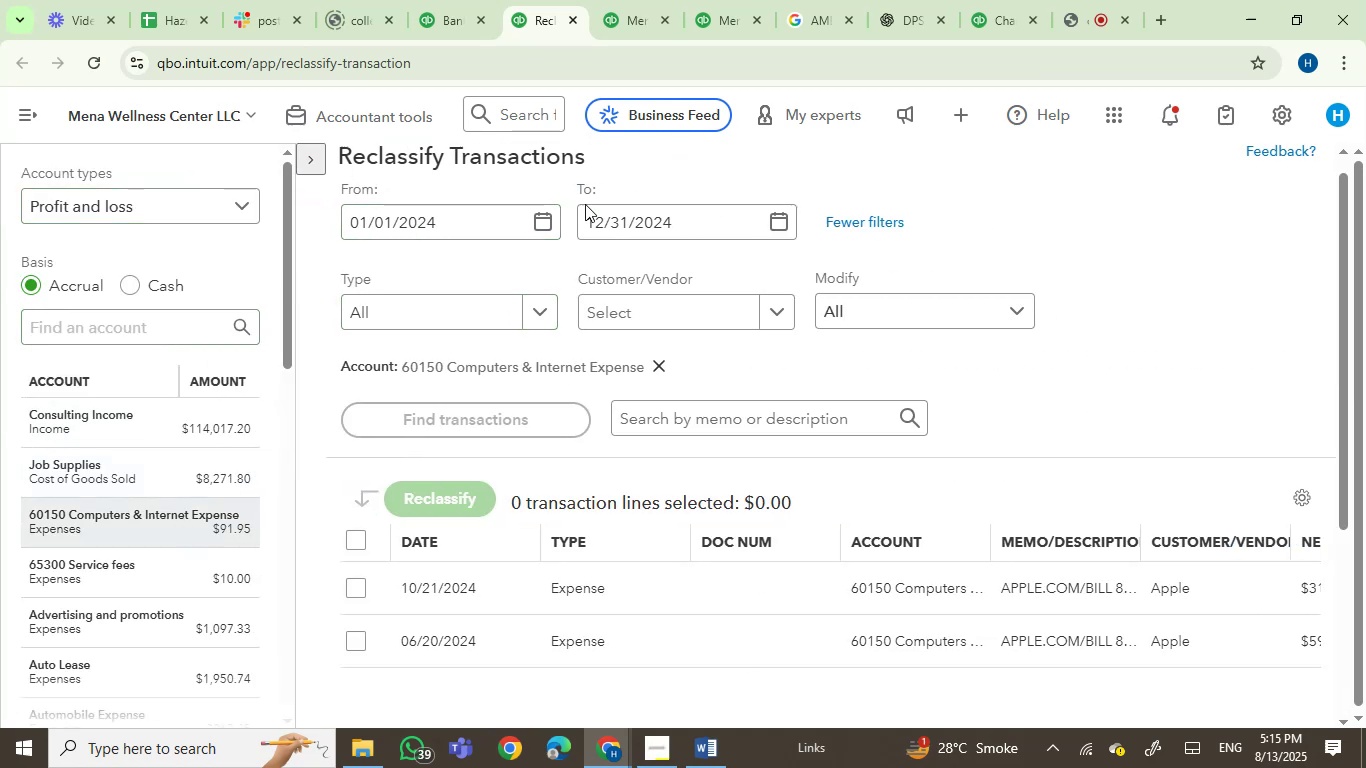 
scroll: coordinate [720, 254], scroll_direction: down, amount: 2.0
 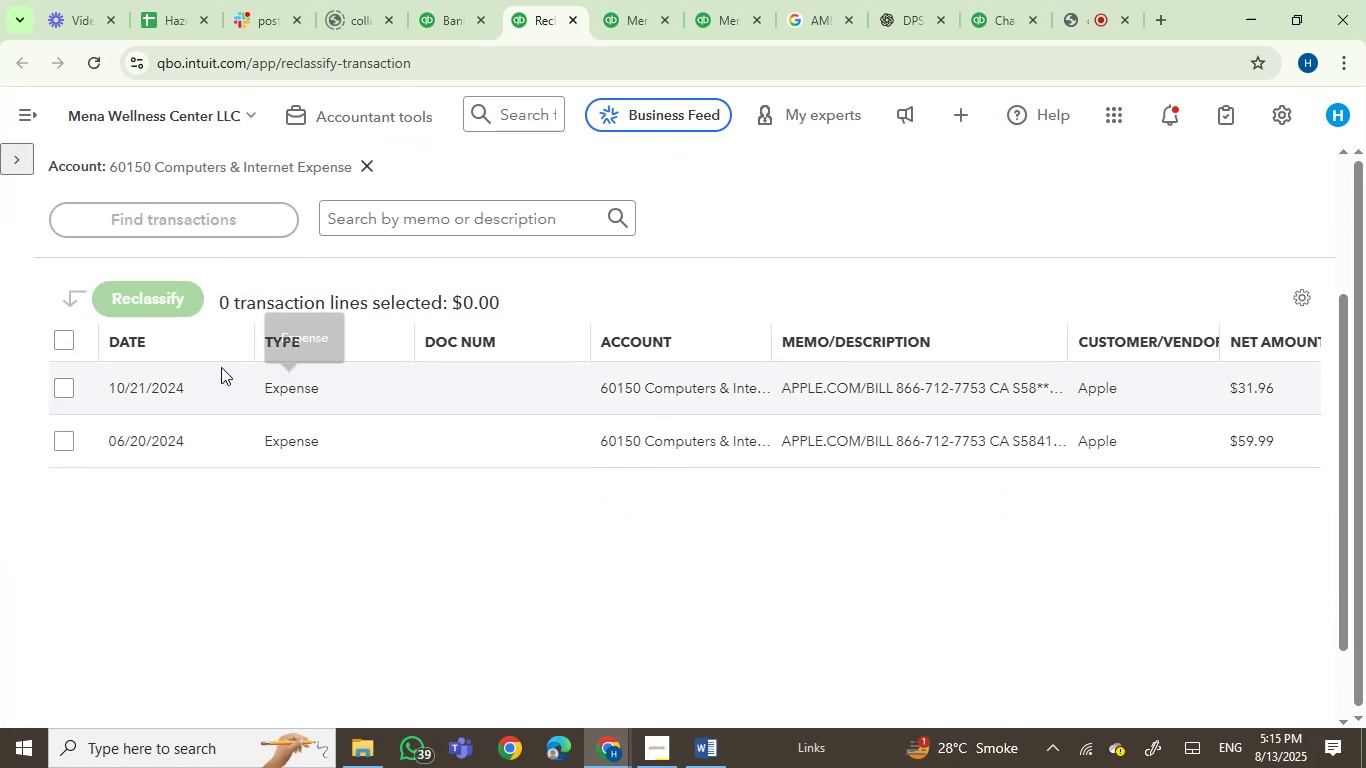 
left_click([57, 335])
 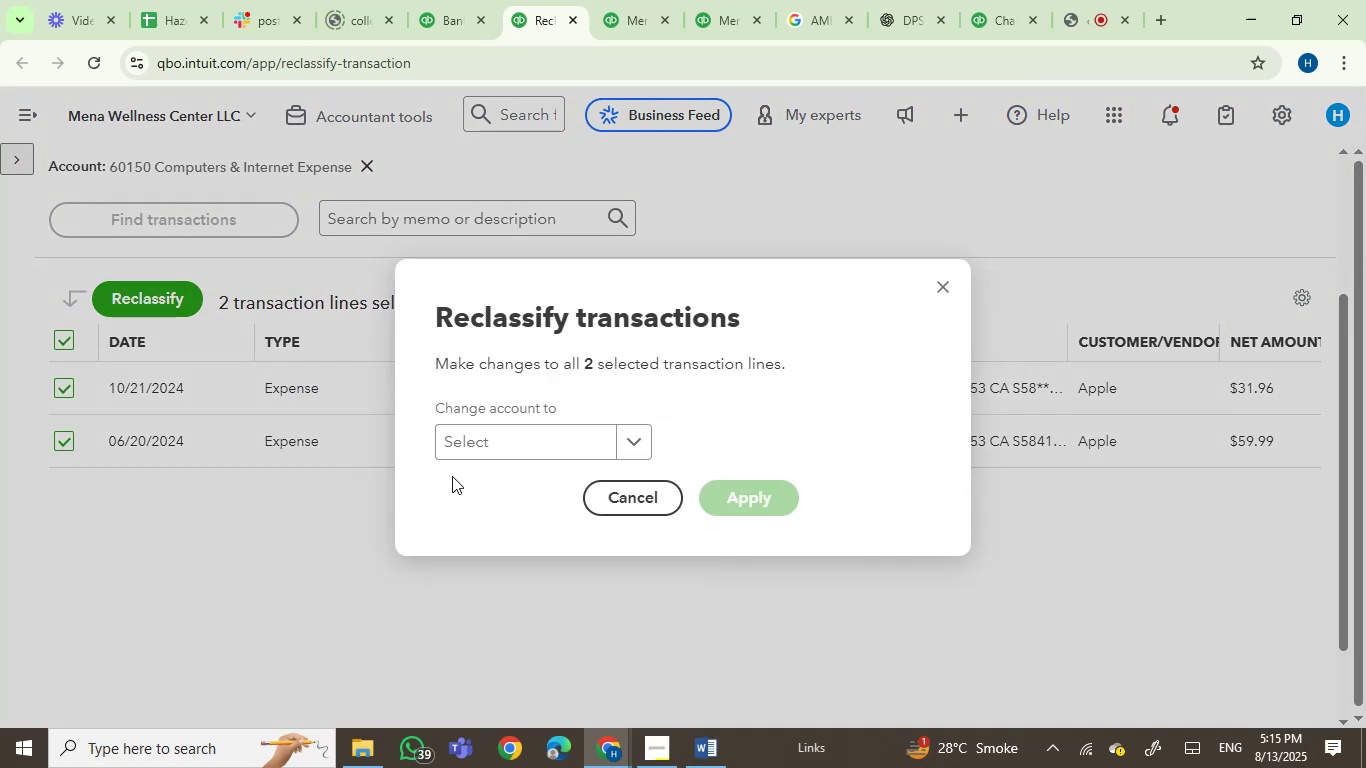 
left_click([490, 444])
 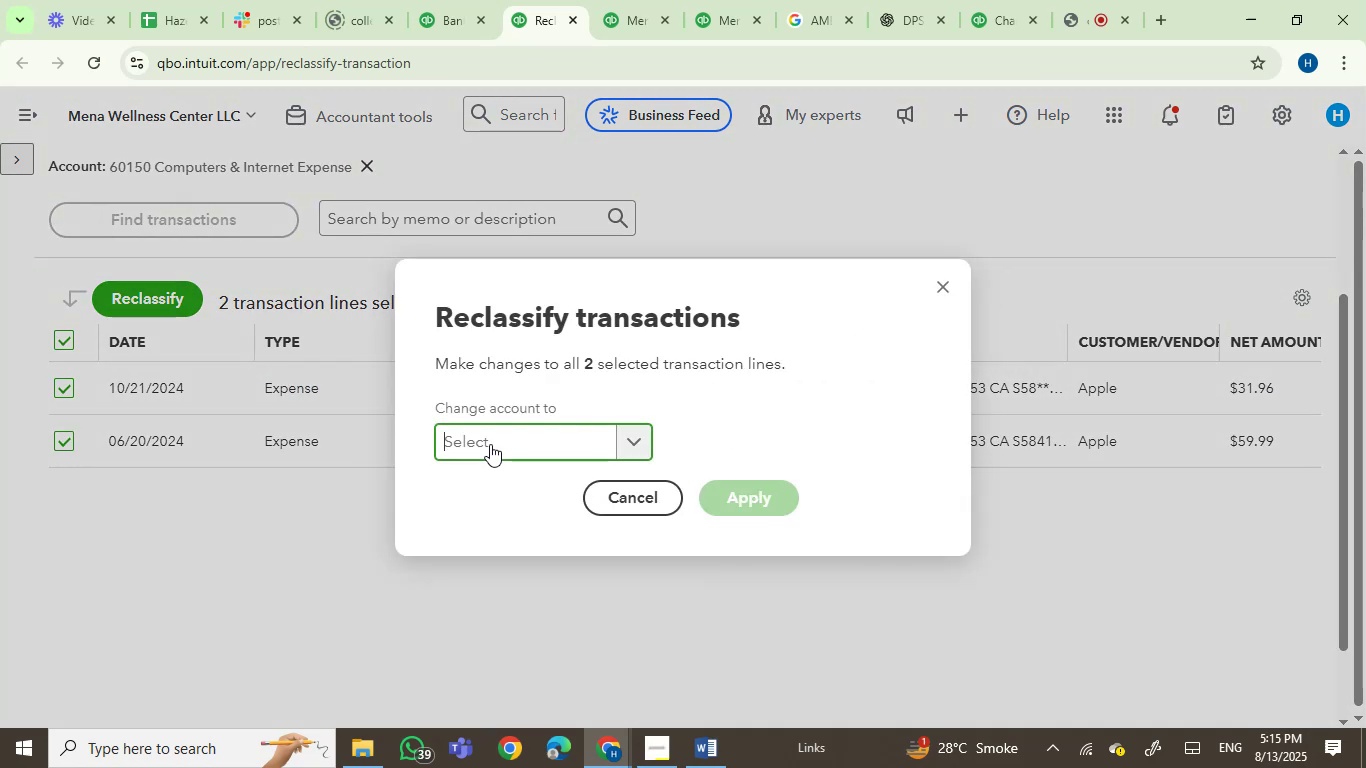 
type(soft)
 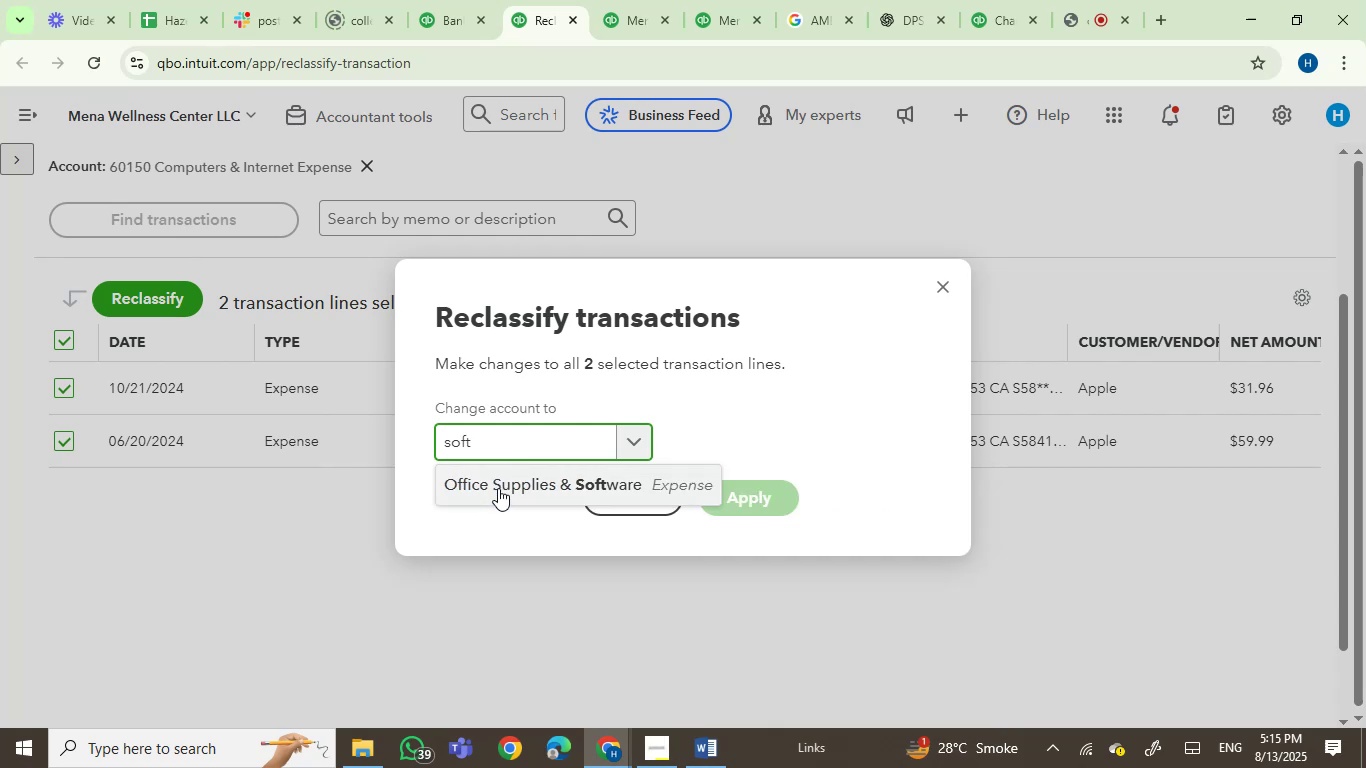 
left_click([519, 490])
 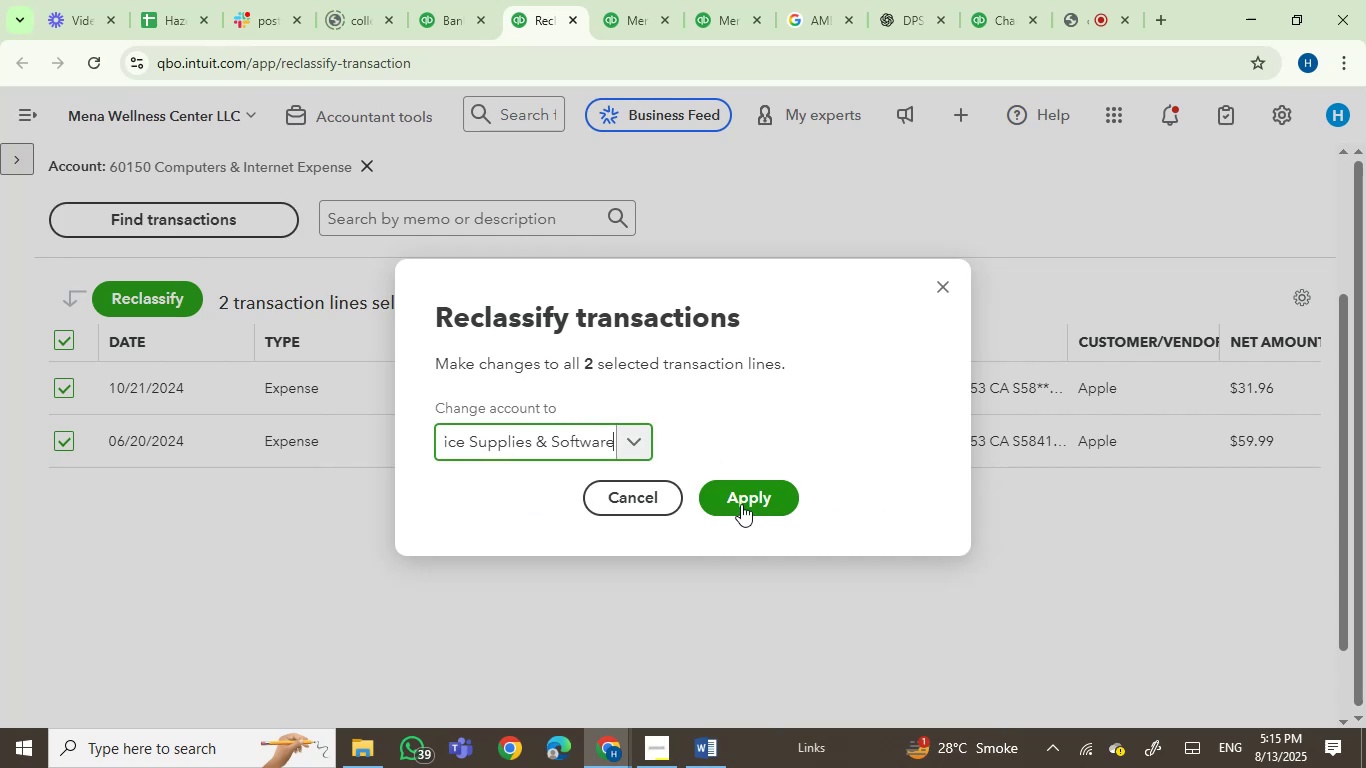 
left_click([746, 502])
 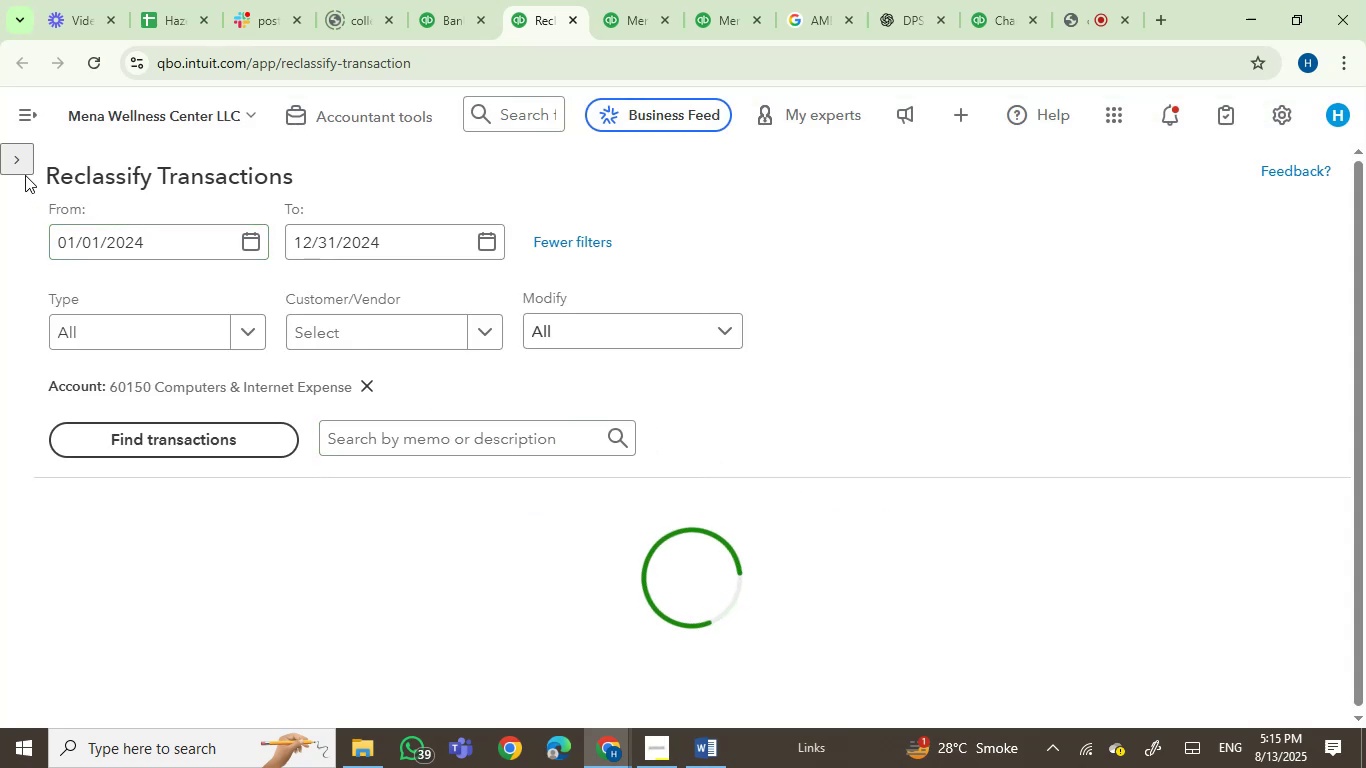 
left_click([21, 159])
 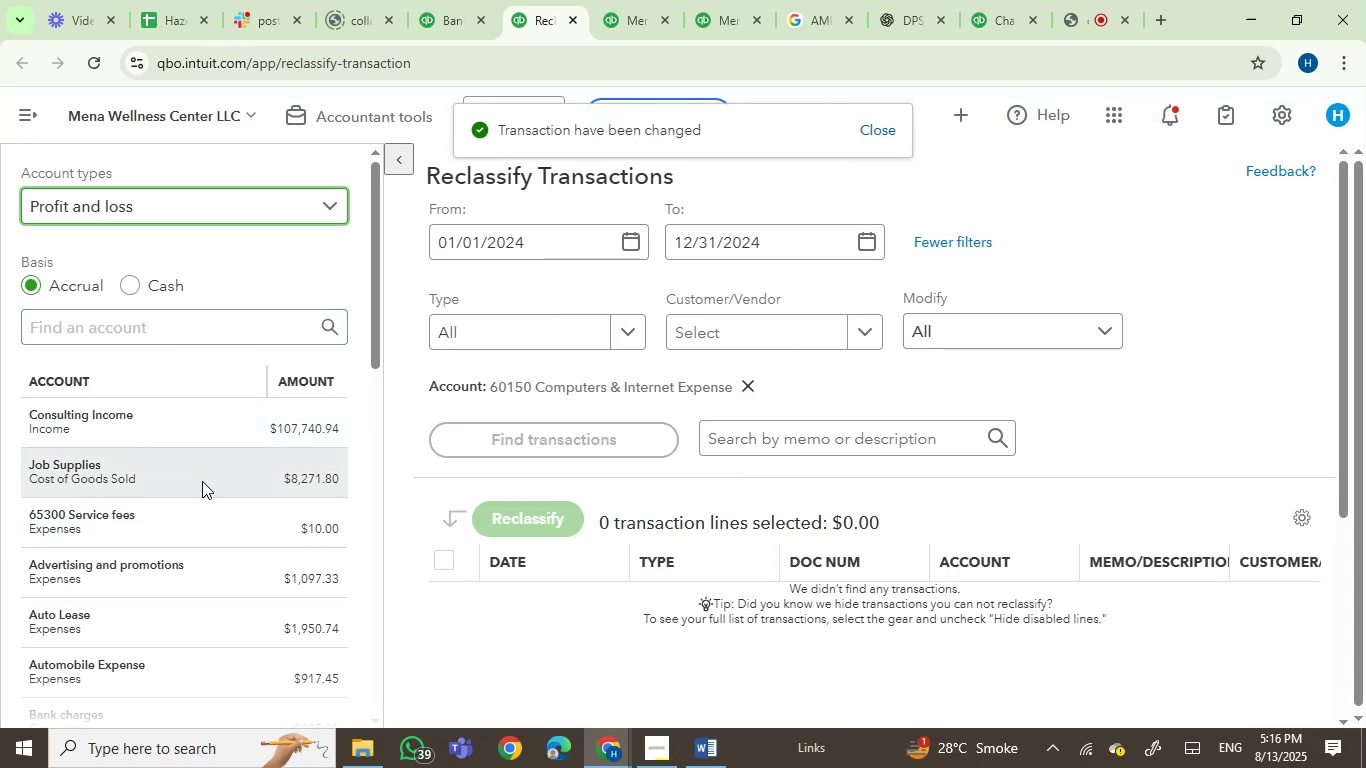 
left_click([205, 520])
 